 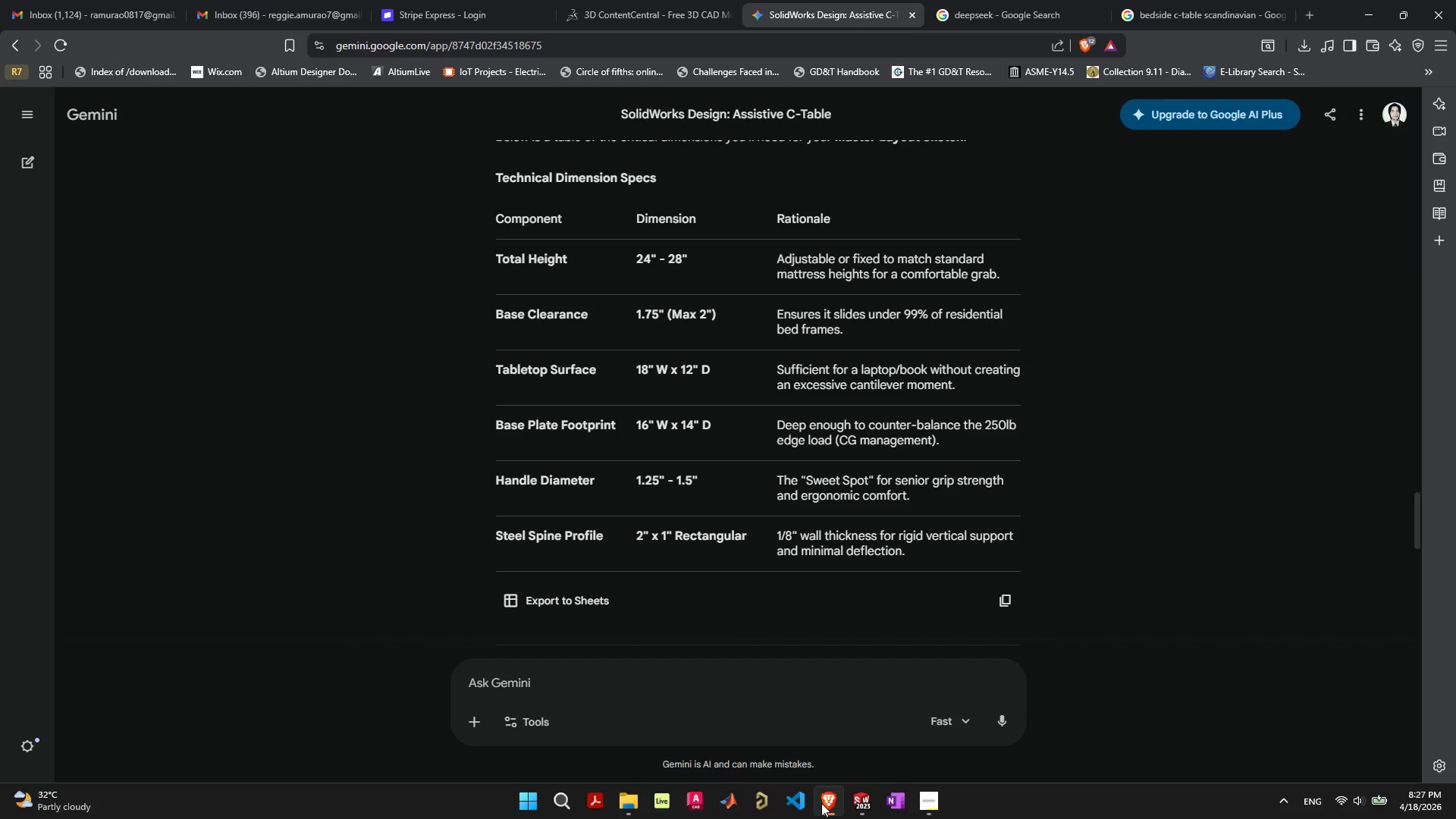 
scroll: coordinate [1047, 419], scroll_direction: up, amount: 1.0
 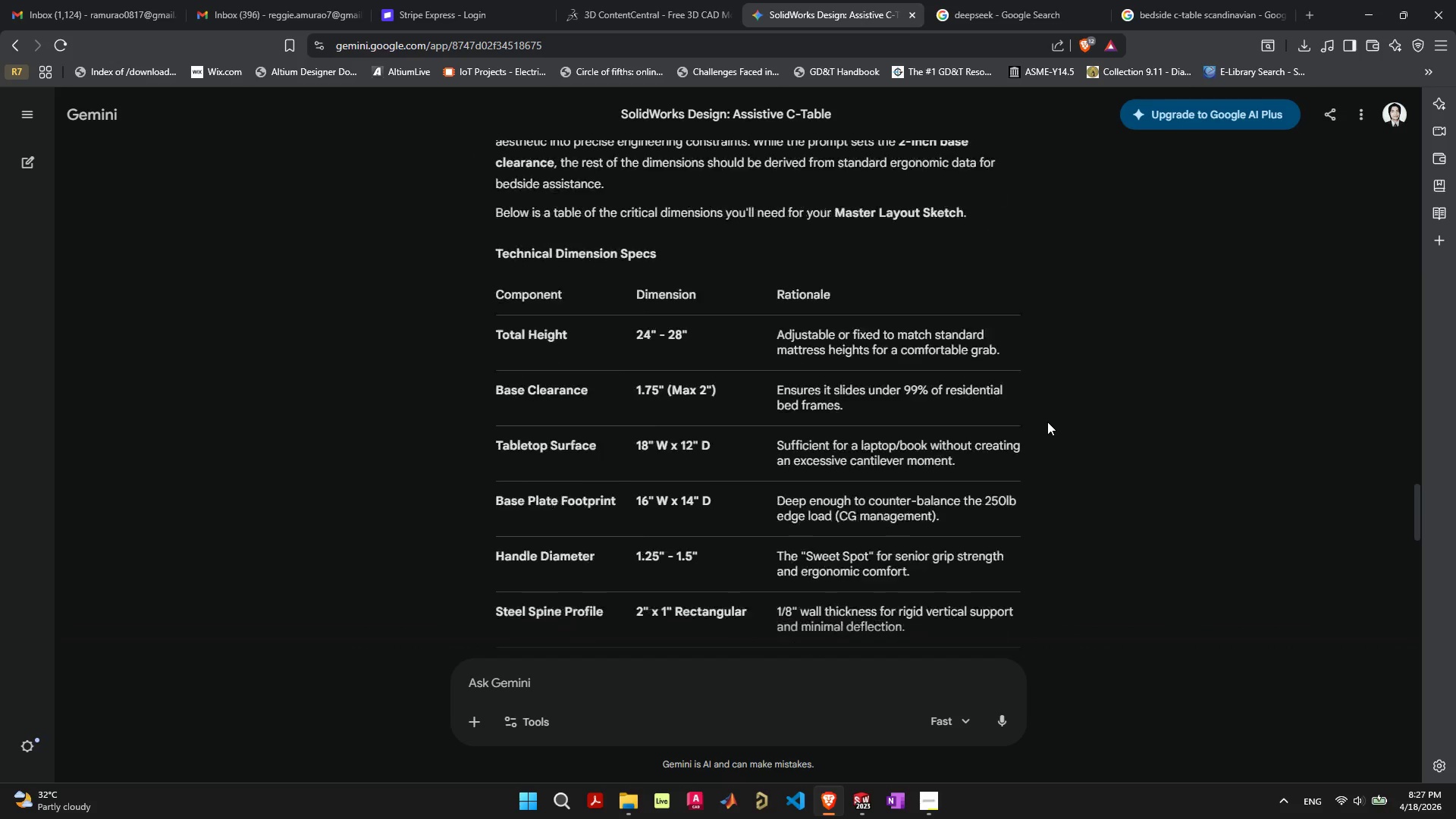 
scroll: coordinate [1051, 430], scroll_direction: down, amount: 6.0
 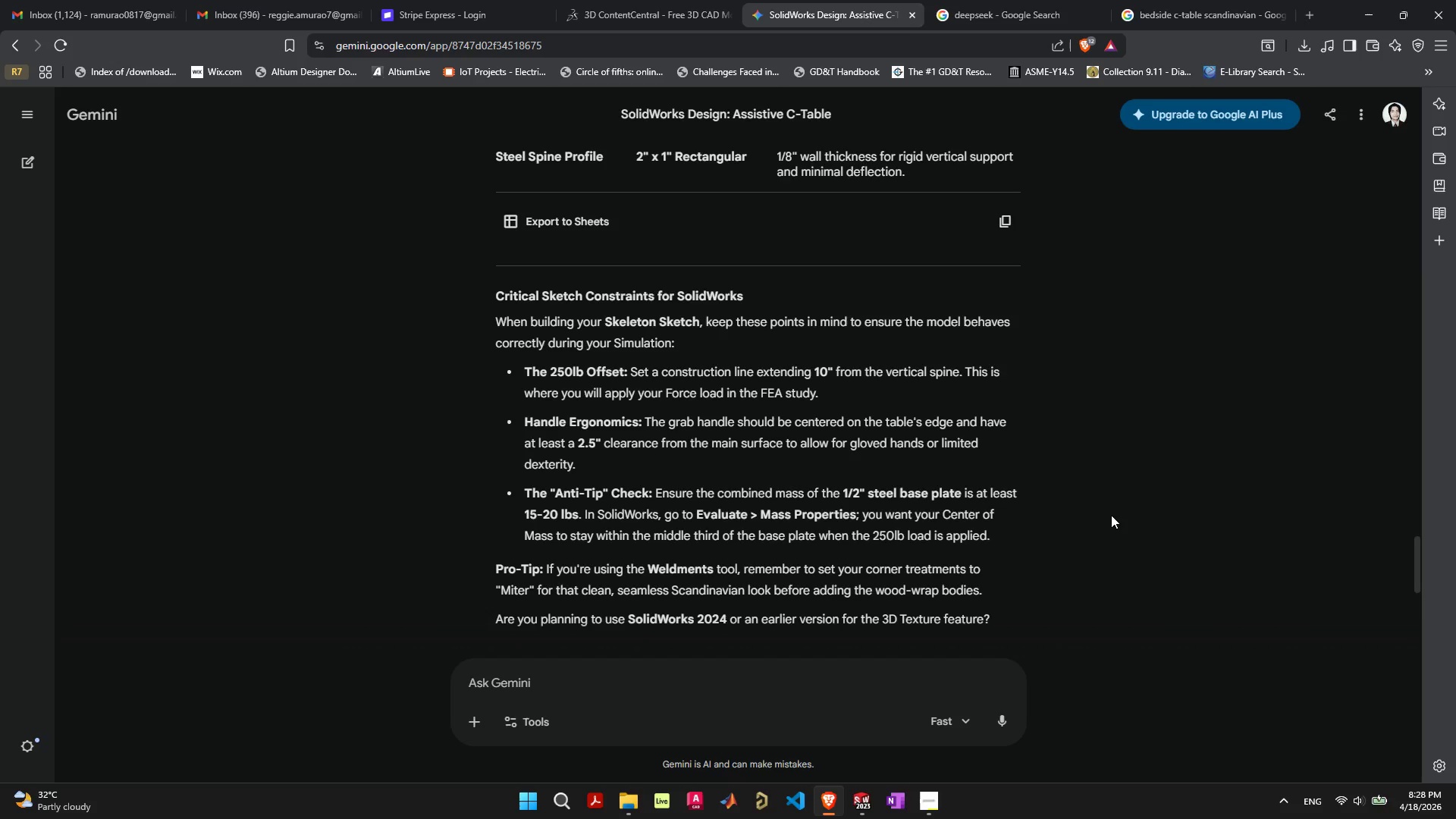 
wait(47.44)
 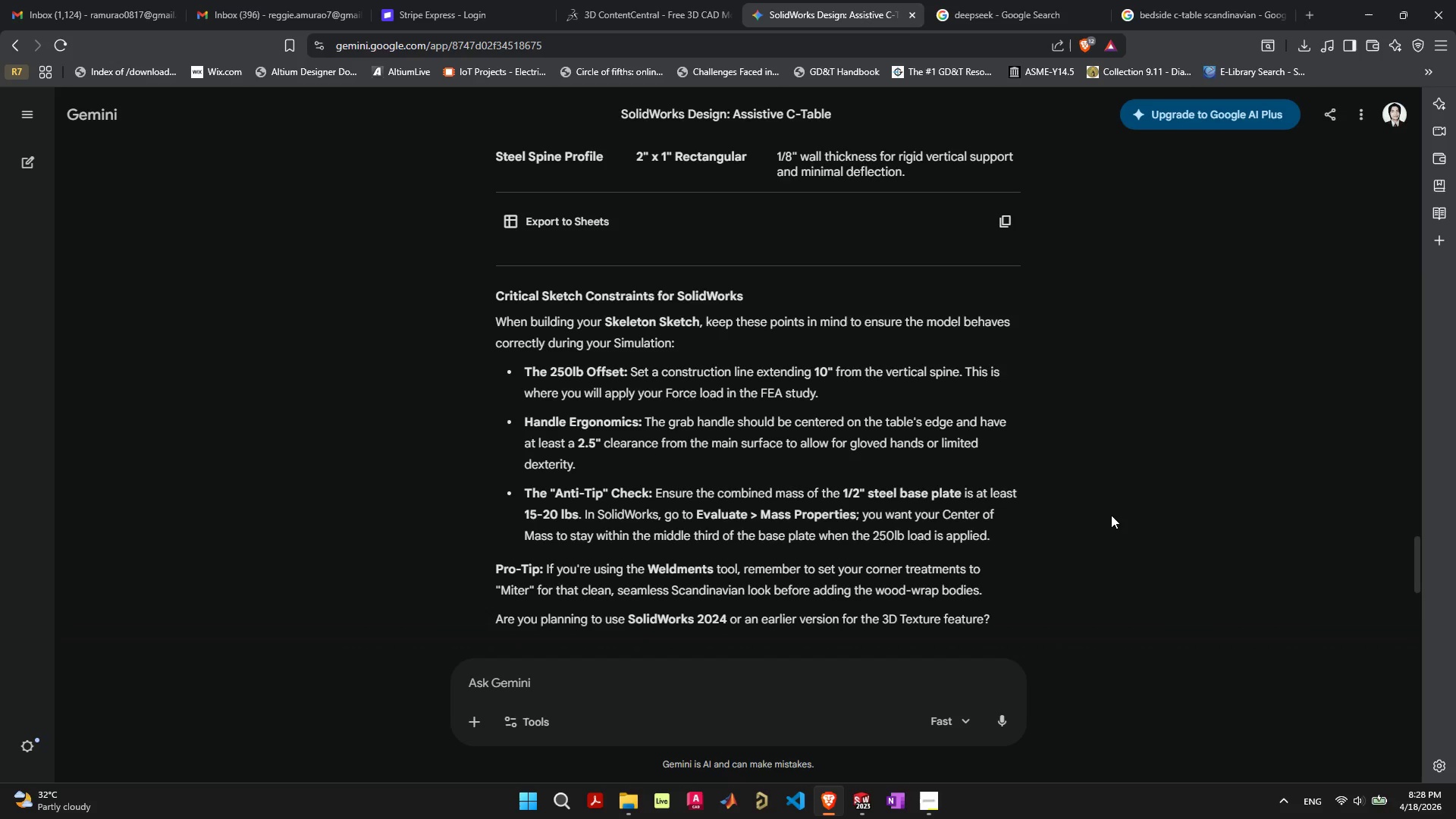 
left_click([866, 802])
 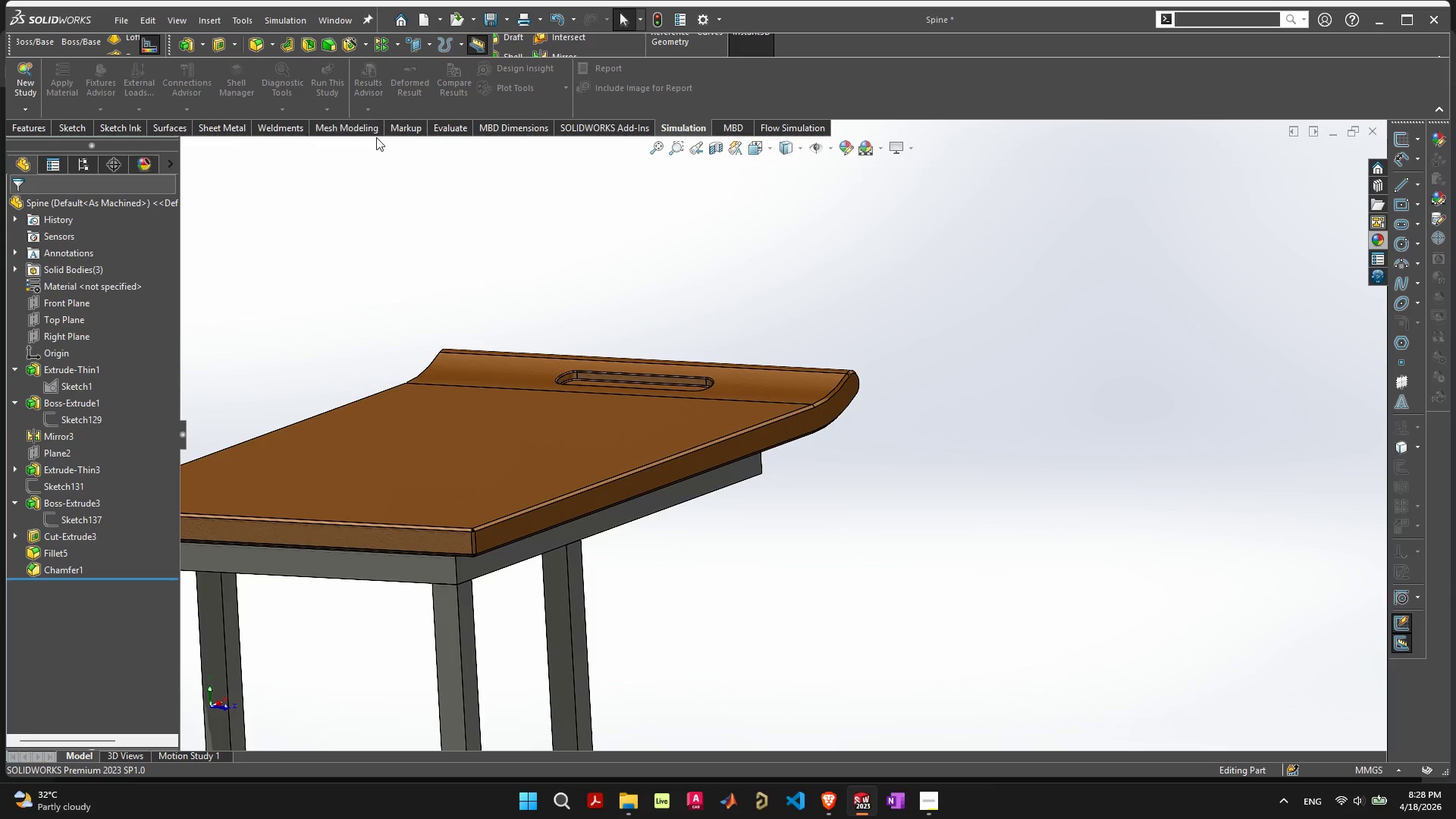 
left_click([443, 129])
 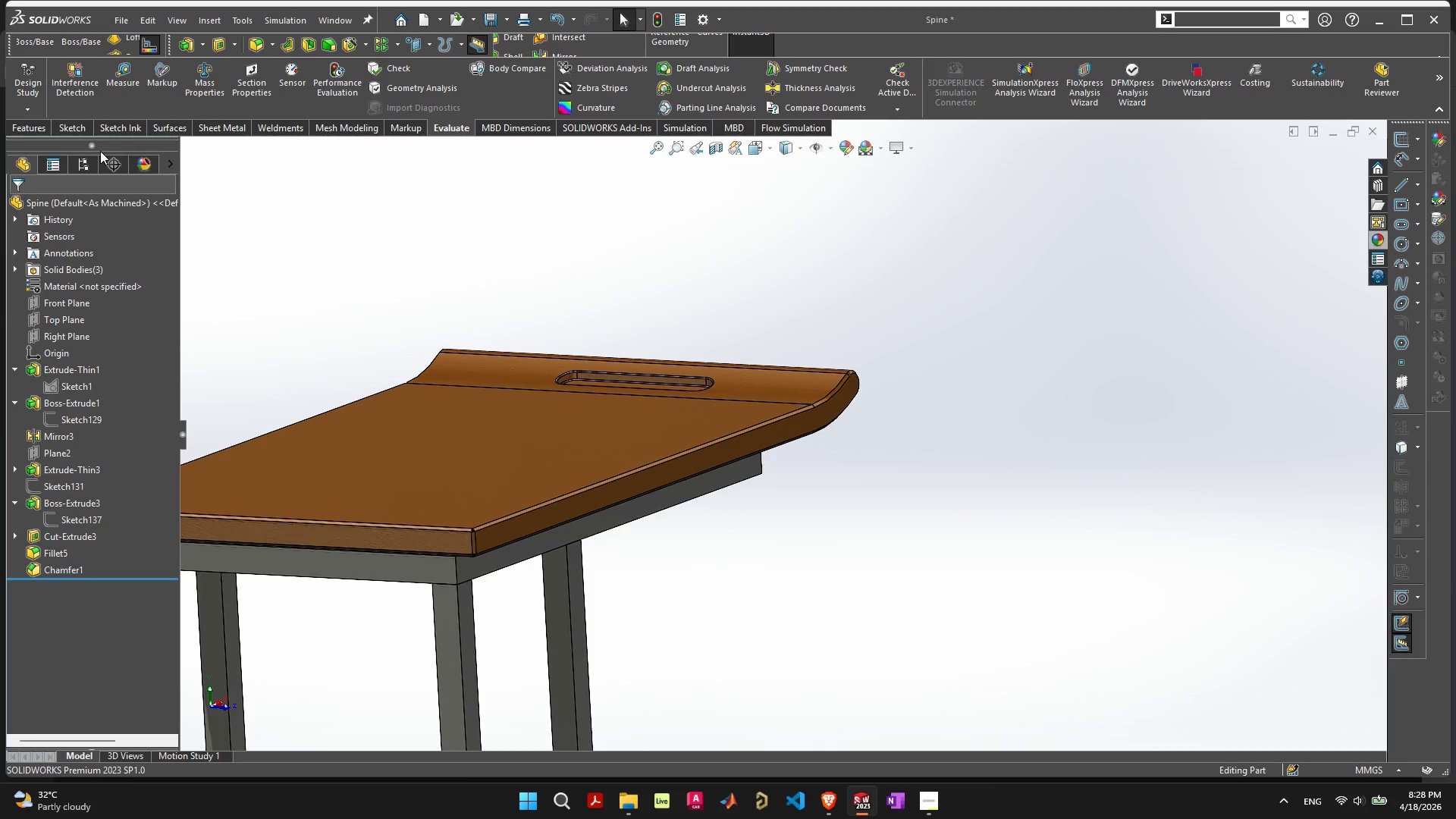 
mouse_move([79, 95])
 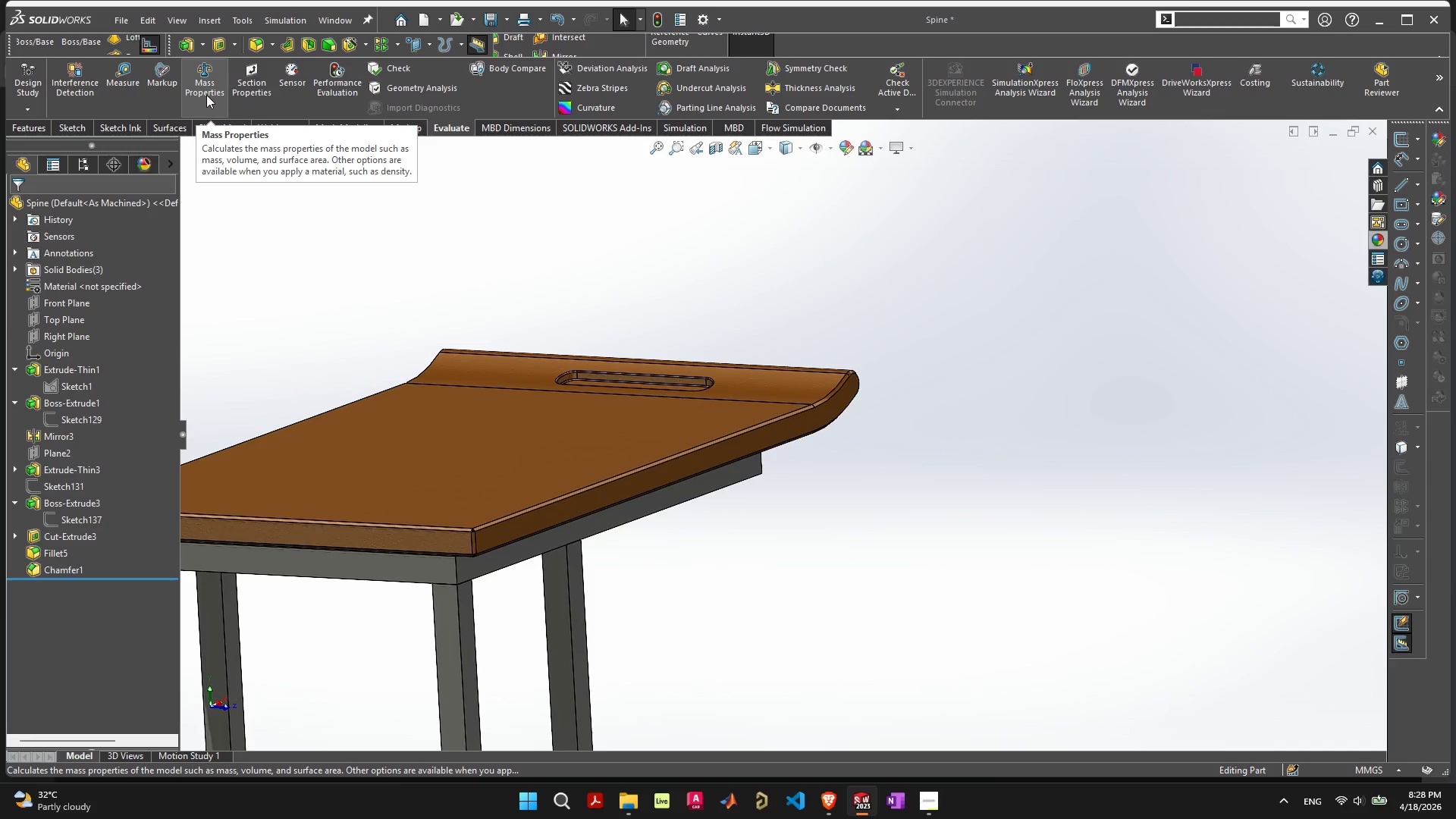 
left_click([206, 95])
 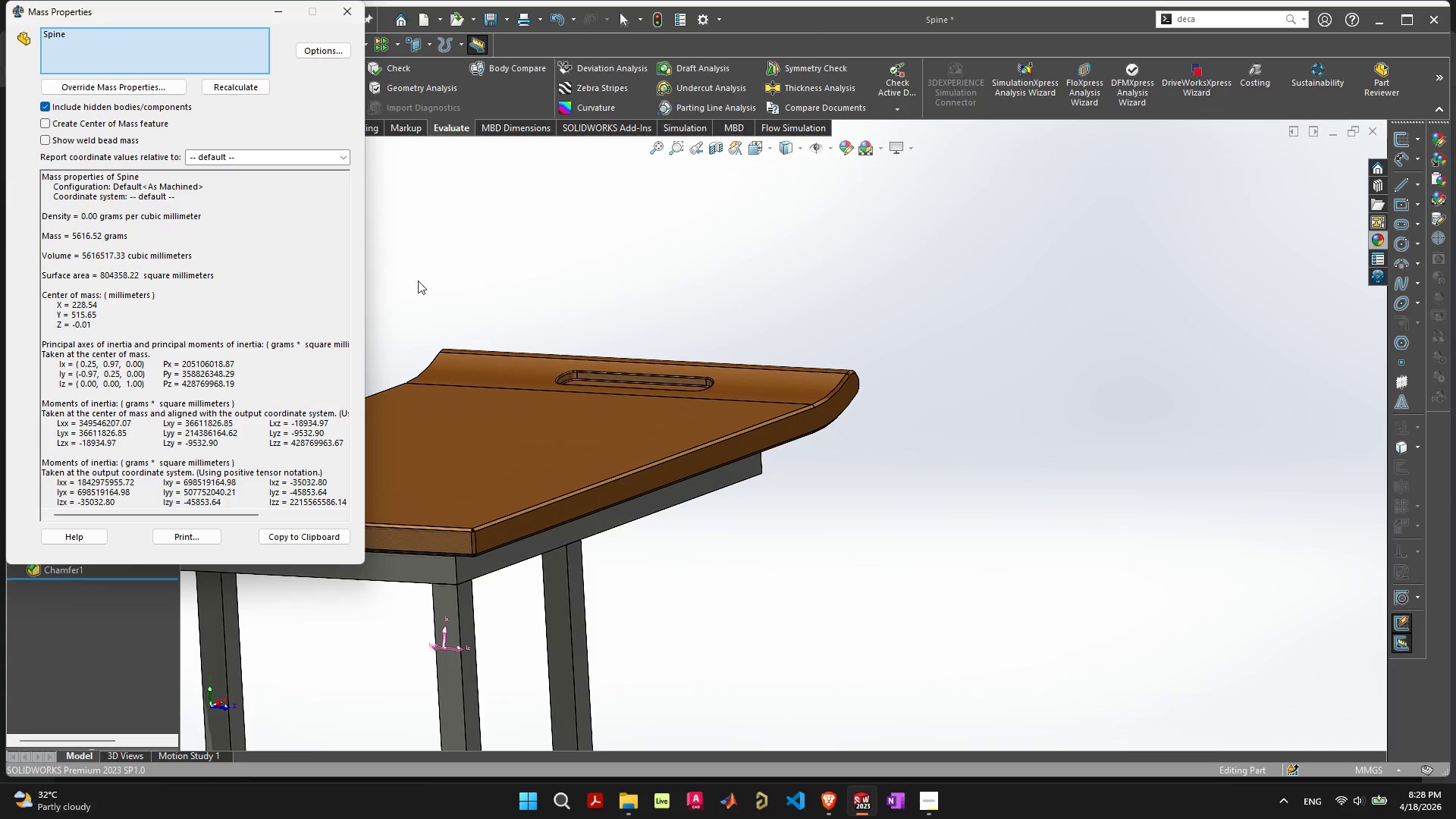 
left_click([578, 443])
 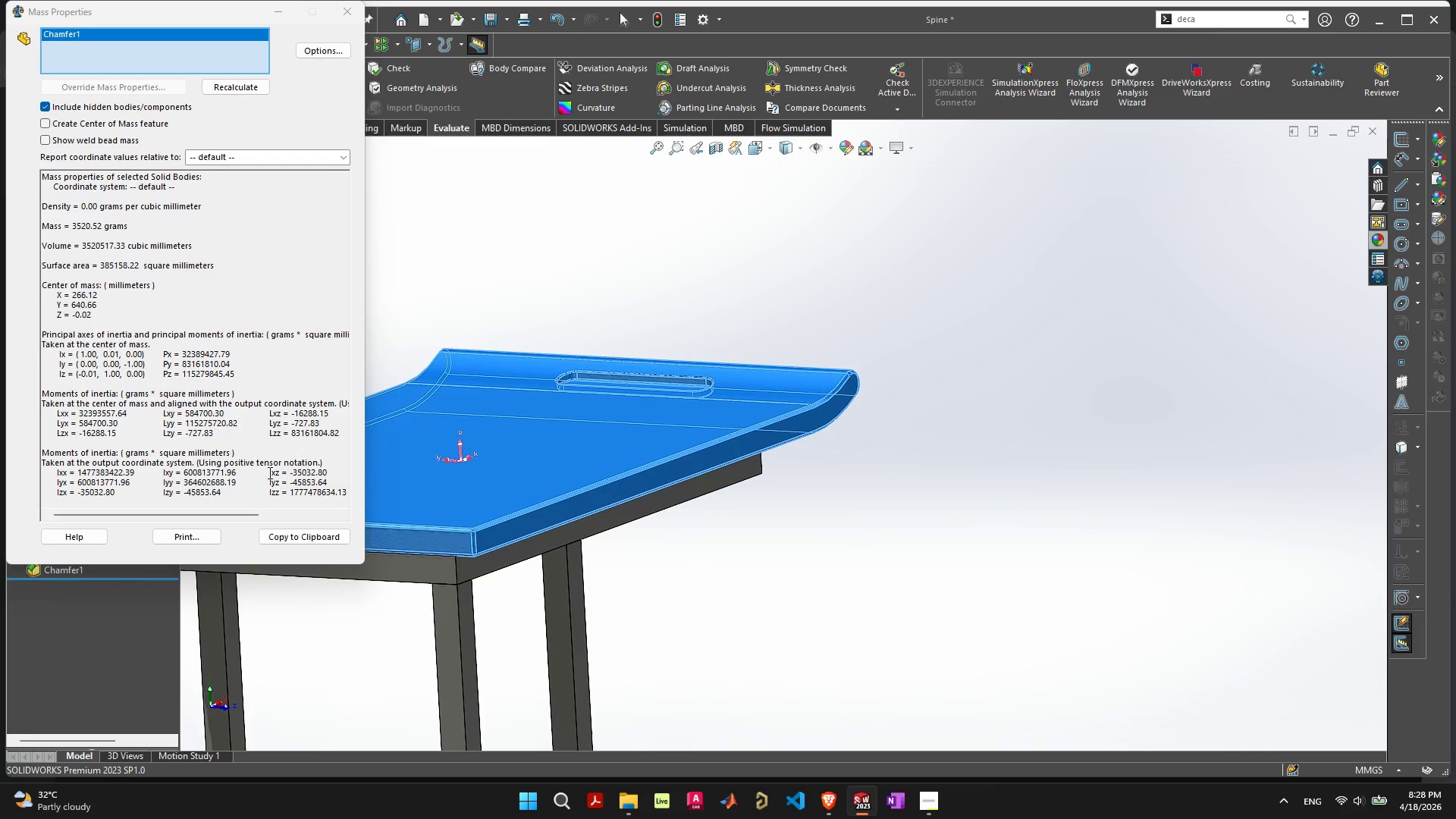 
wait(14.03)
 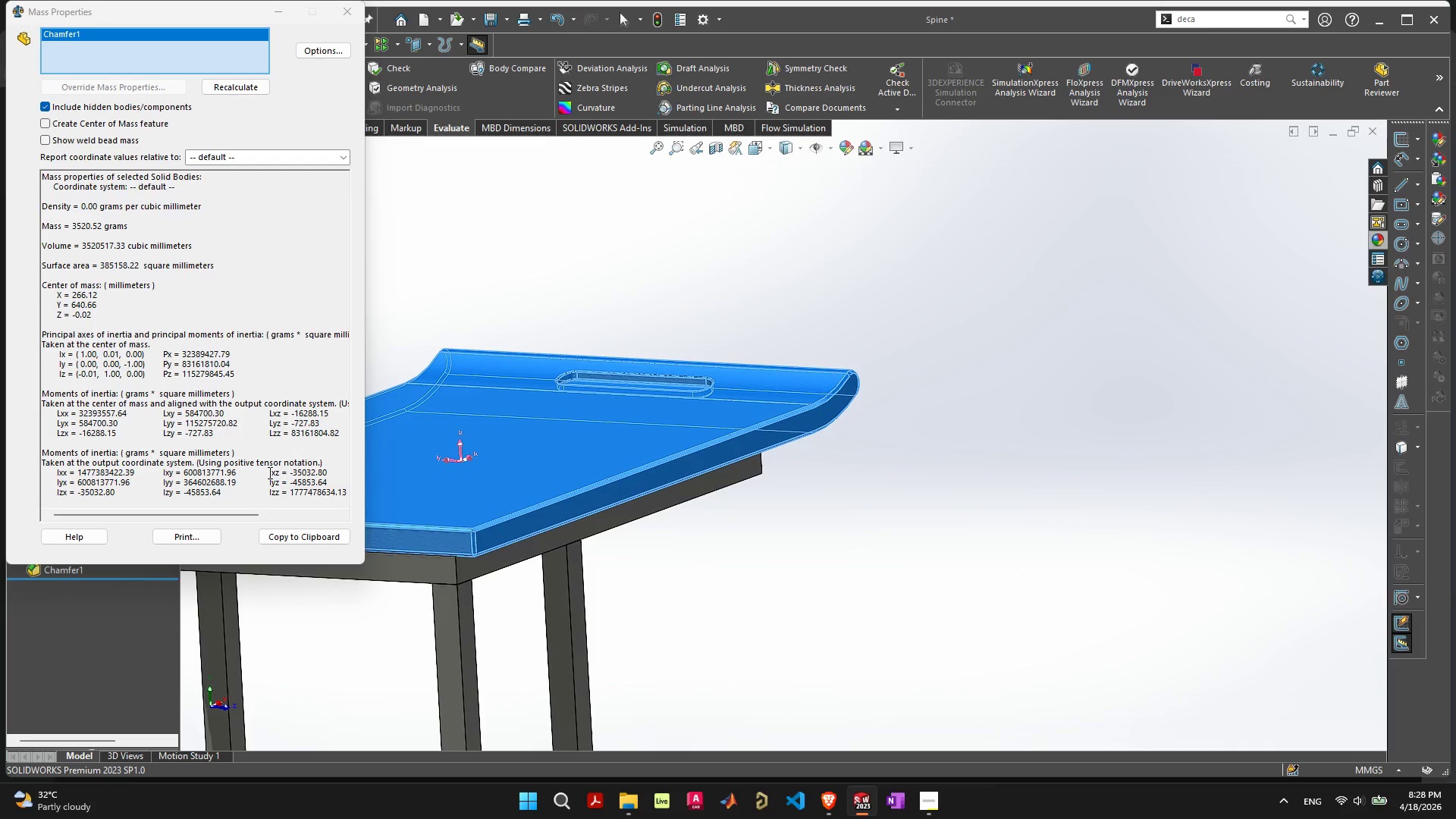 
left_click([347, 9])
 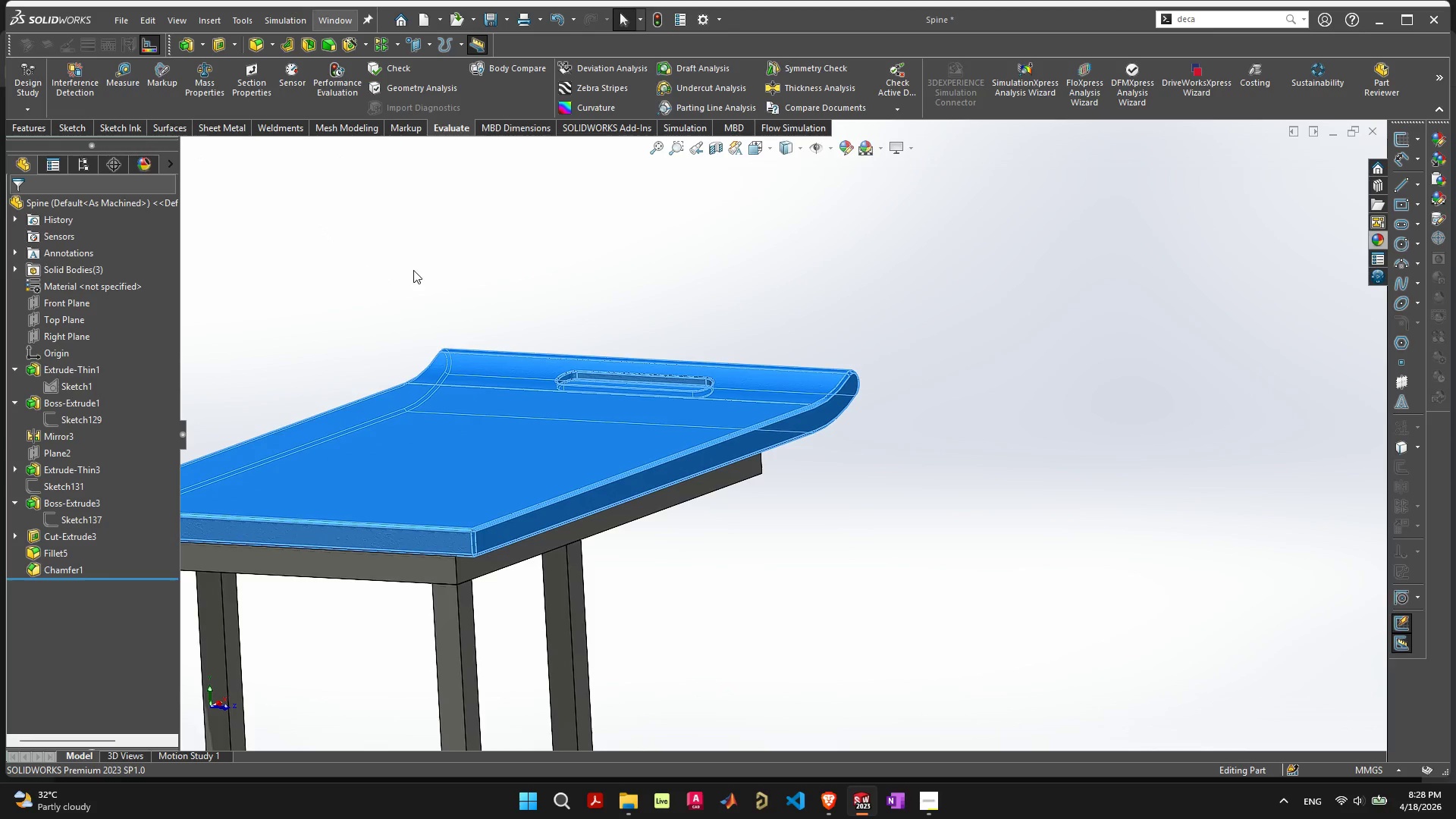 
left_click([415, 271])
 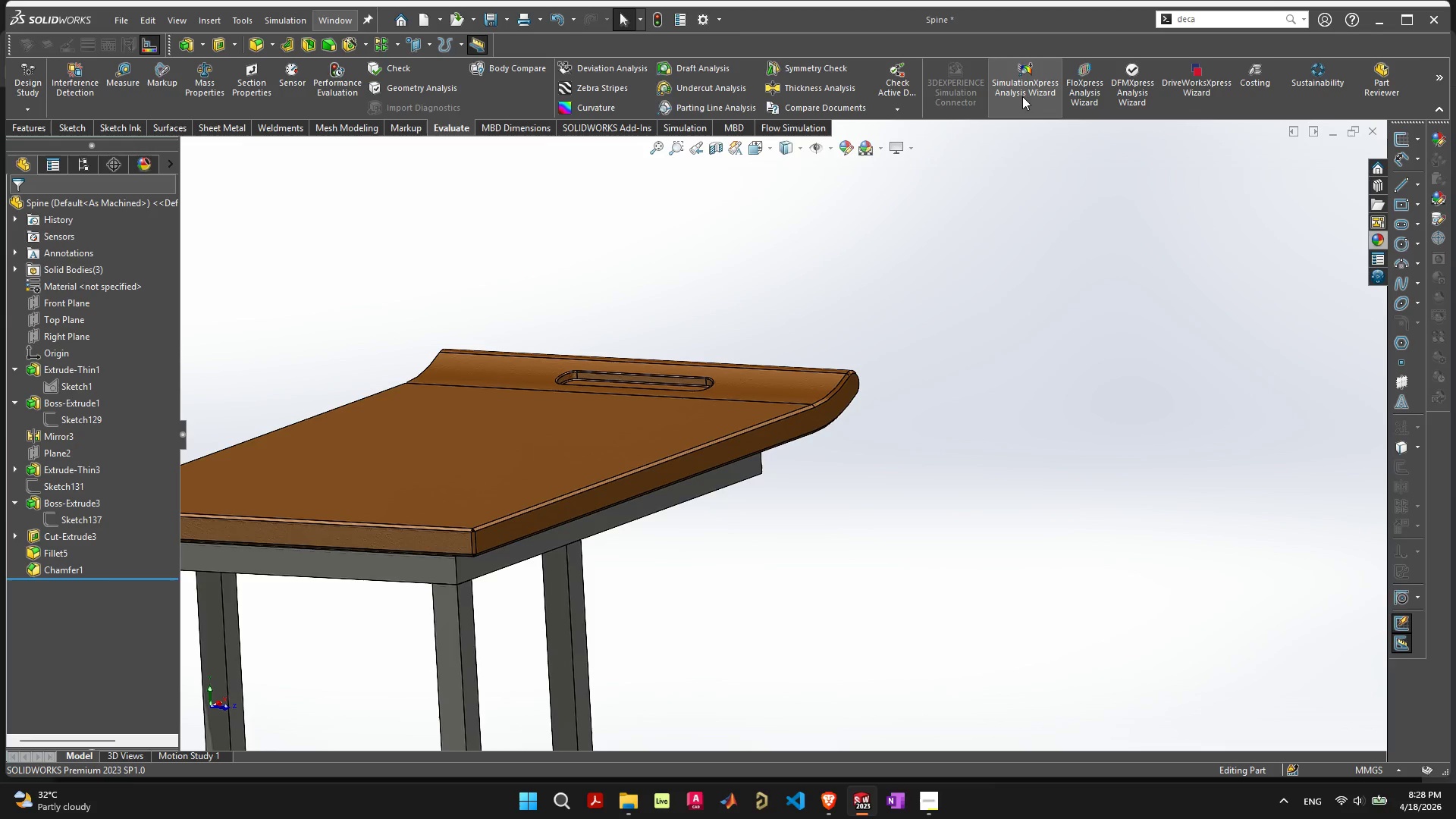 
wait(11.62)
 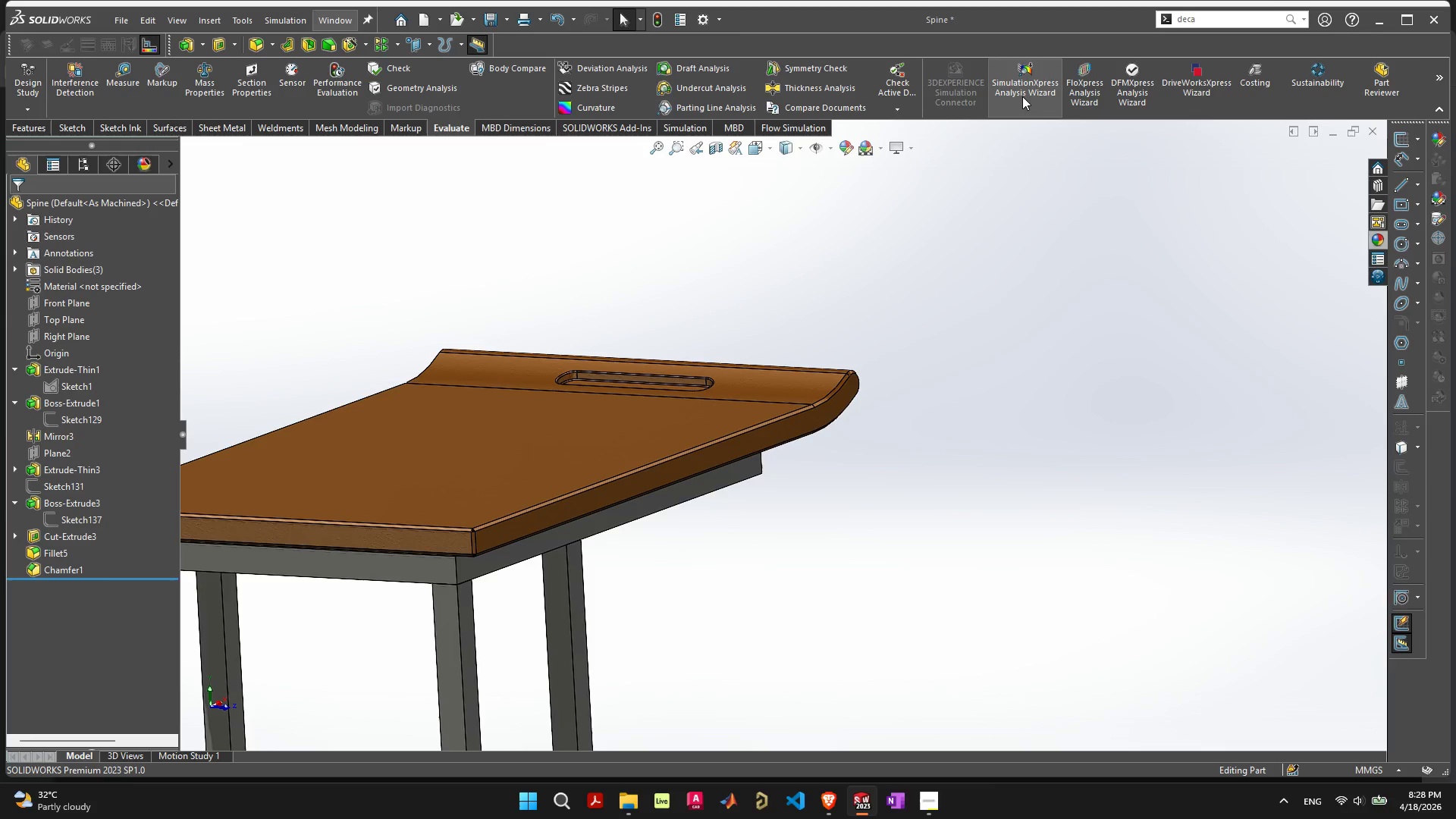 
left_click([40, 105])
 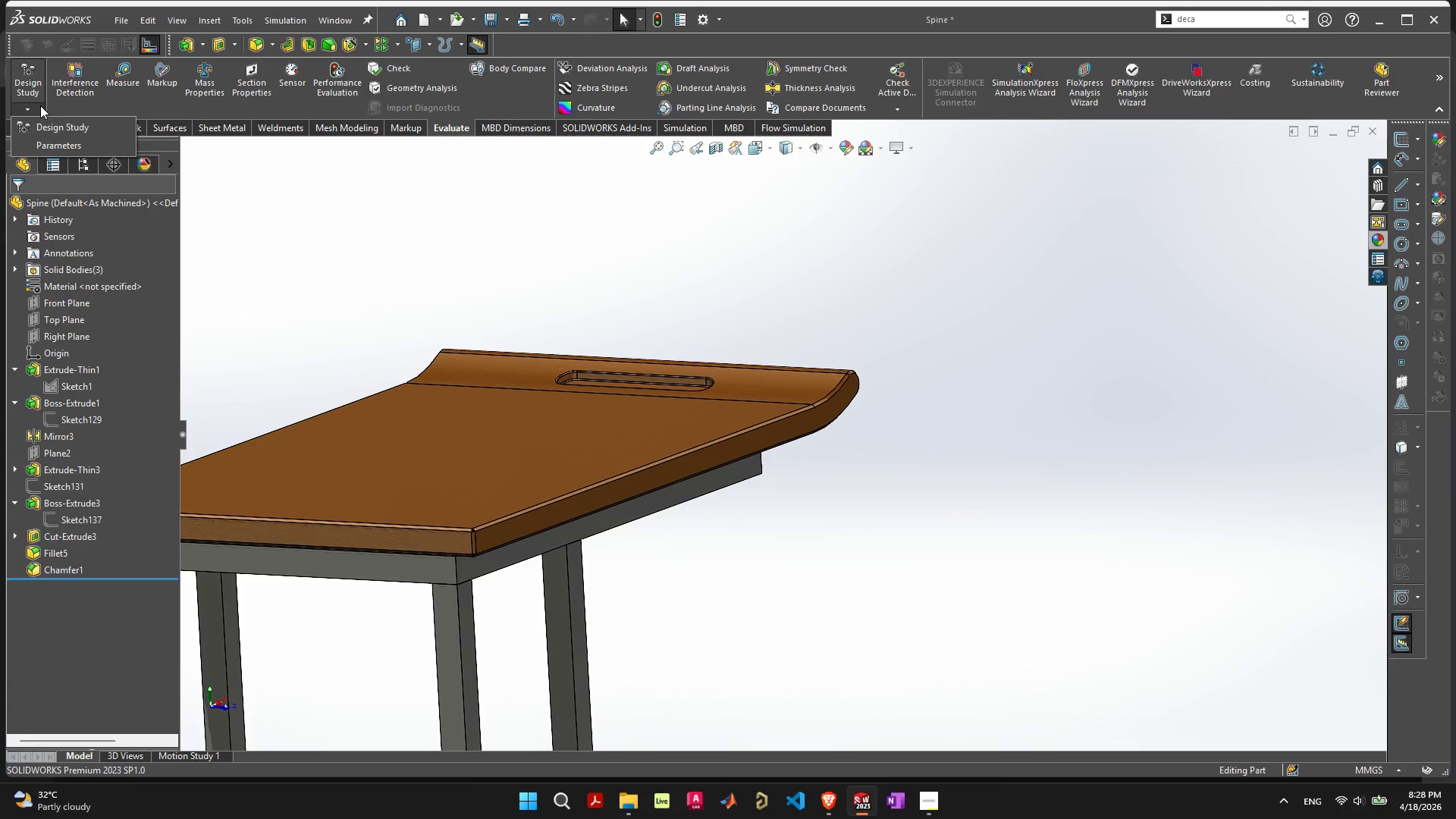 
left_click([40, 105])
 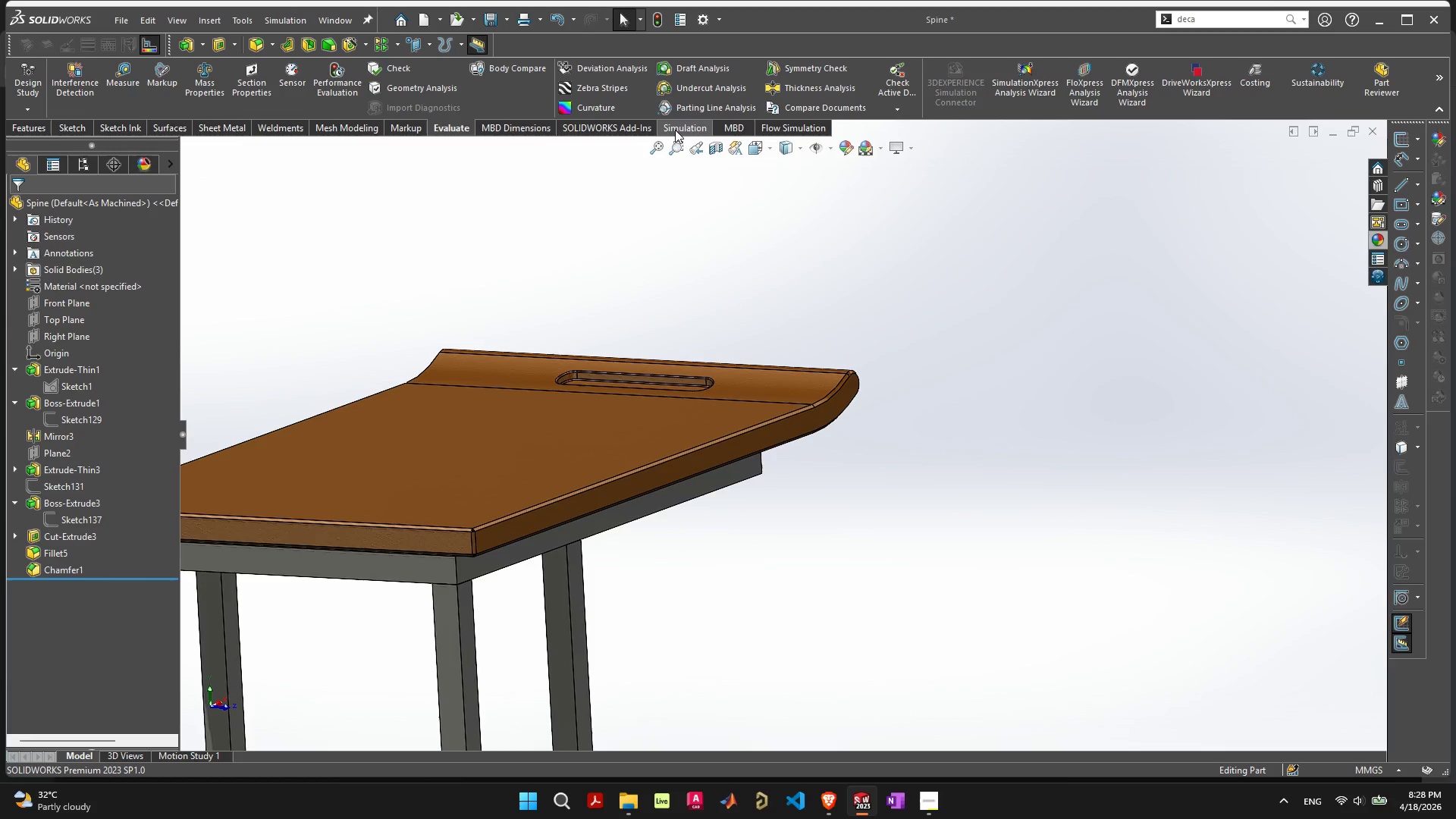 
left_click([676, 130])
 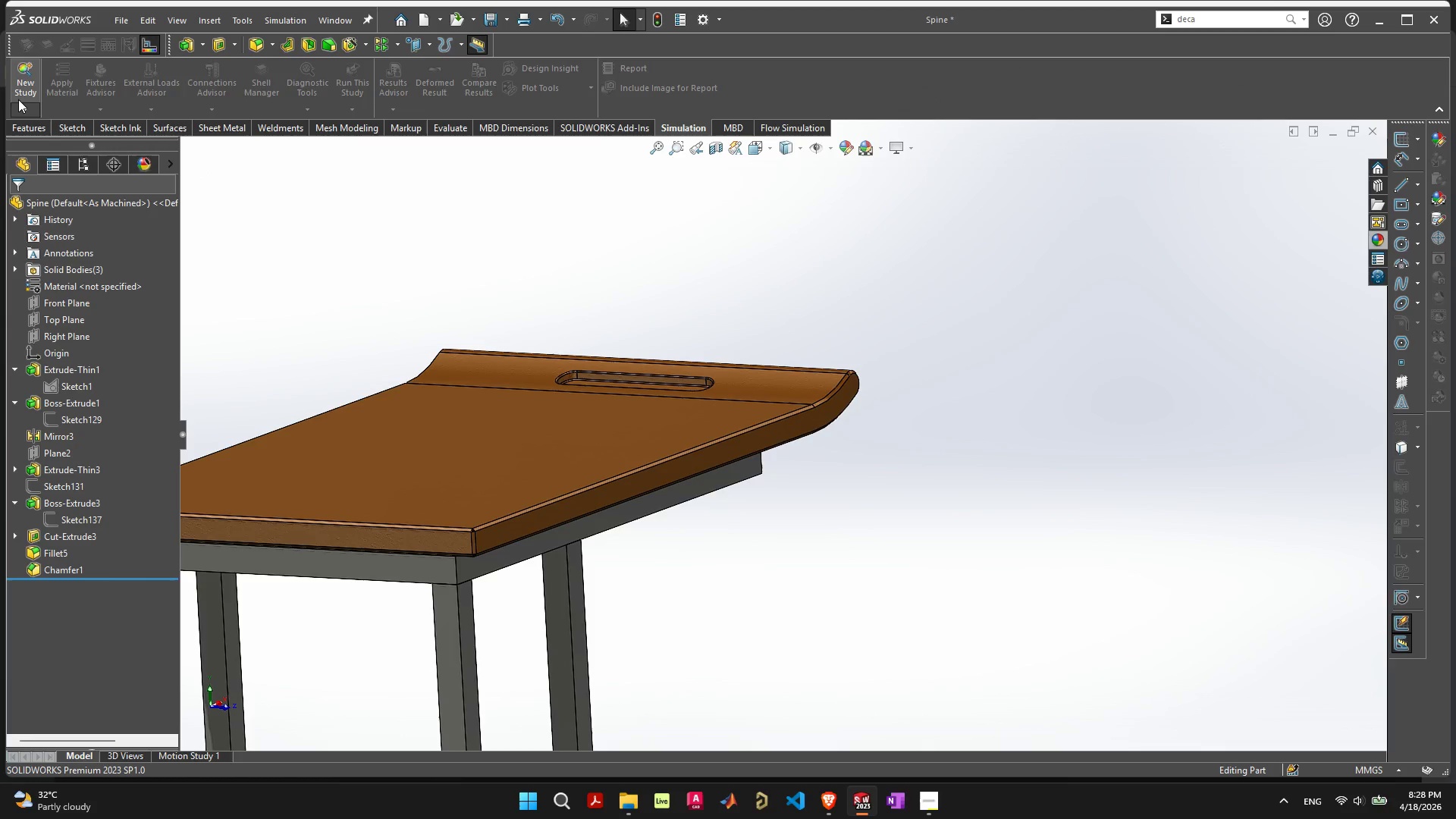 
left_click([24, 109])
 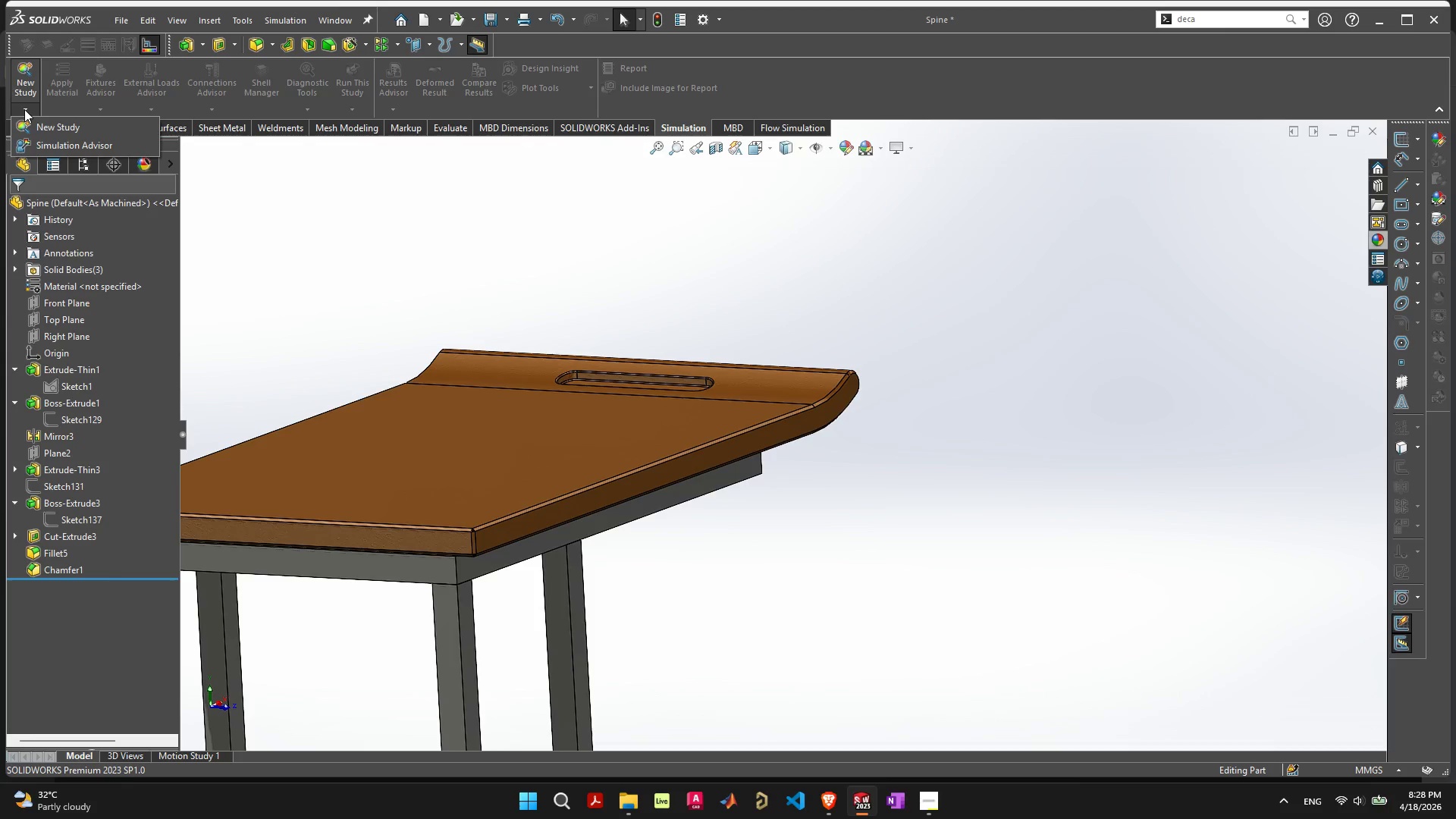 
left_click([33, 127])
 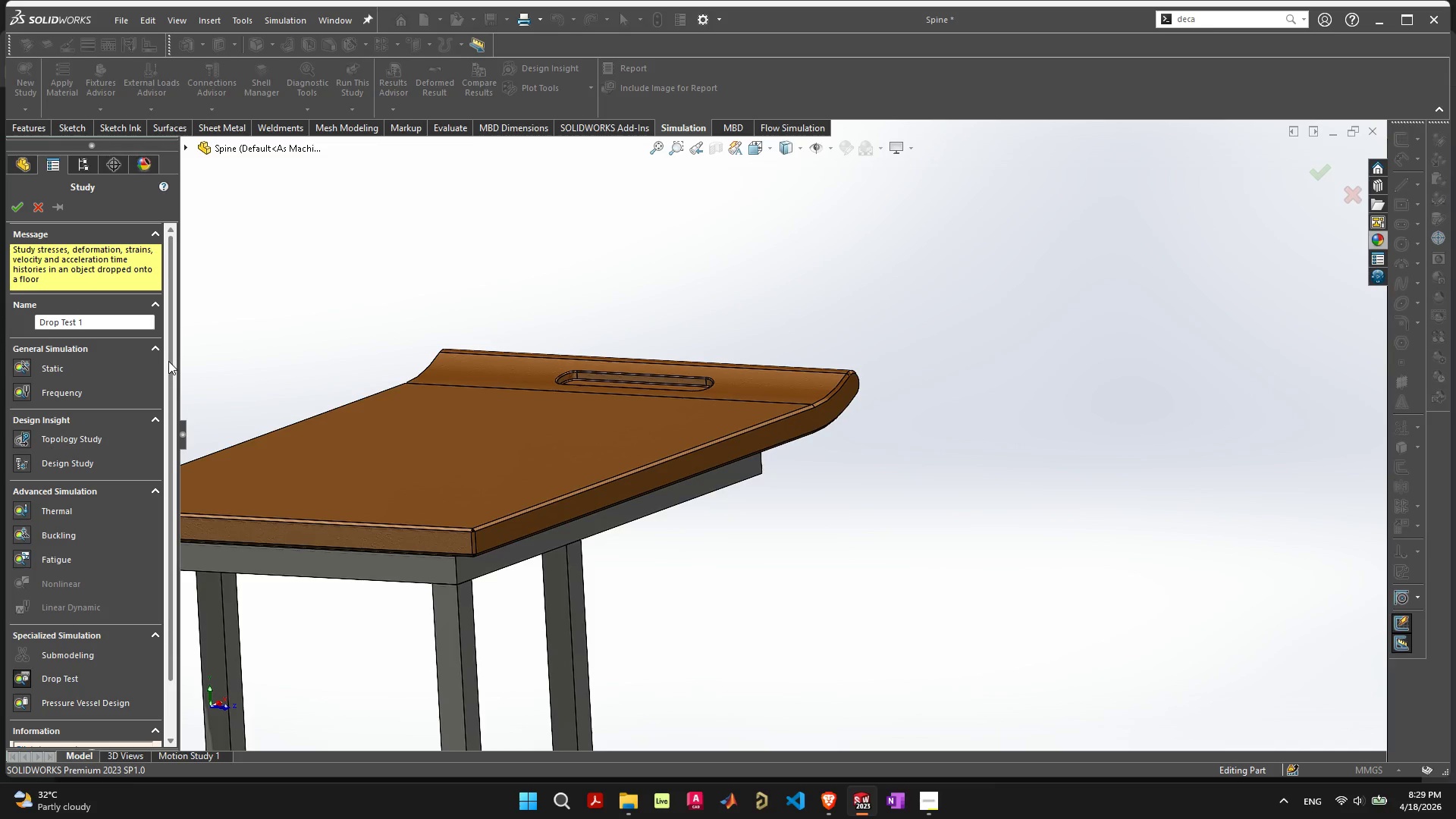 
left_click_drag(start_coordinate=[168, 359], to_coordinate=[173, 421])
 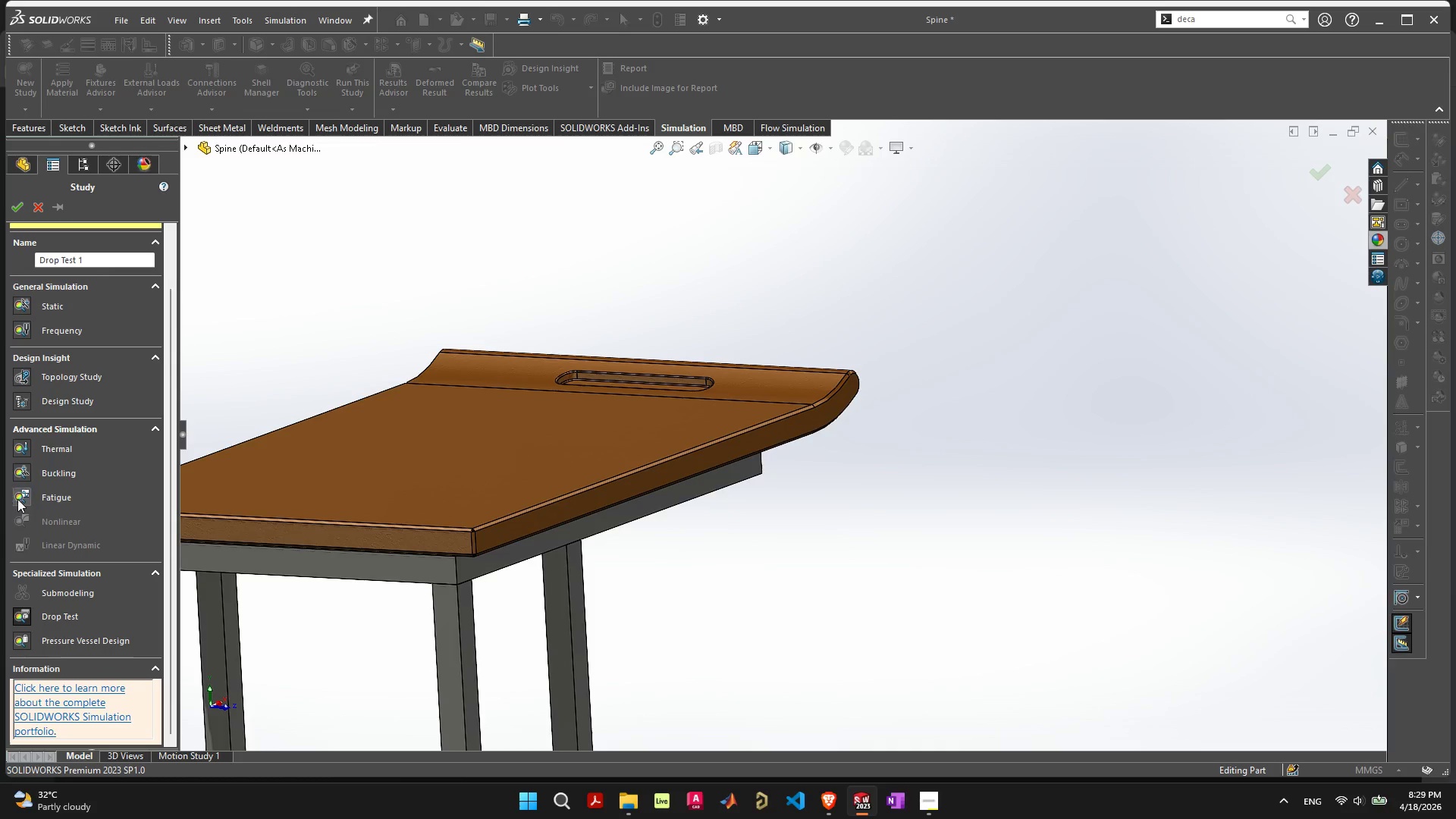 
left_click([18, 499])
 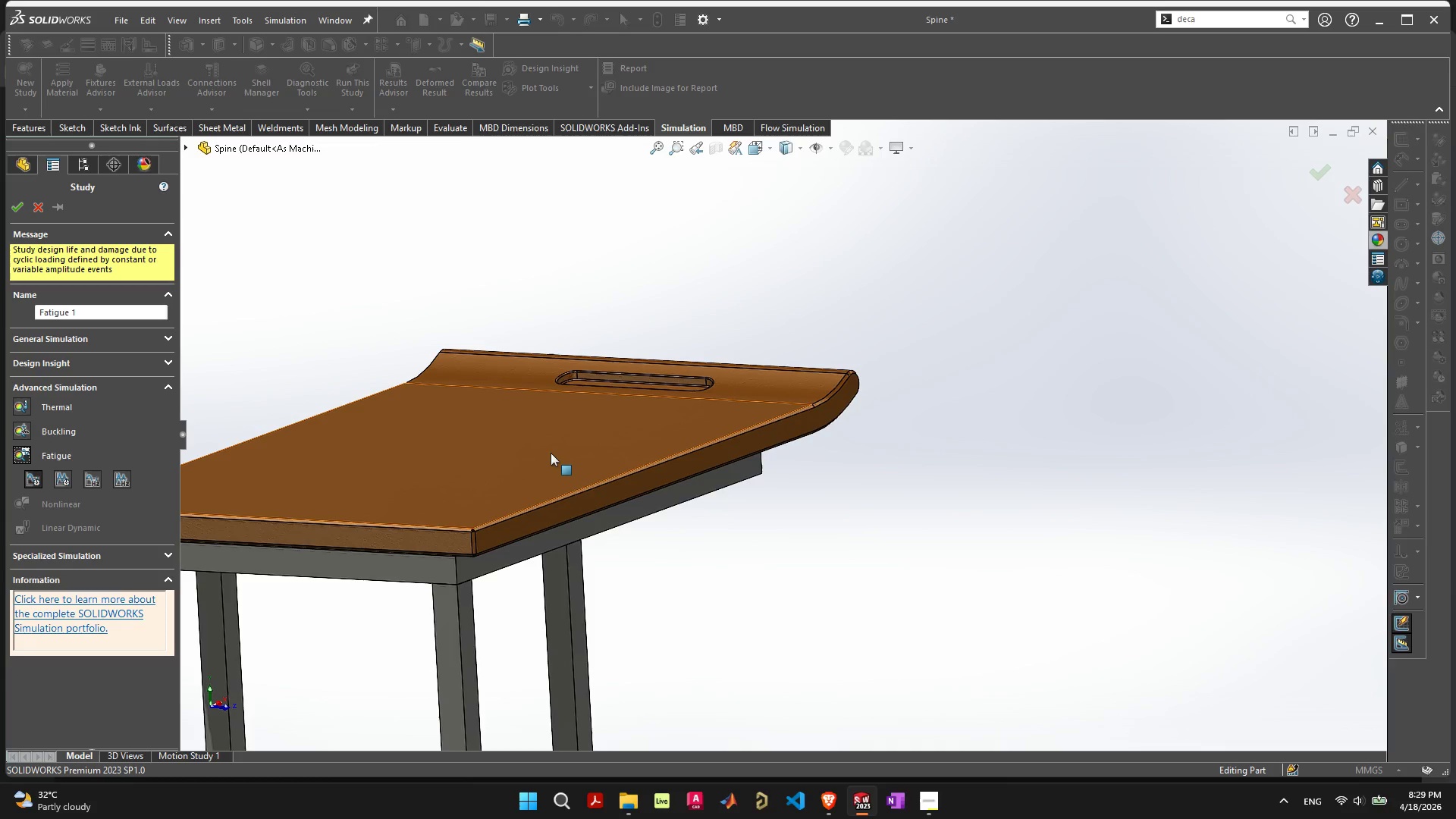 
left_click([551, 453])
 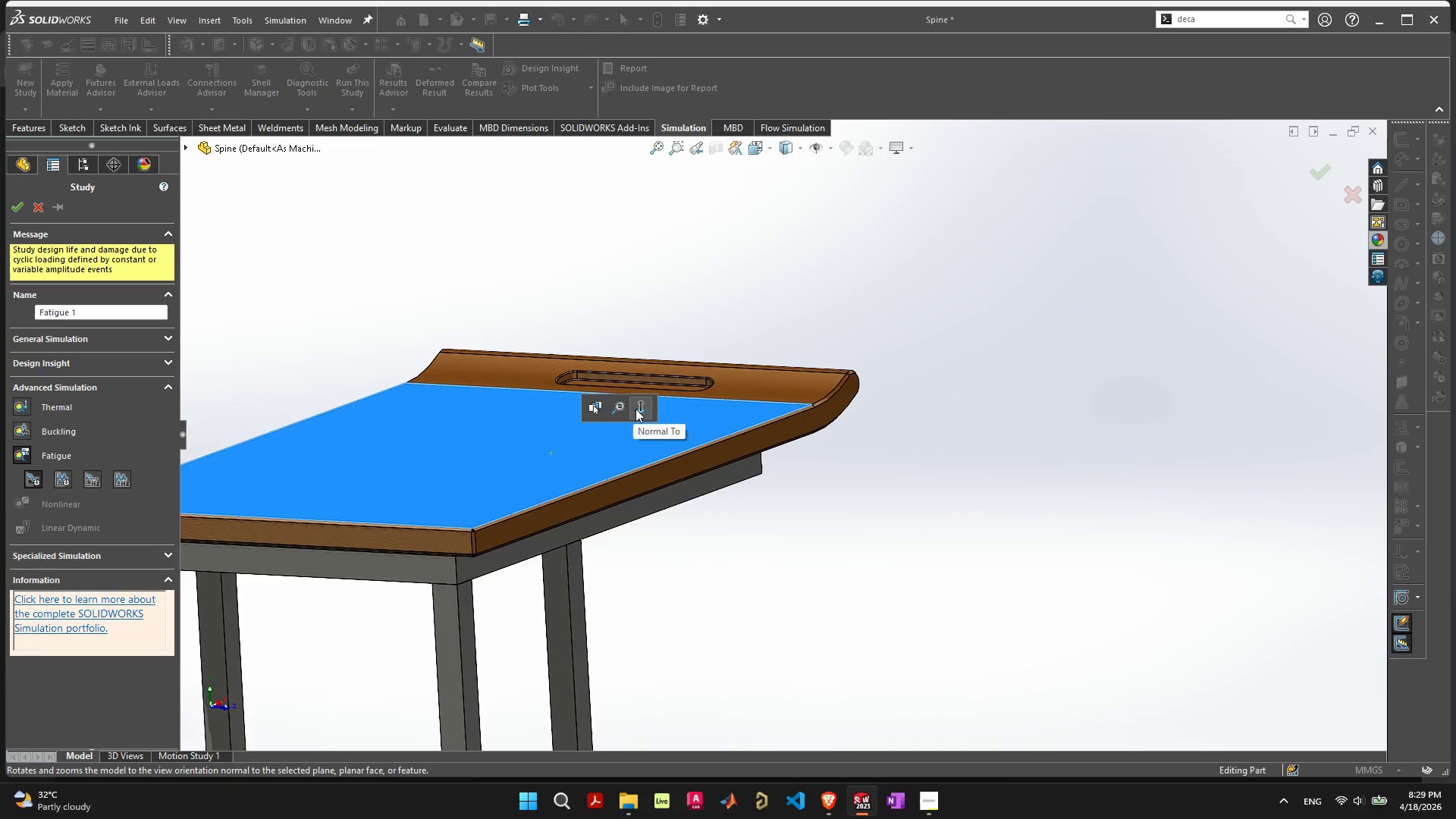 
left_click([635, 409])
 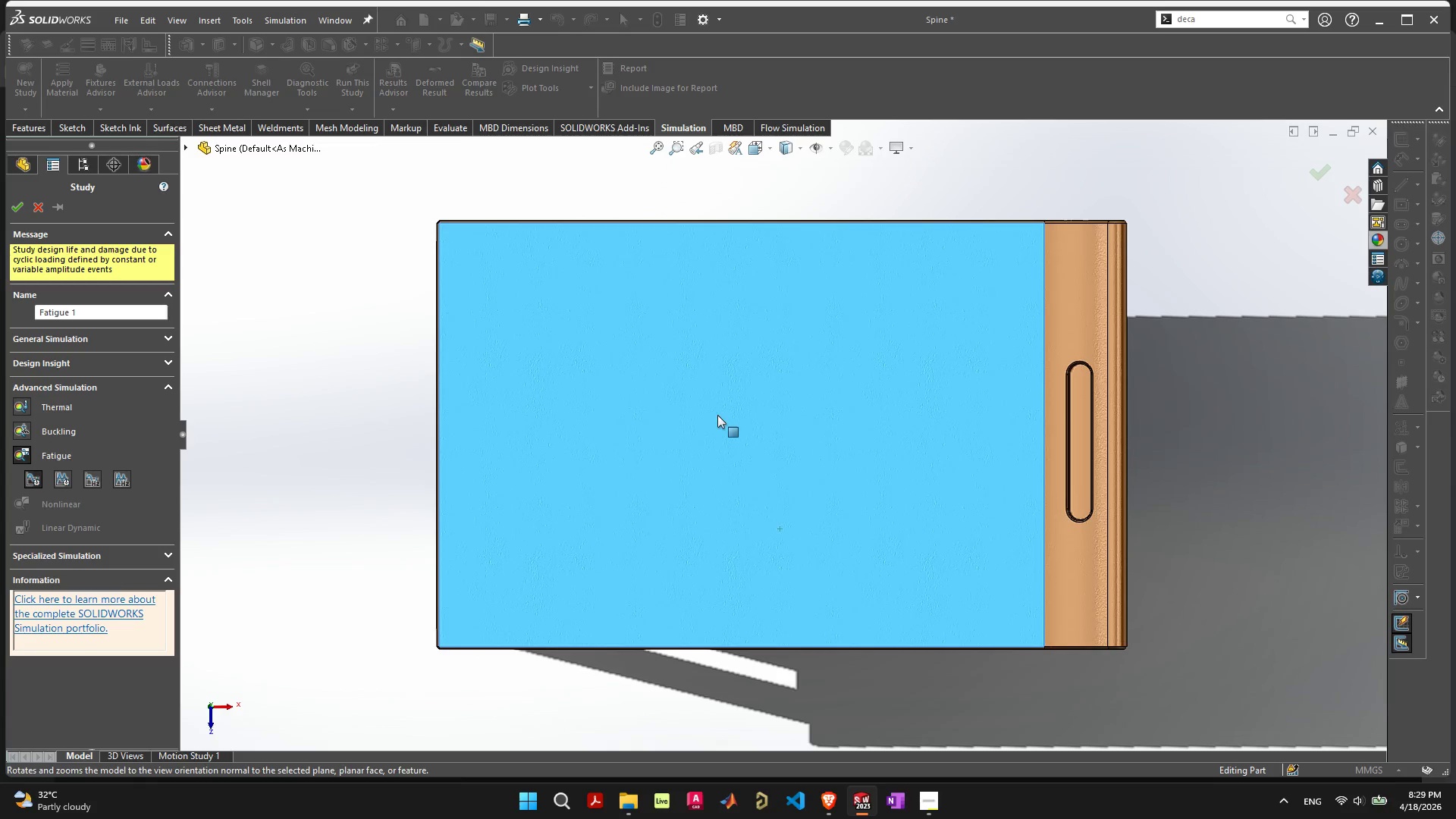 
scroll: coordinate [739, 439], scroll_direction: down, amount: 1.0
 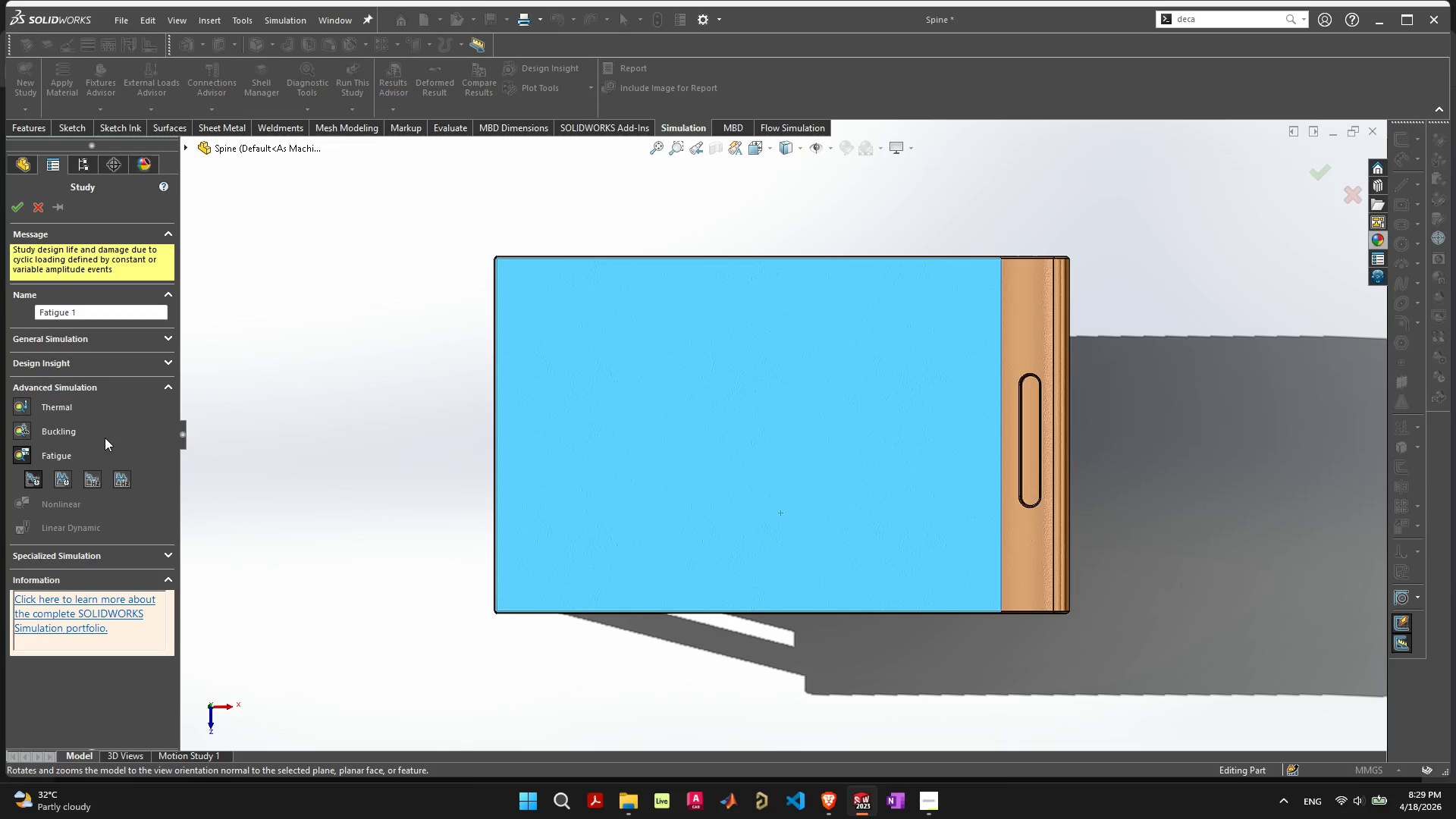 
left_click([116, 554])
 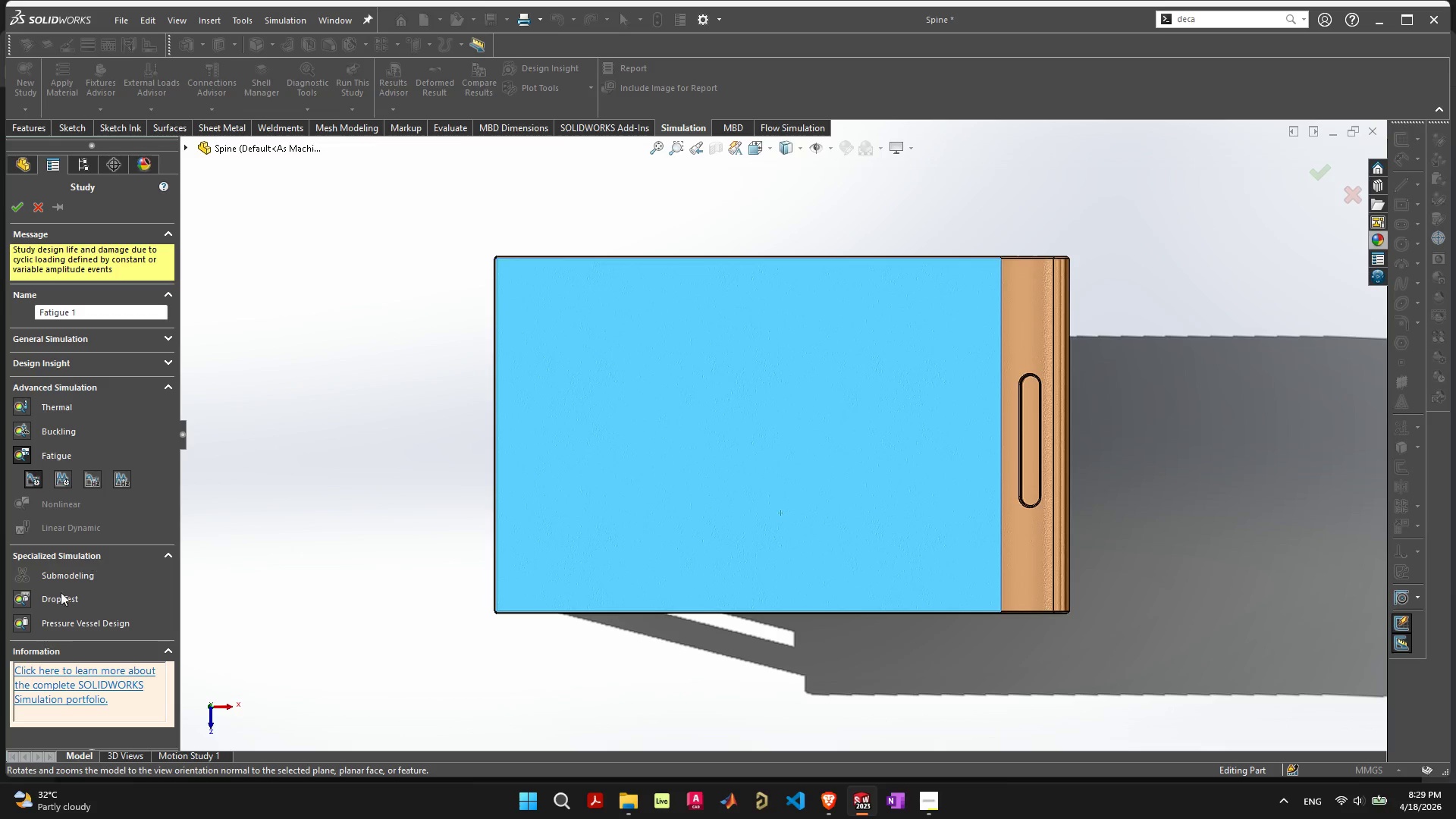 
left_click([27, 604])
 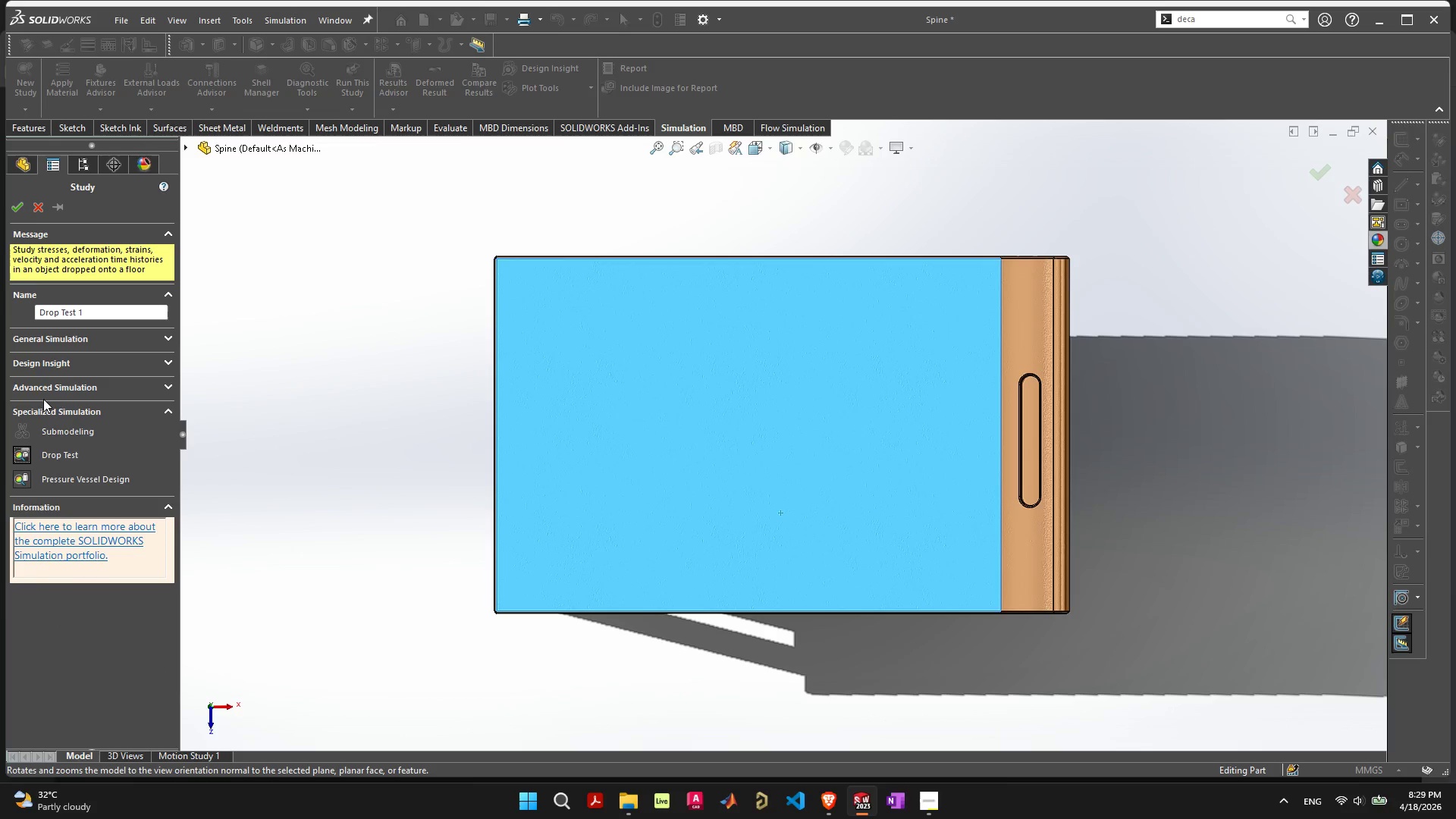 
left_click([20, 212])
 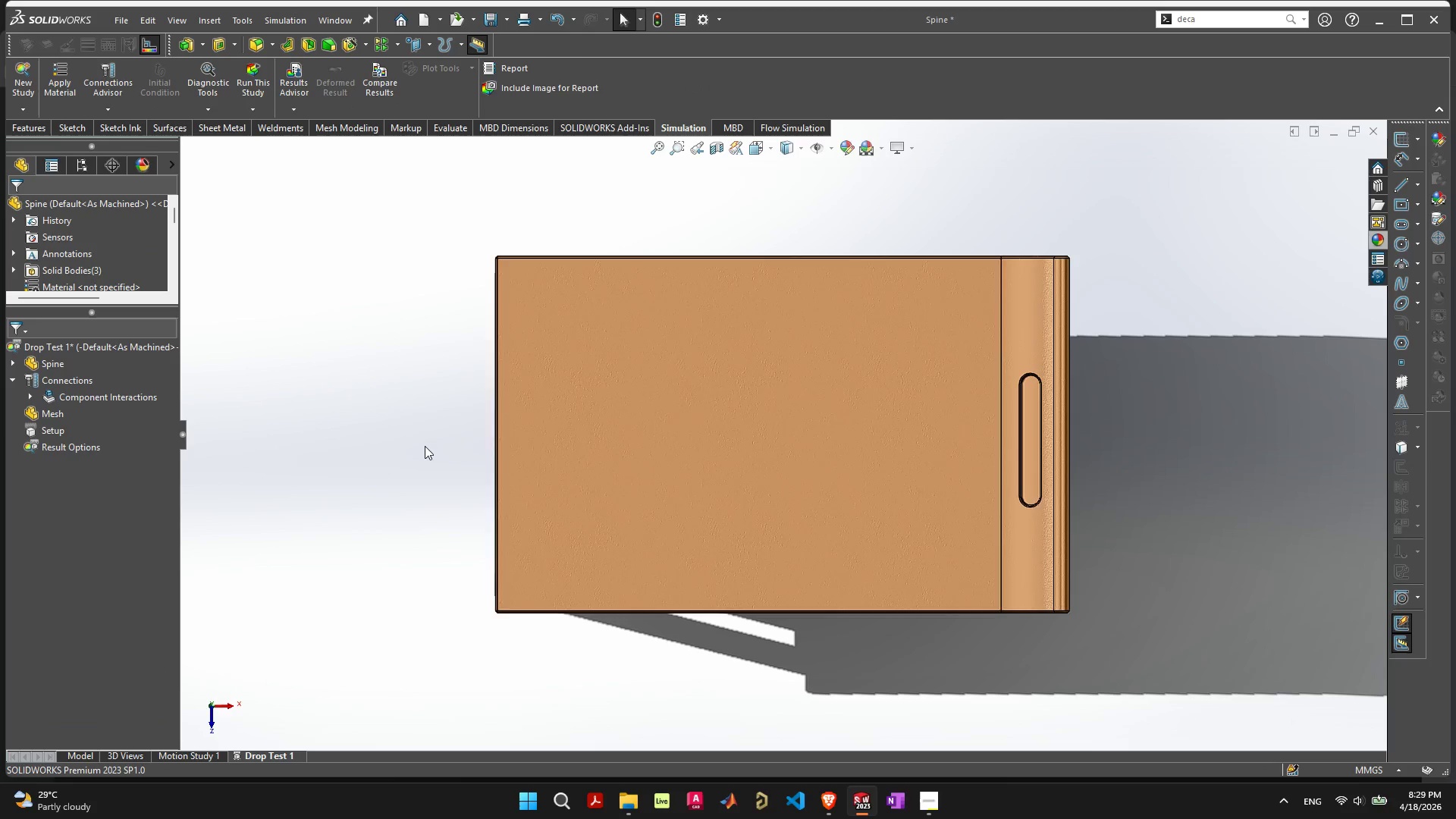 
mouse_move([634, 533])
 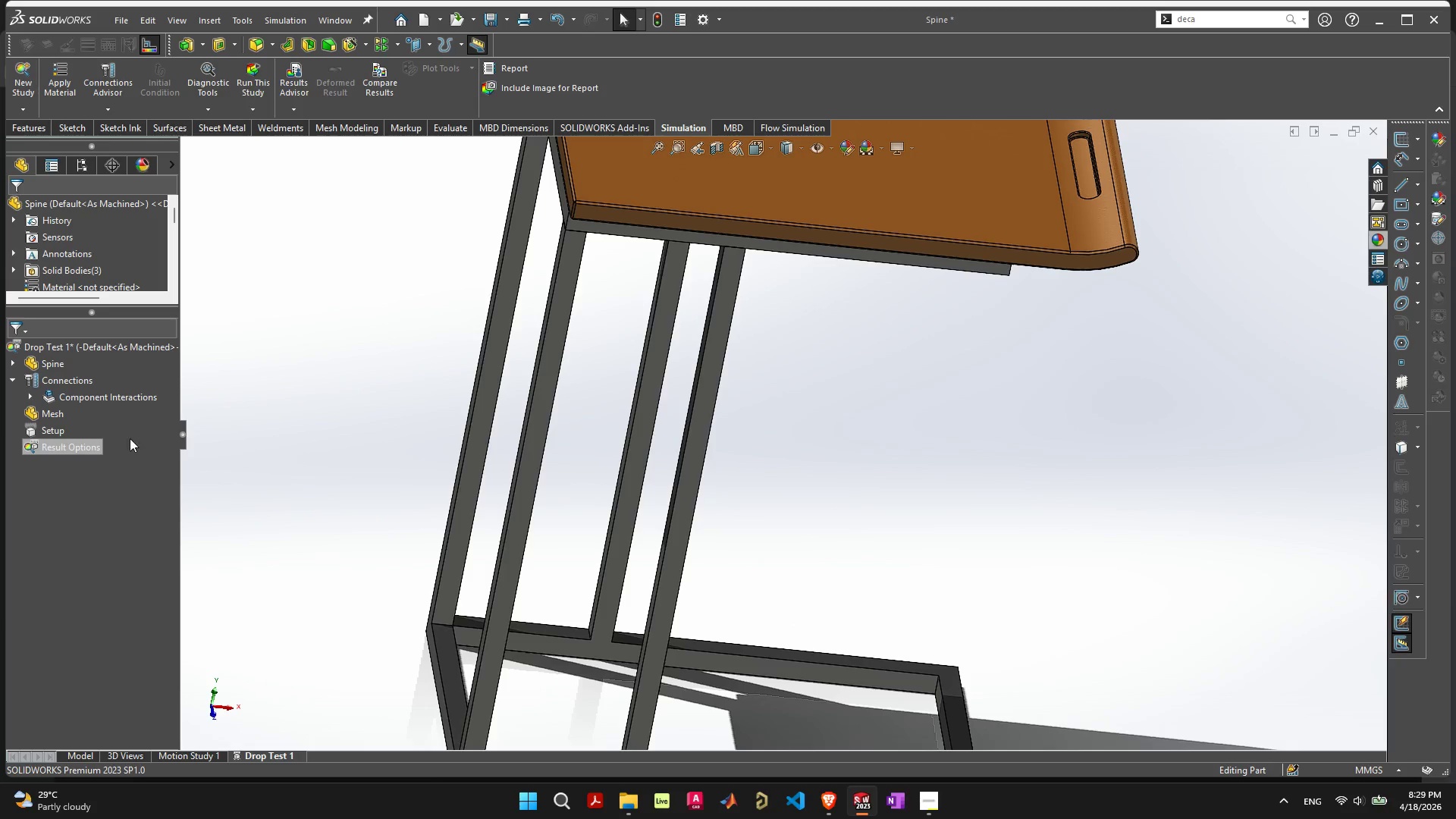 
left_click([57, 428])
 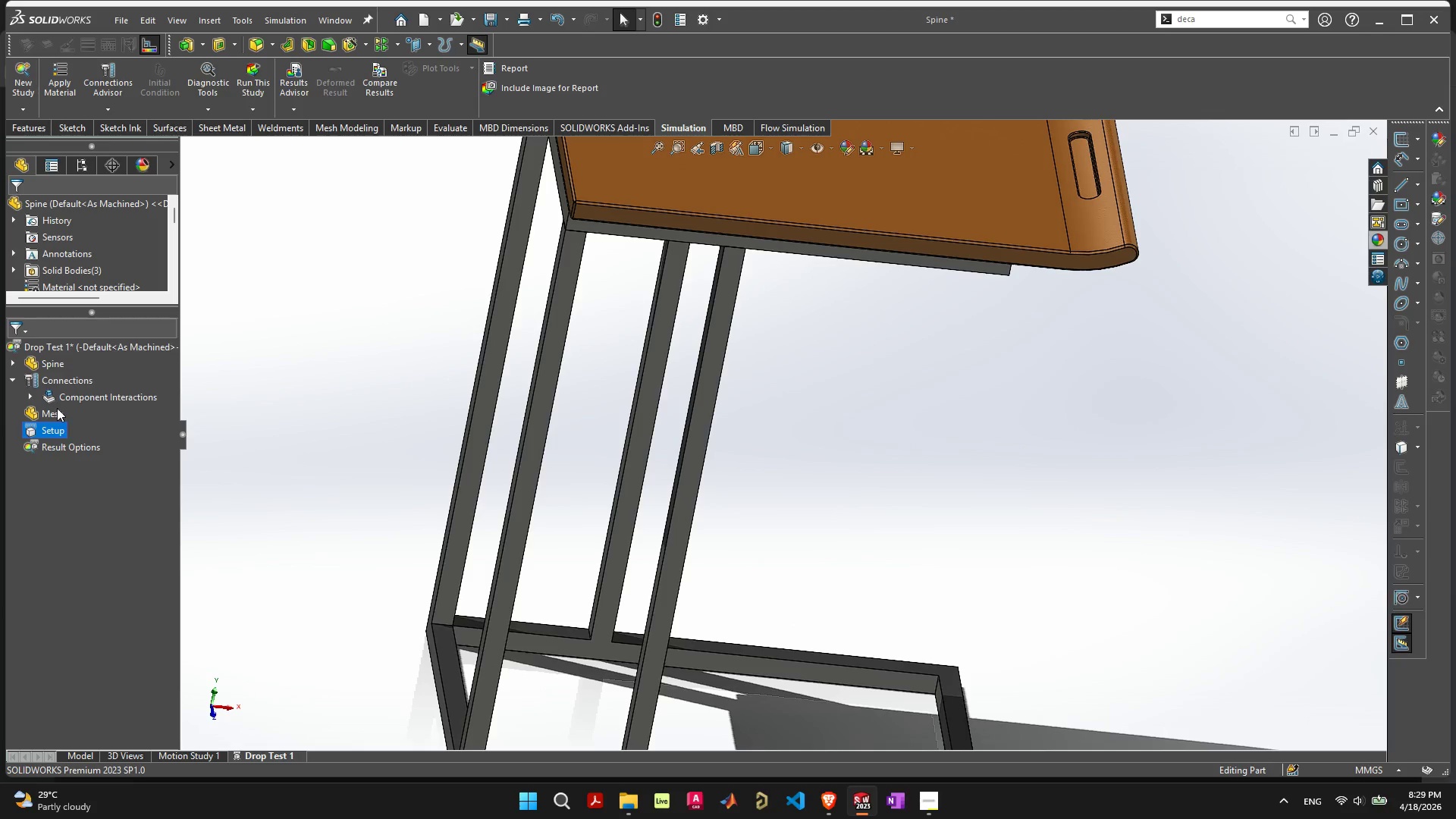 
left_click_drag(start_coordinate=[95, 314], to_coordinate=[103, 379])
 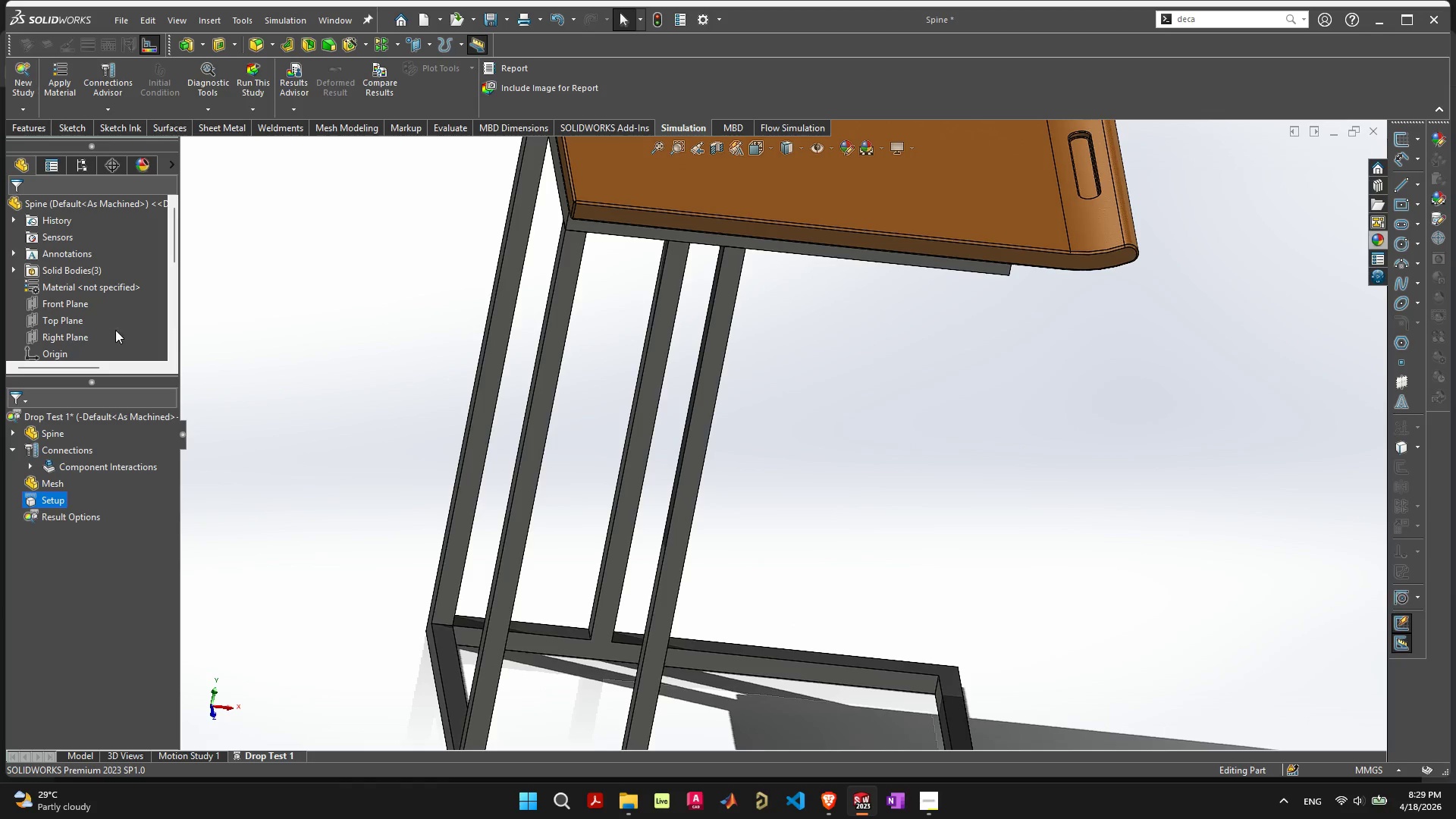 
scroll: coordinate [99, 301], scroll_direction: down, amount: 11.0
 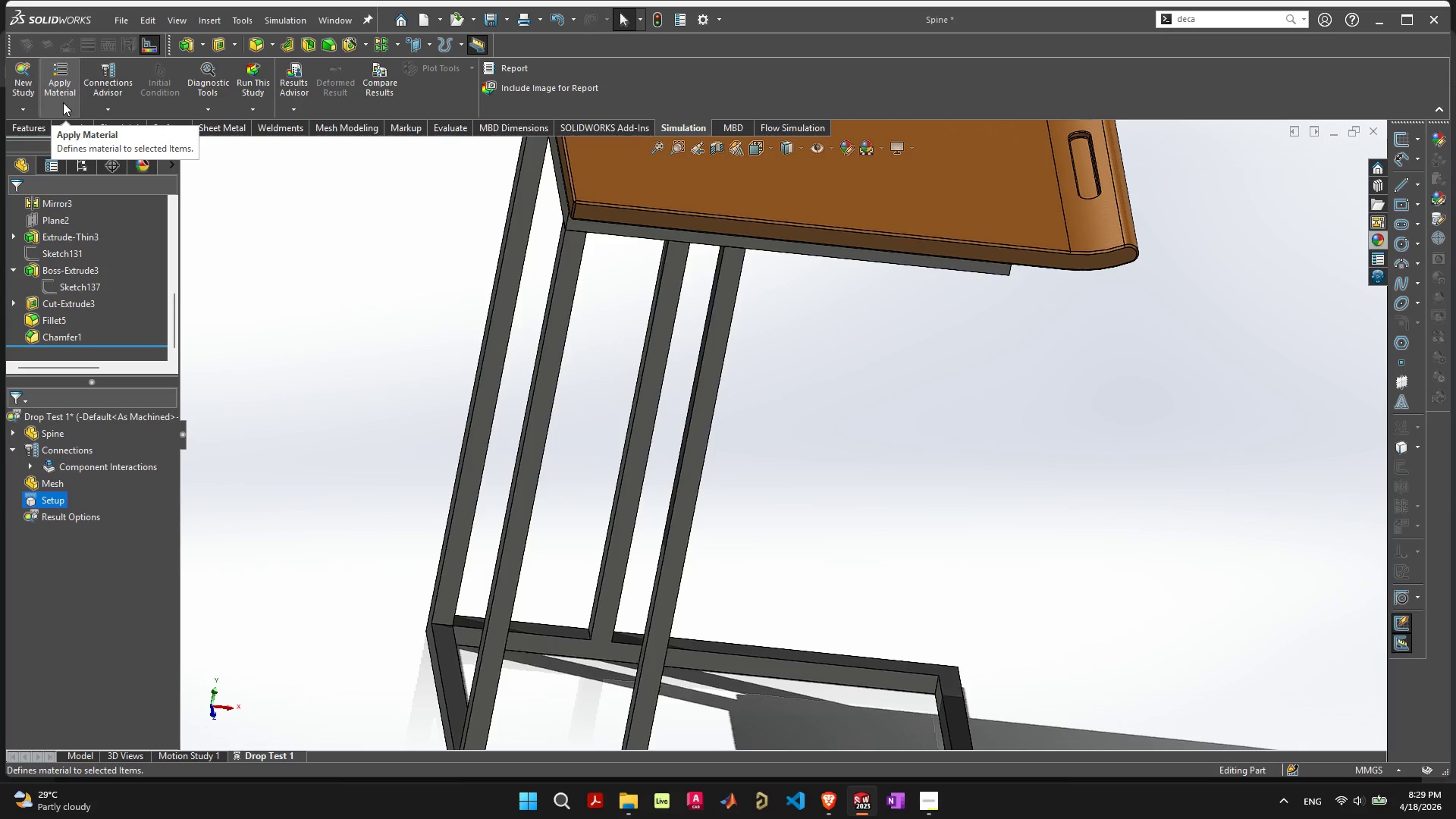 
wait(7.12)
 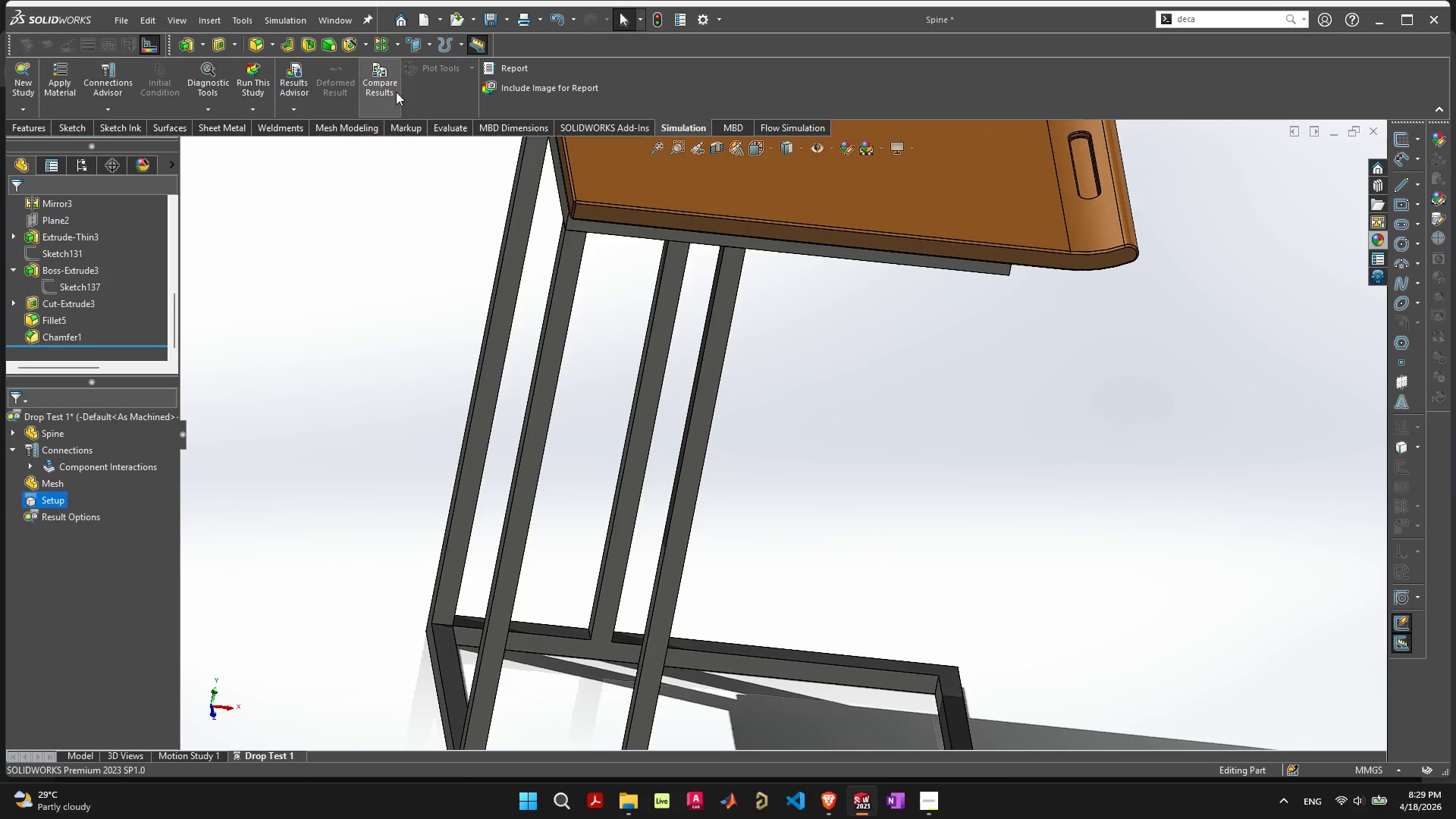 
left_click([998, 188])
 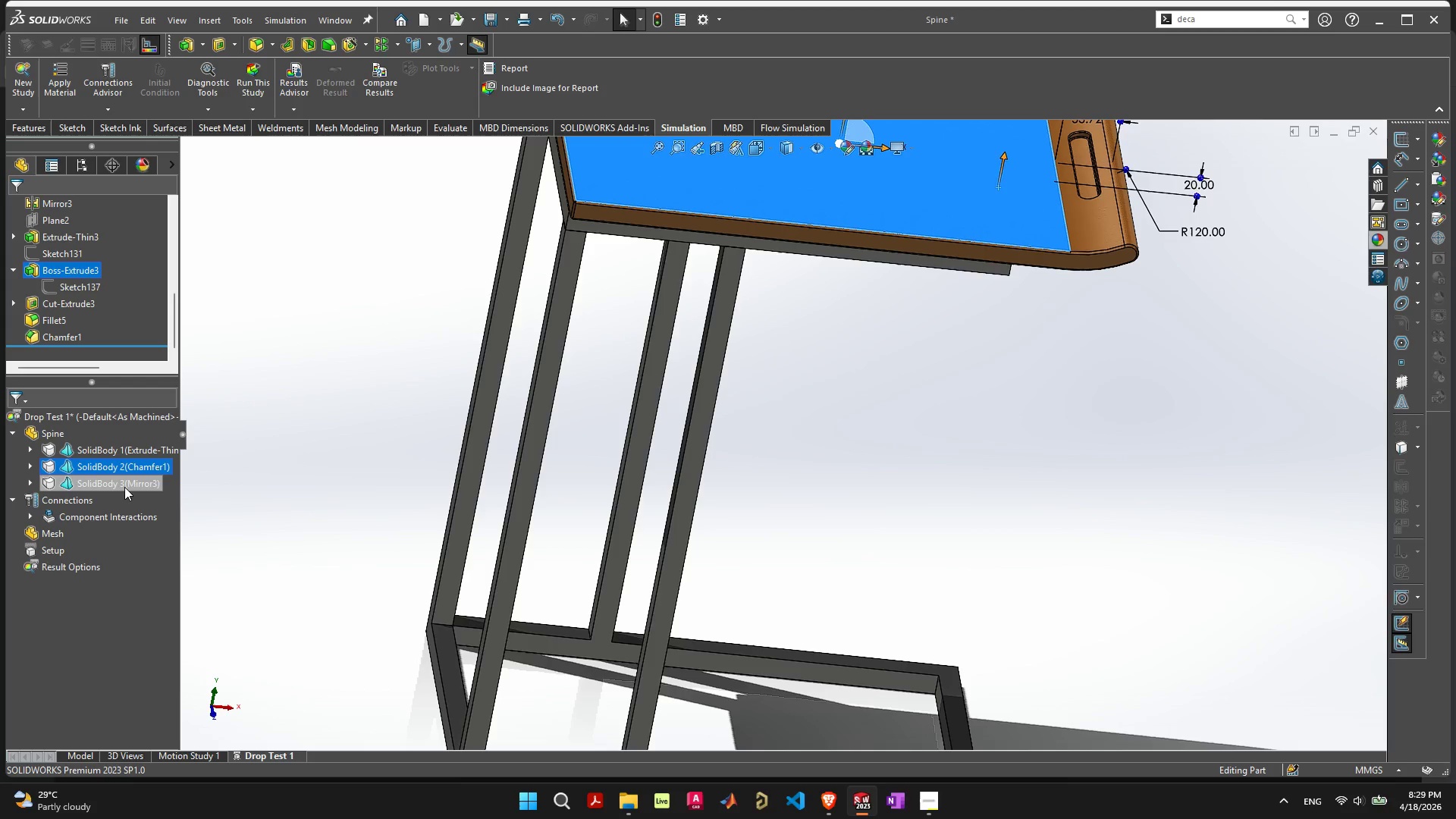 
wait(7.94)
 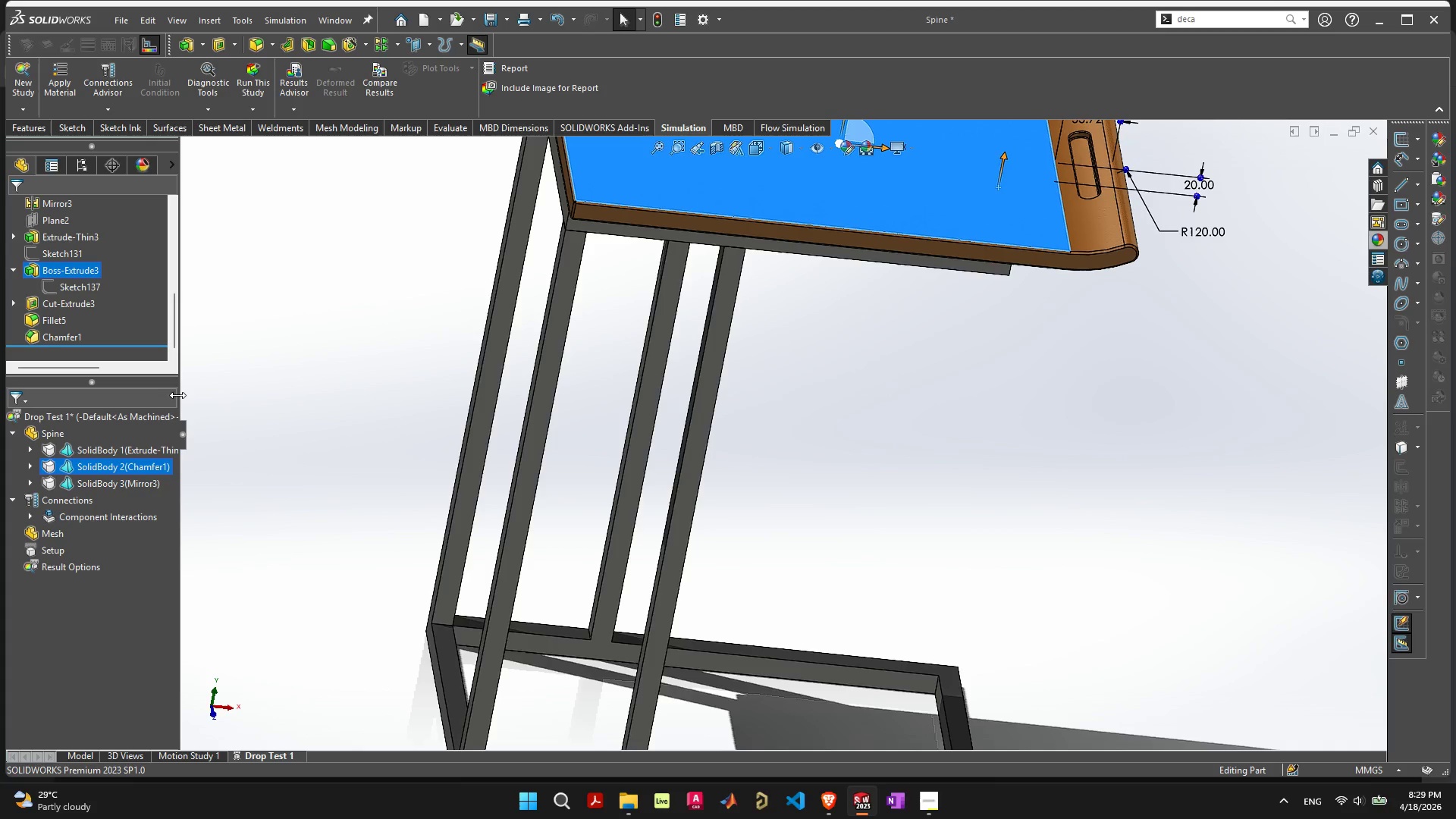 
left_click([58, 102])
 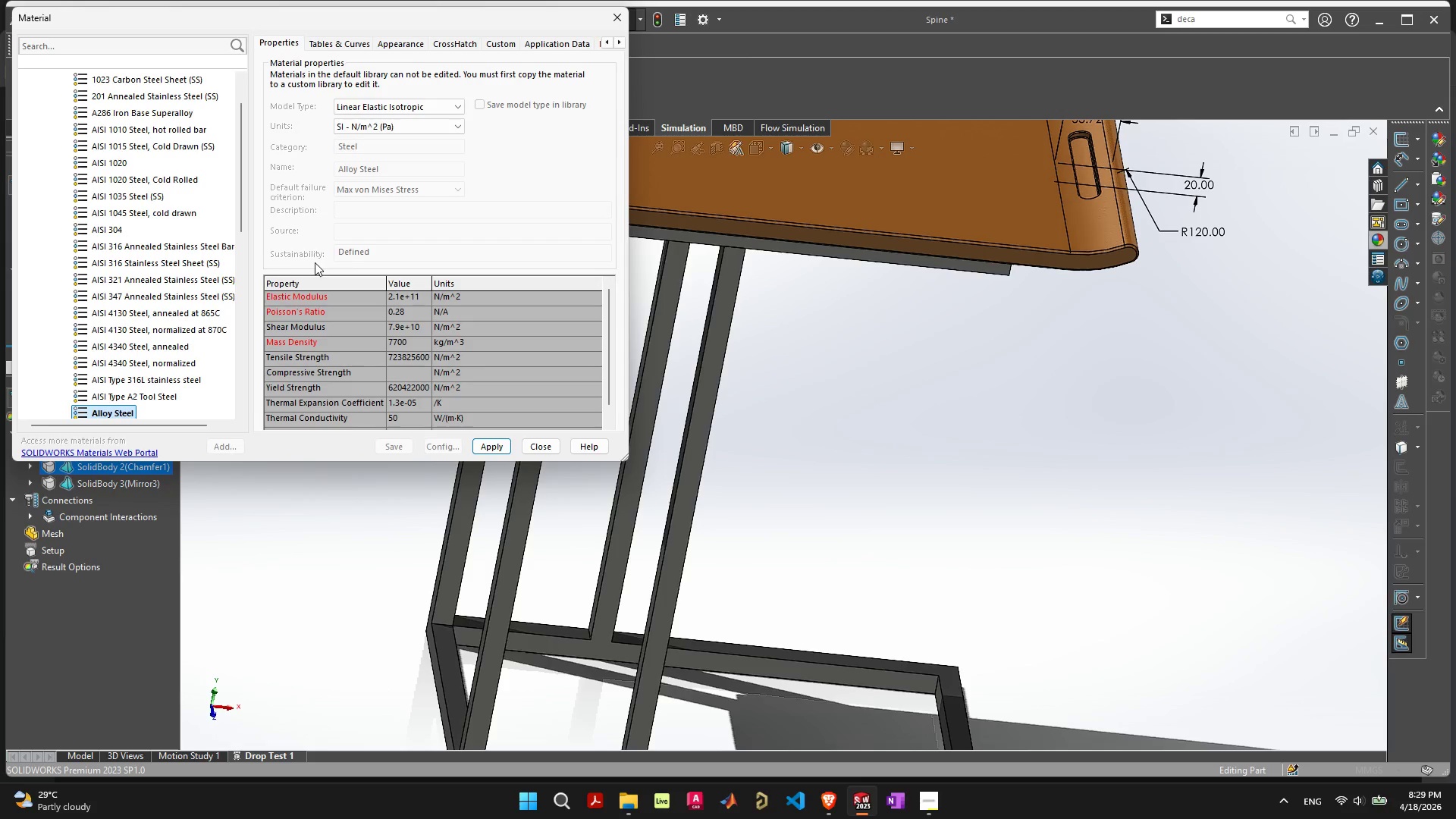 
scroll: coordinate [190, 293], scroll_direction: down, amount: 12.0
 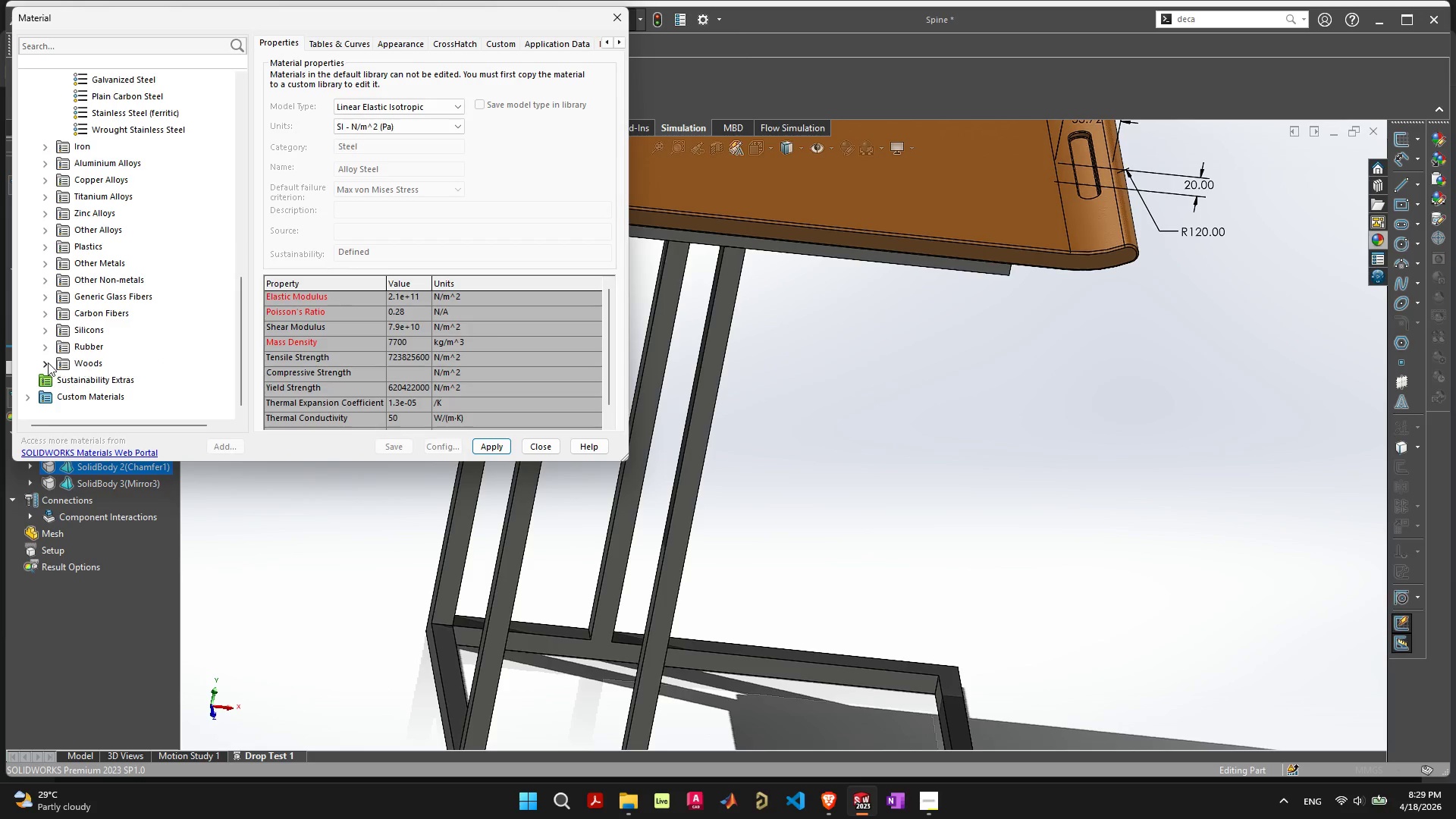 
left_click([48, 362])
 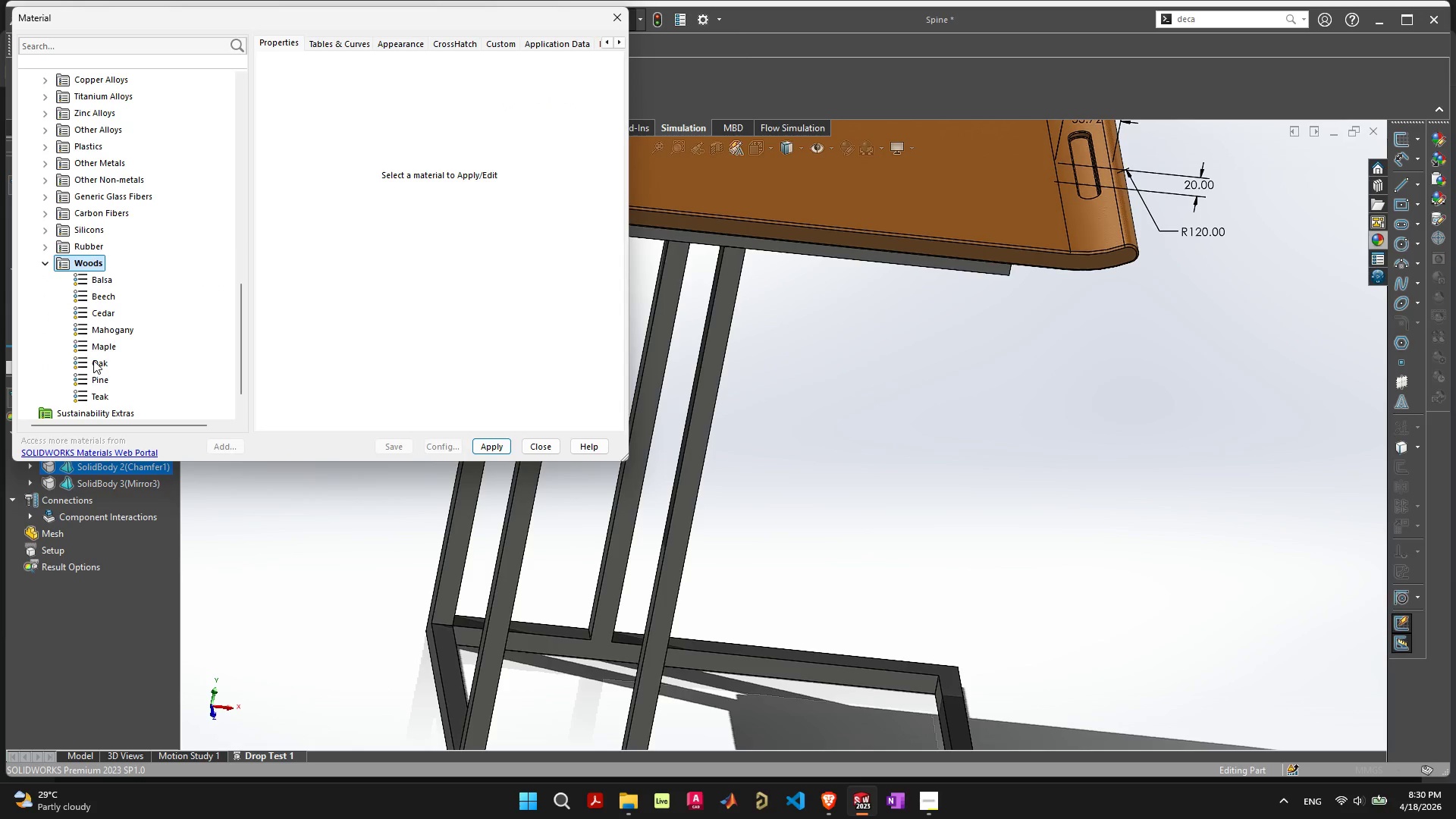 
left_click([93, 360])
 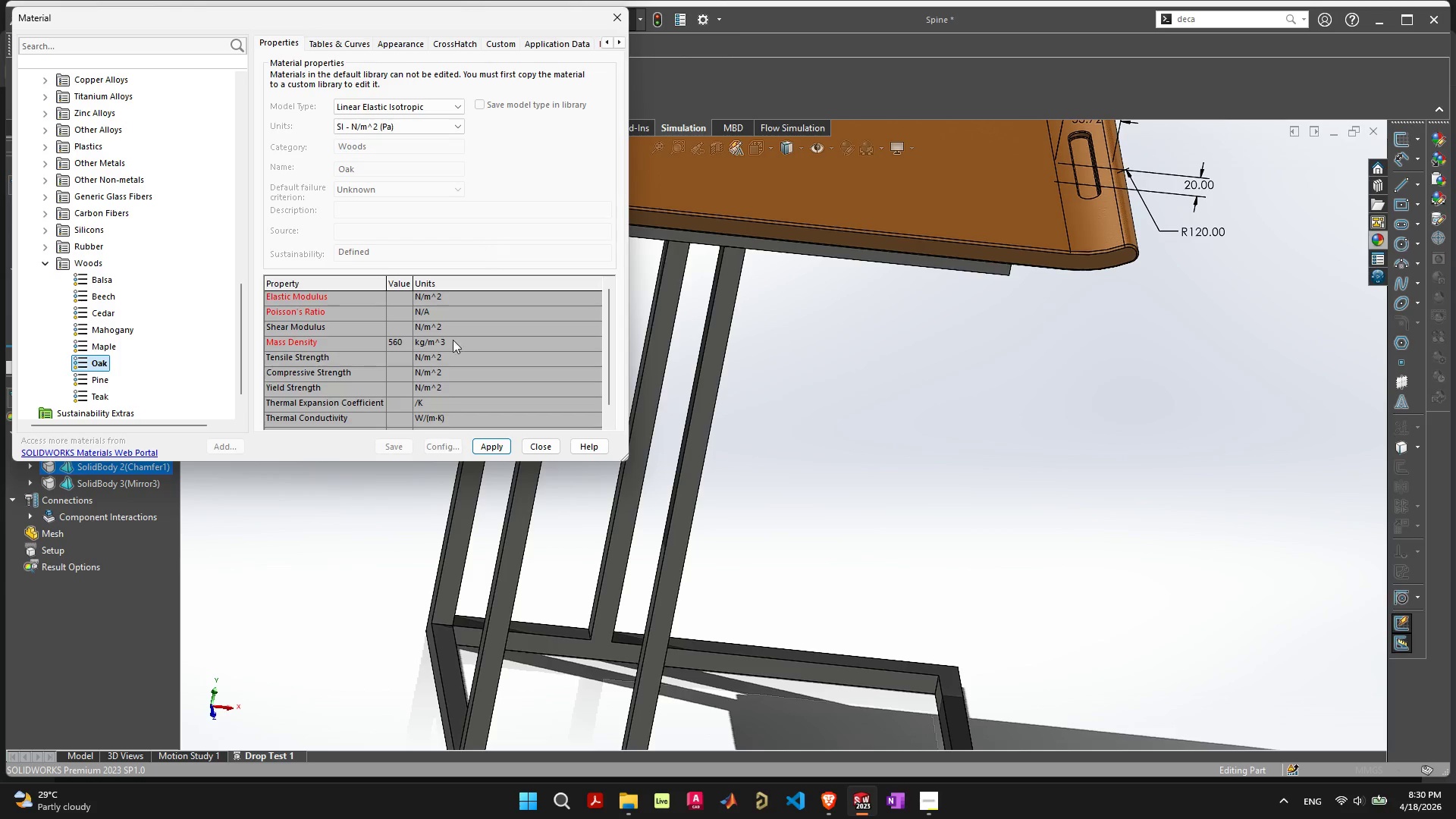 
left_click([497, 453])
 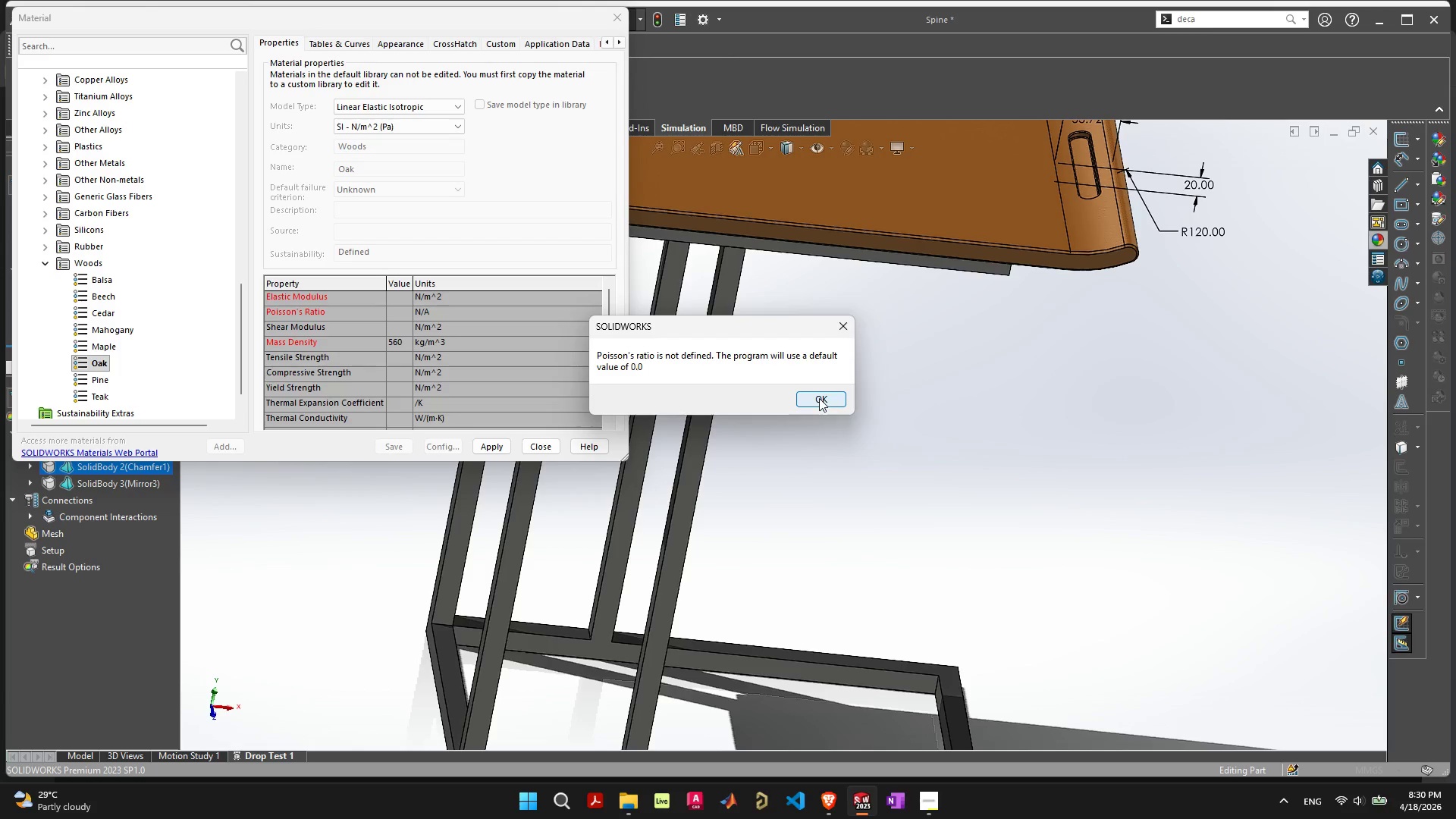 
left_click([819, 398])
 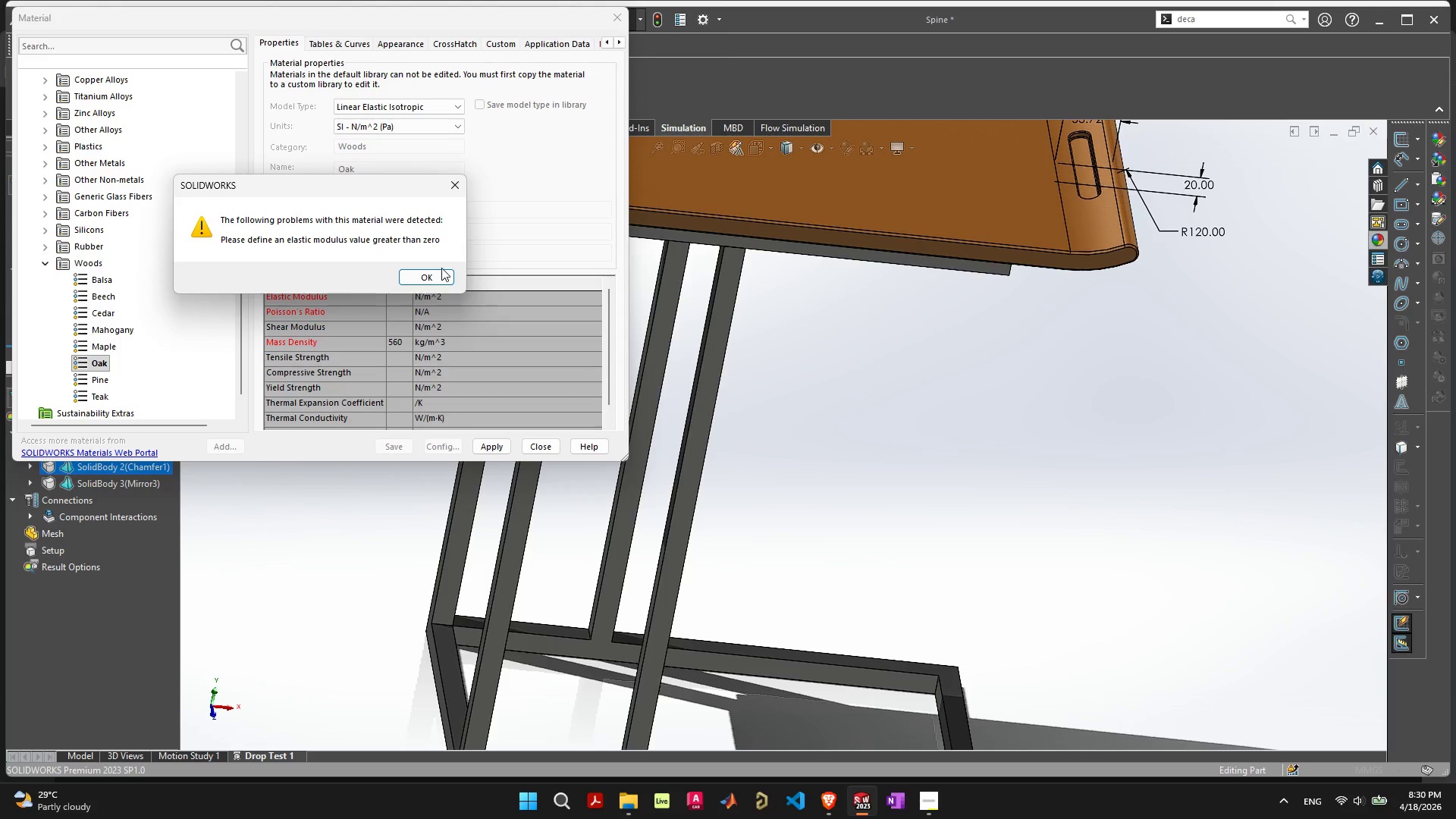 
double_click([441, 276])
 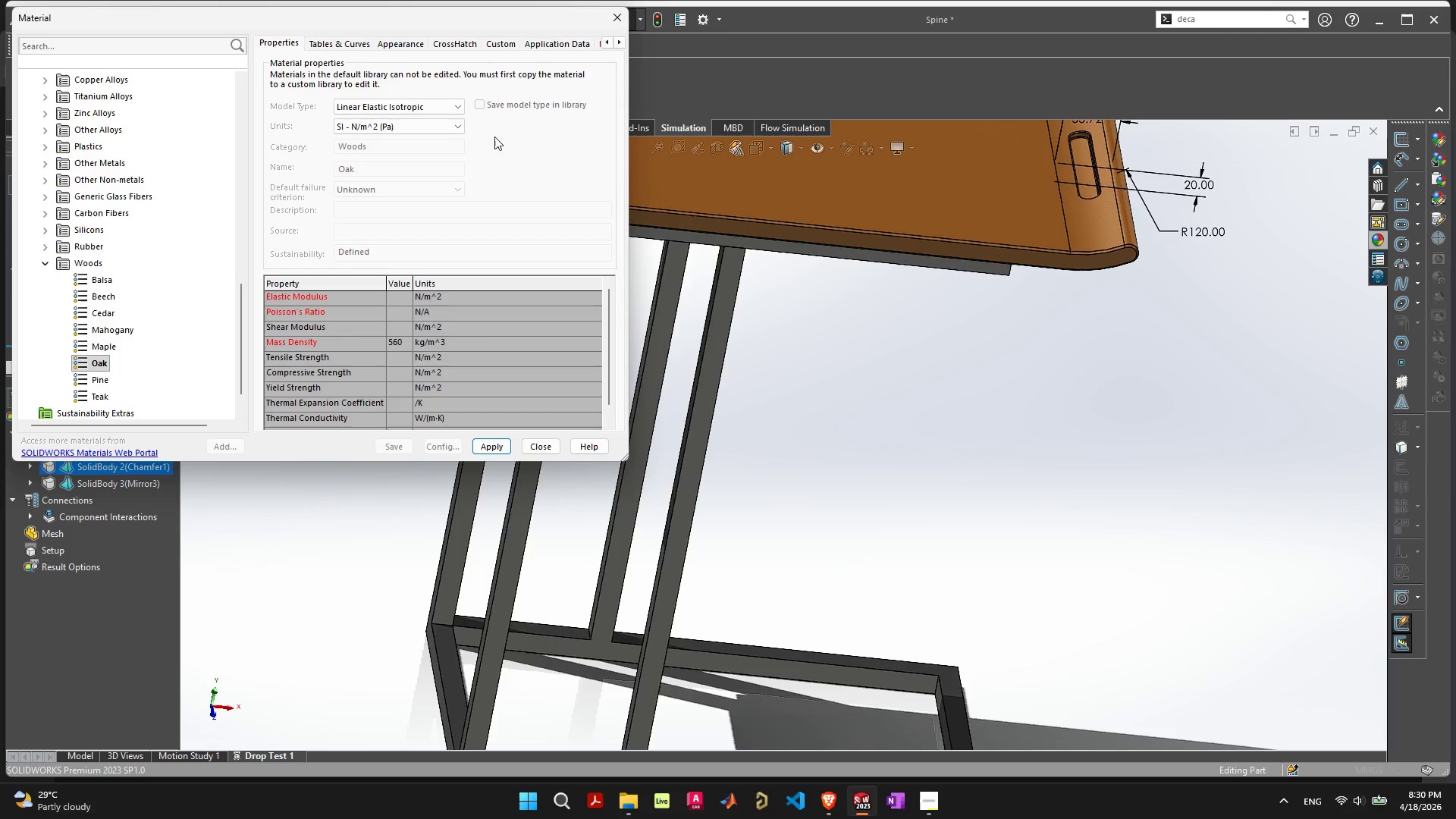 
left_click([504, 161])
 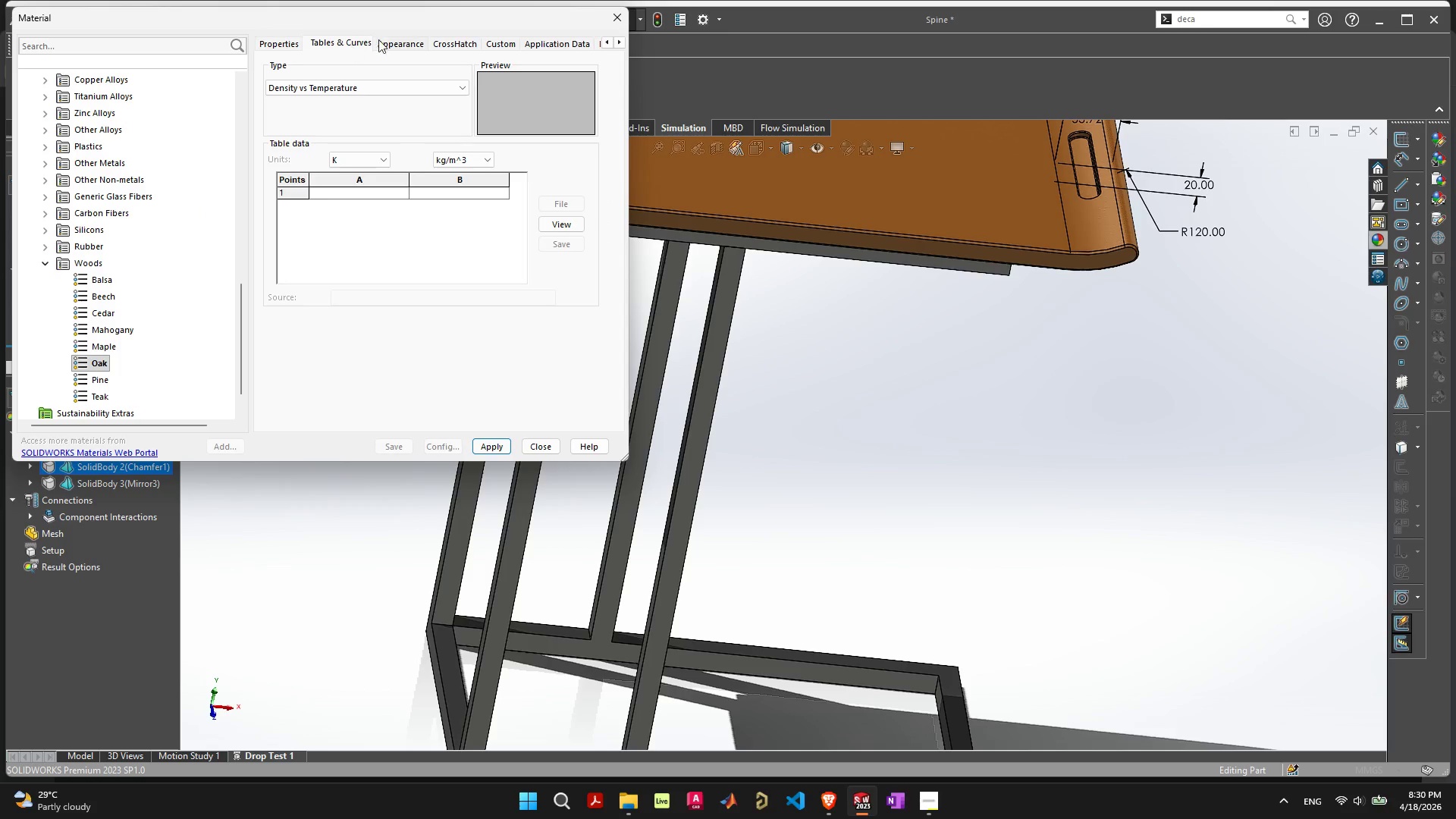 
double_click([386, 41])
 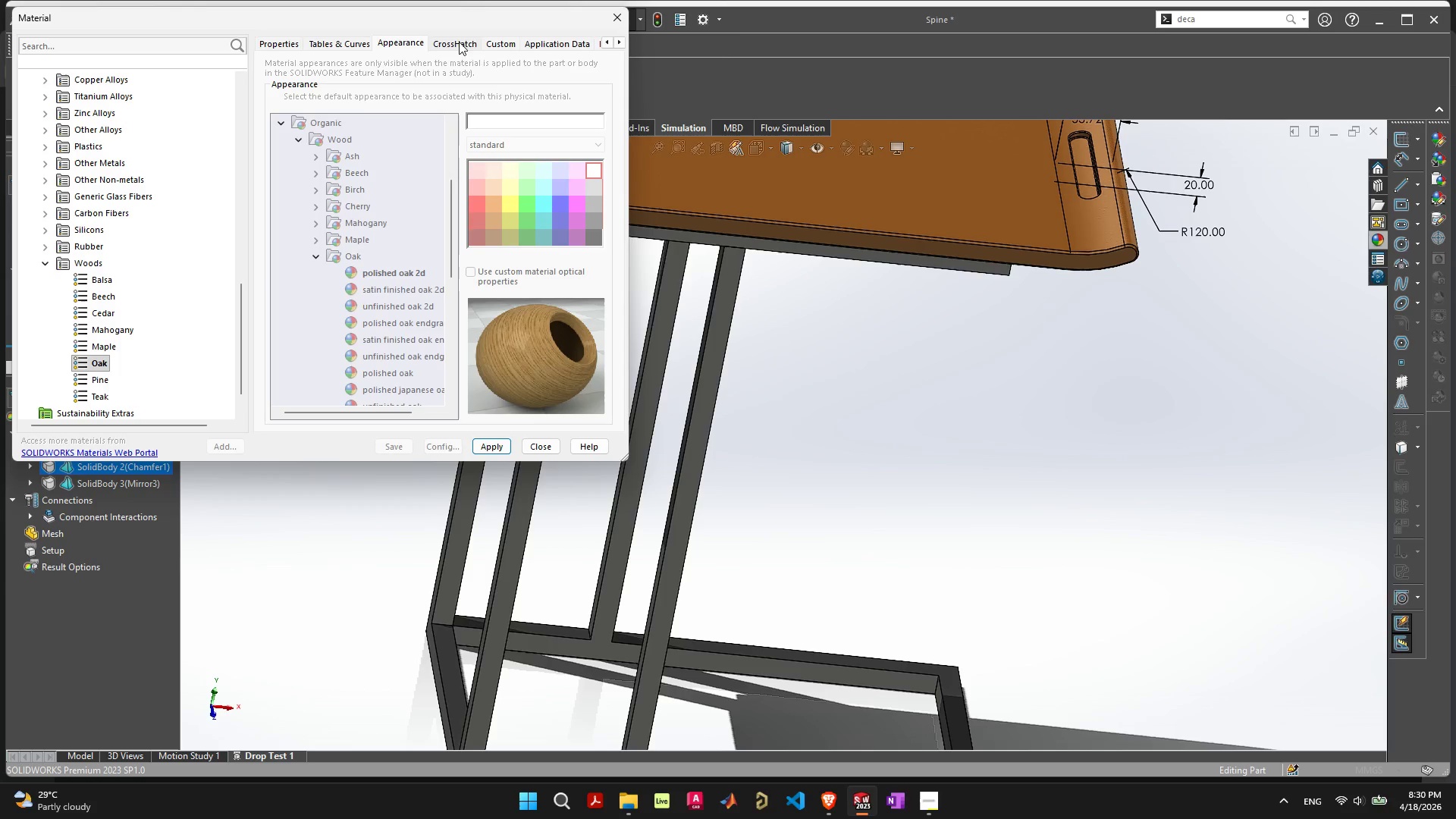 
wait(7.28)
 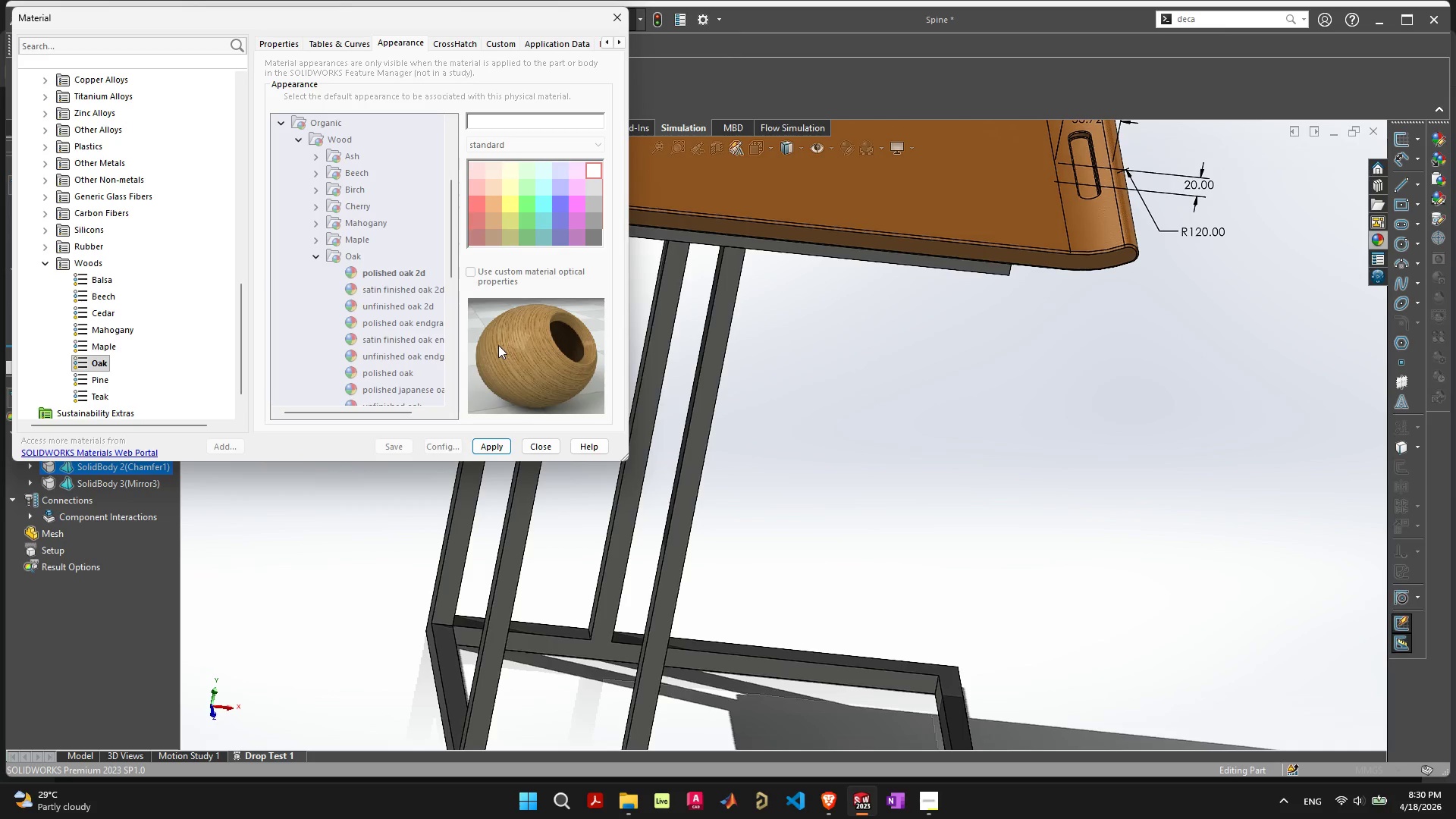 
left_click([545, 444])
 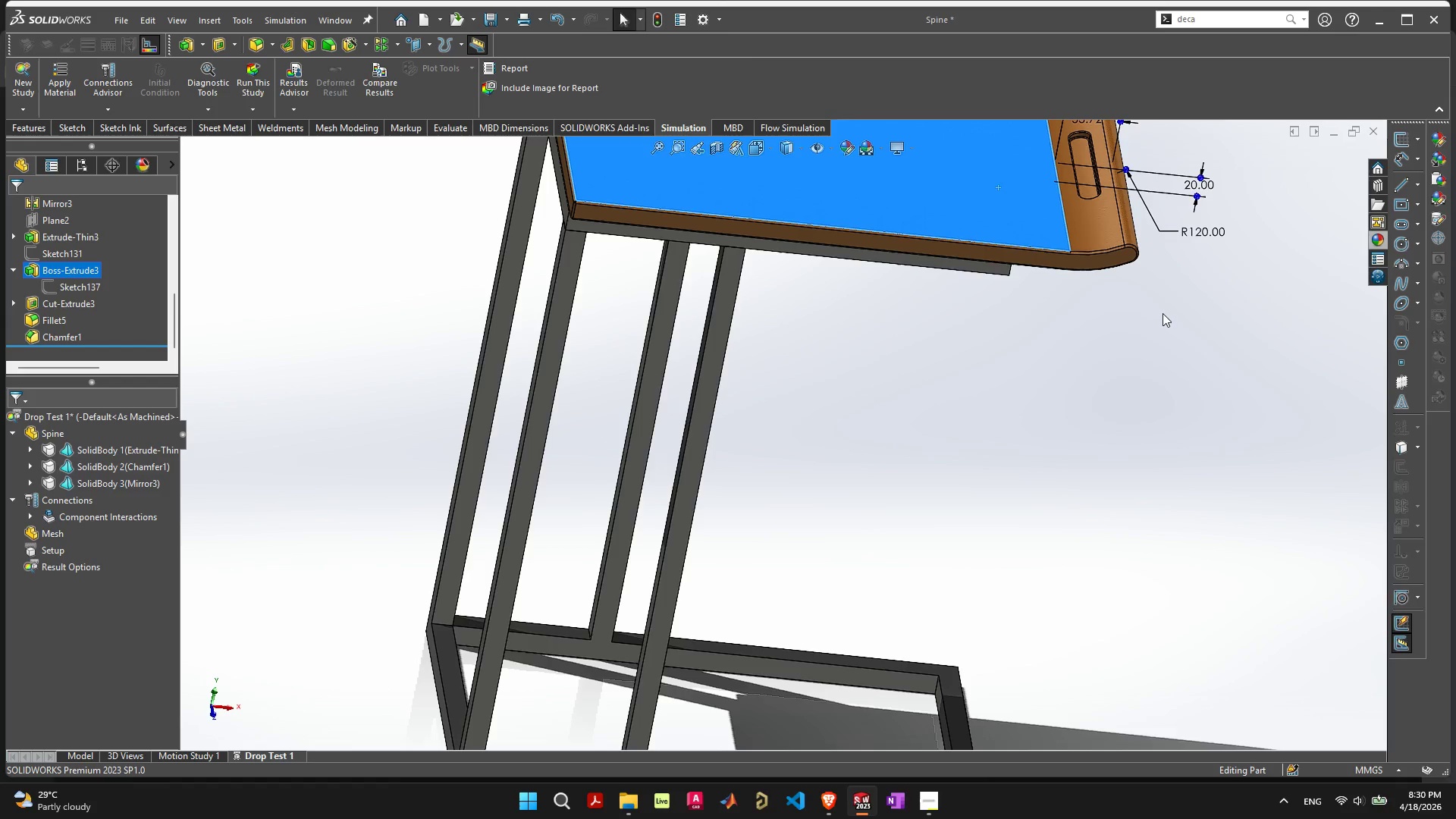 
left_click([1170, 413])
 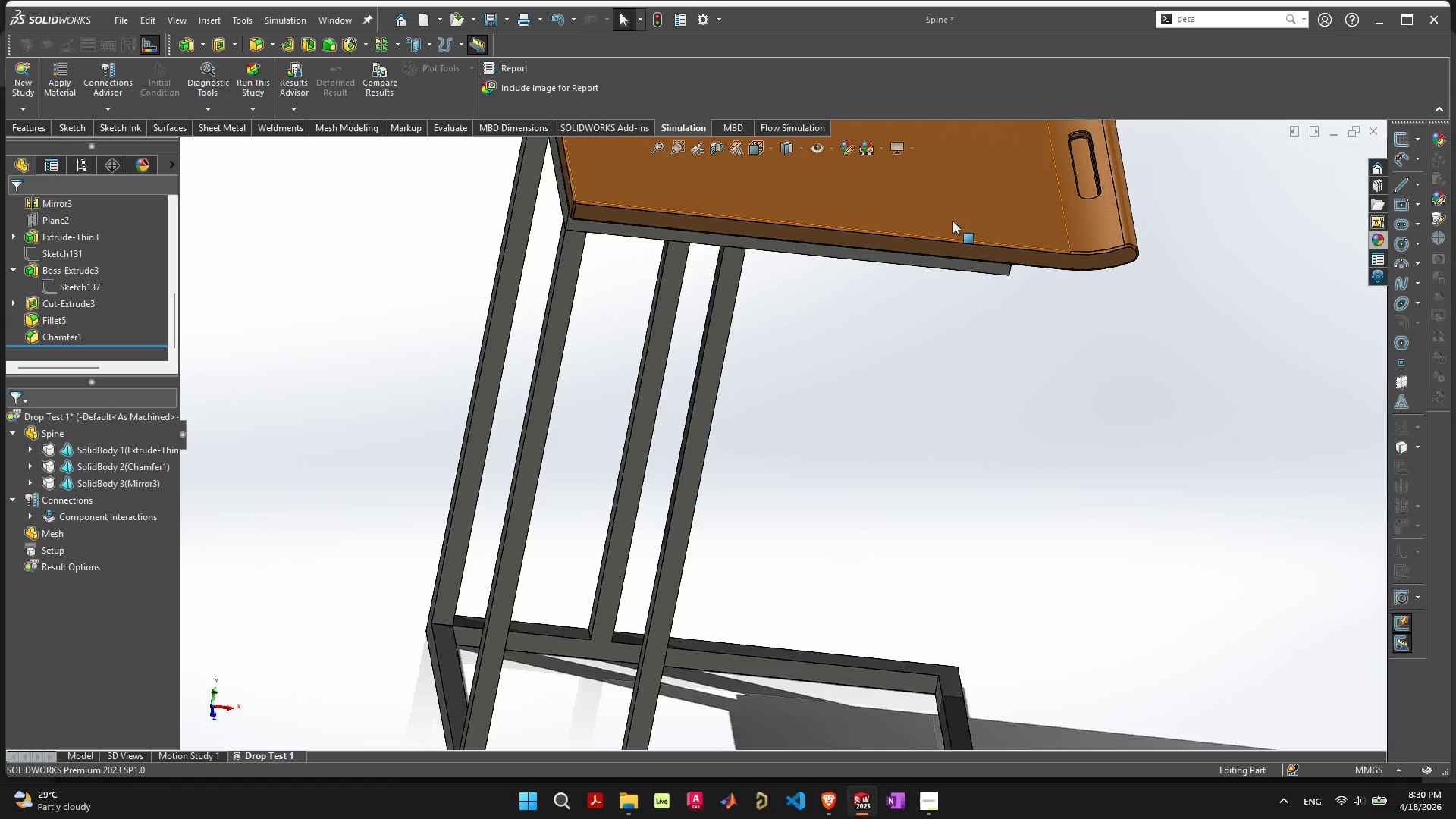 
left_click([953, 221])
 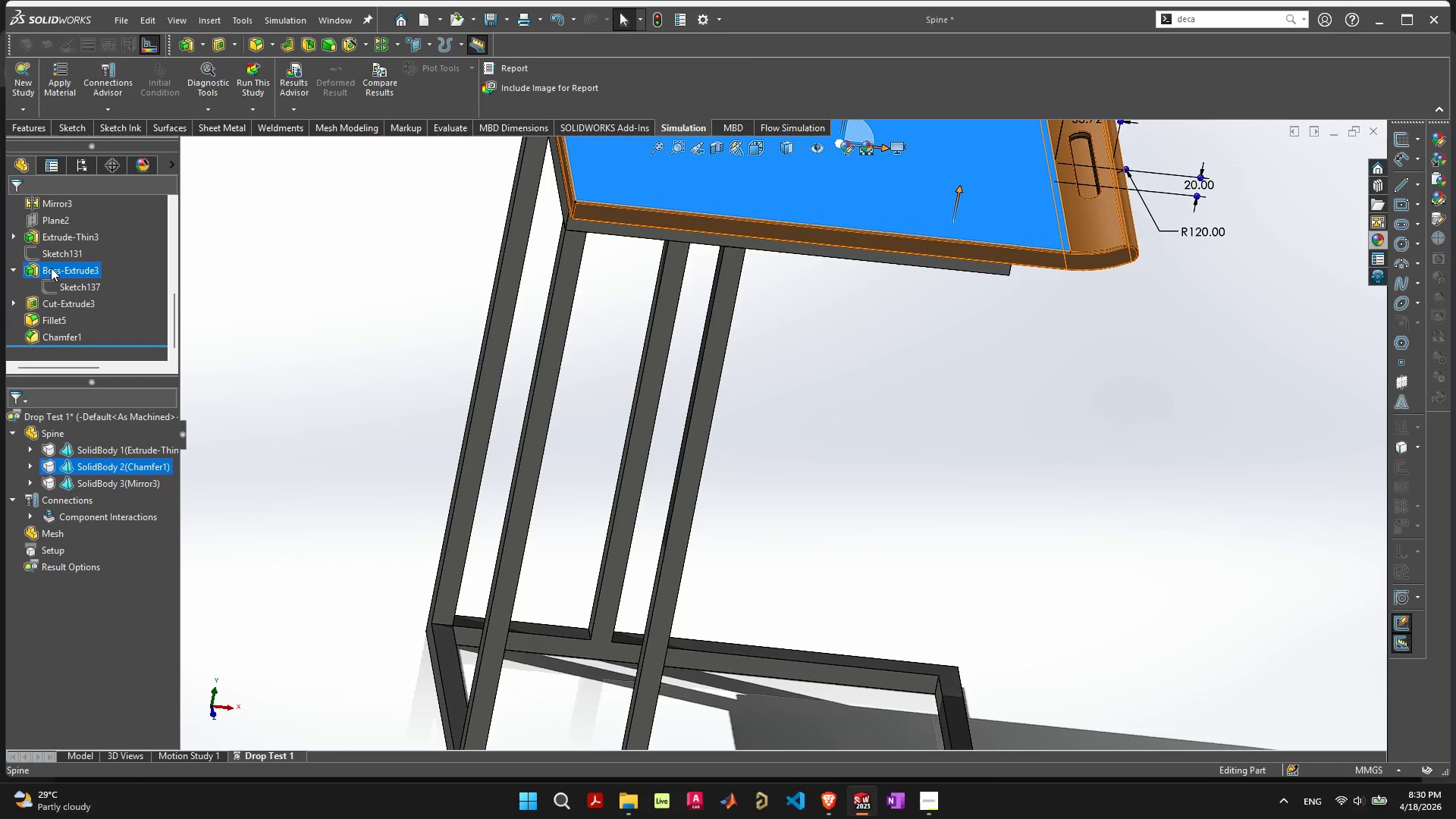 
right_click([44, 270])
 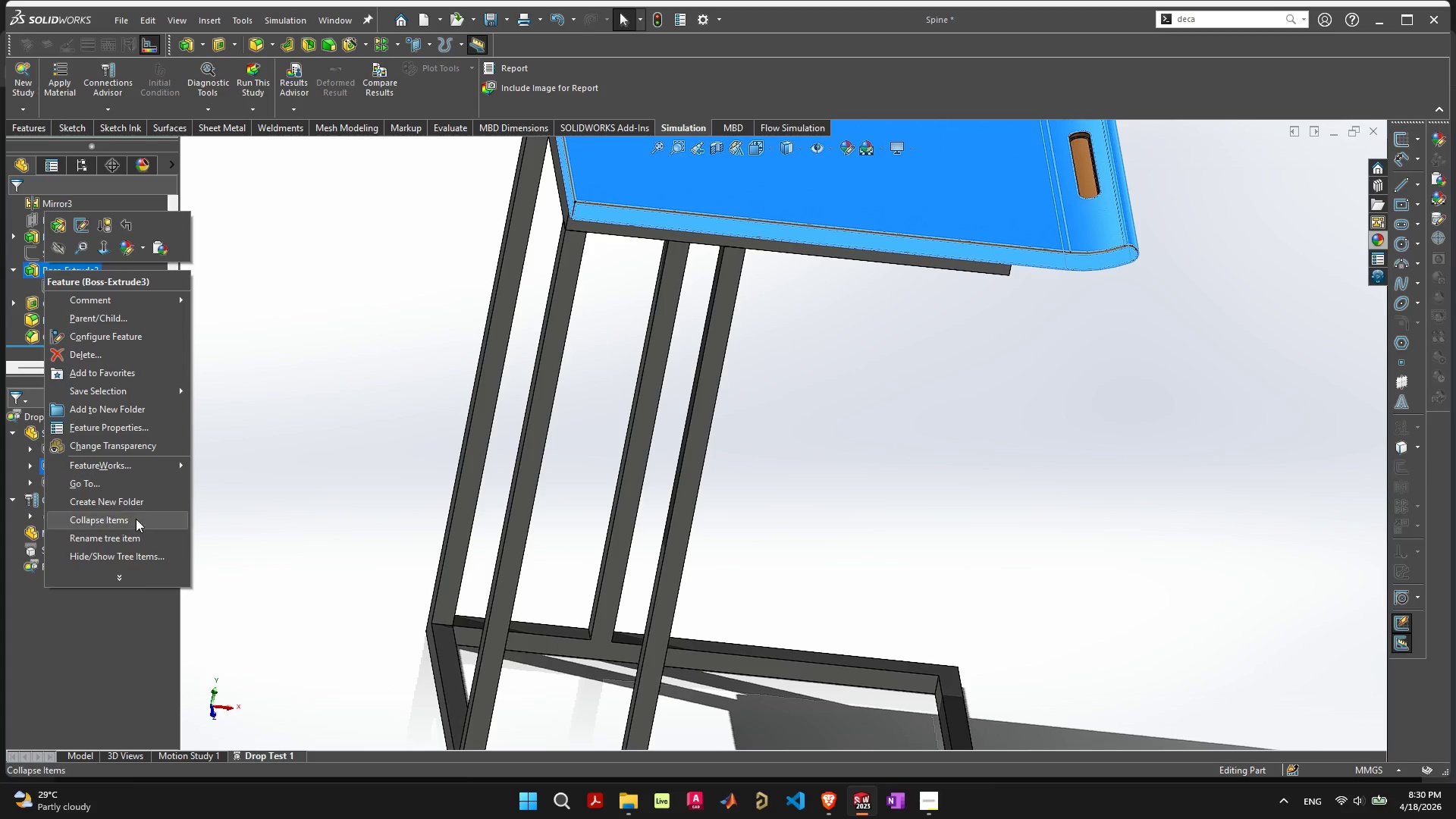 
wait(6.51)
 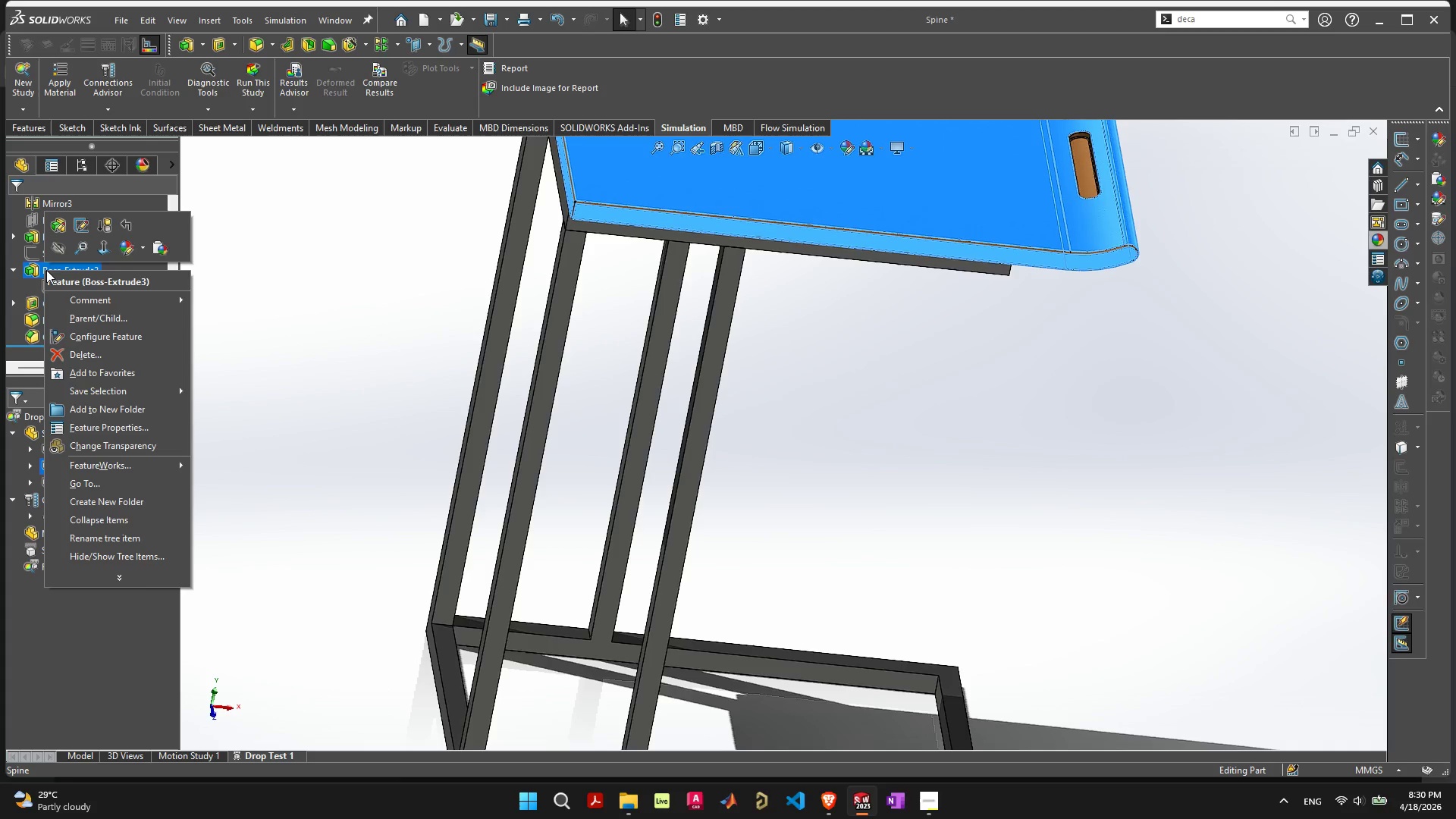 
left_click([115, 576])
 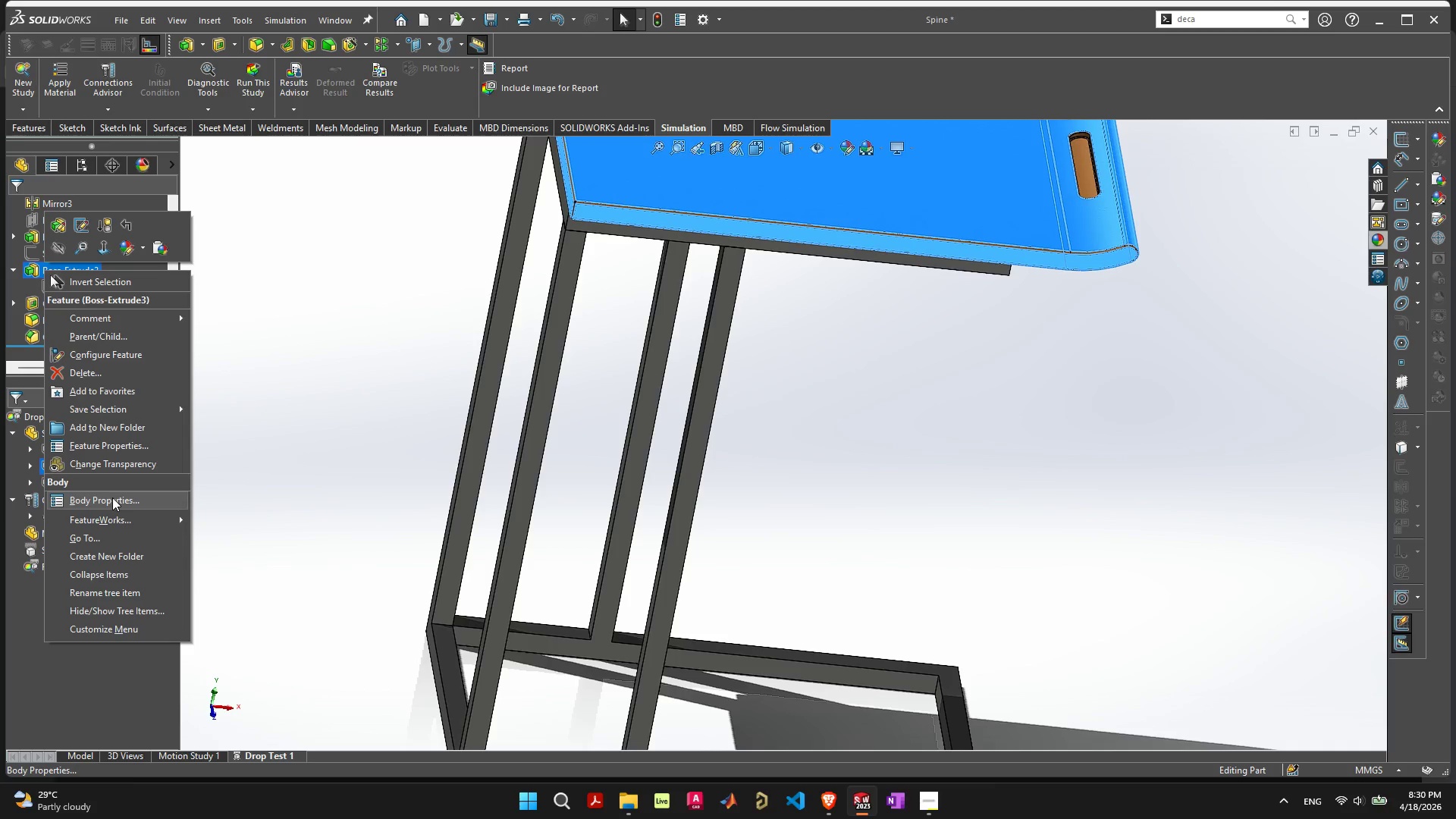 
left_click([112, 497])
 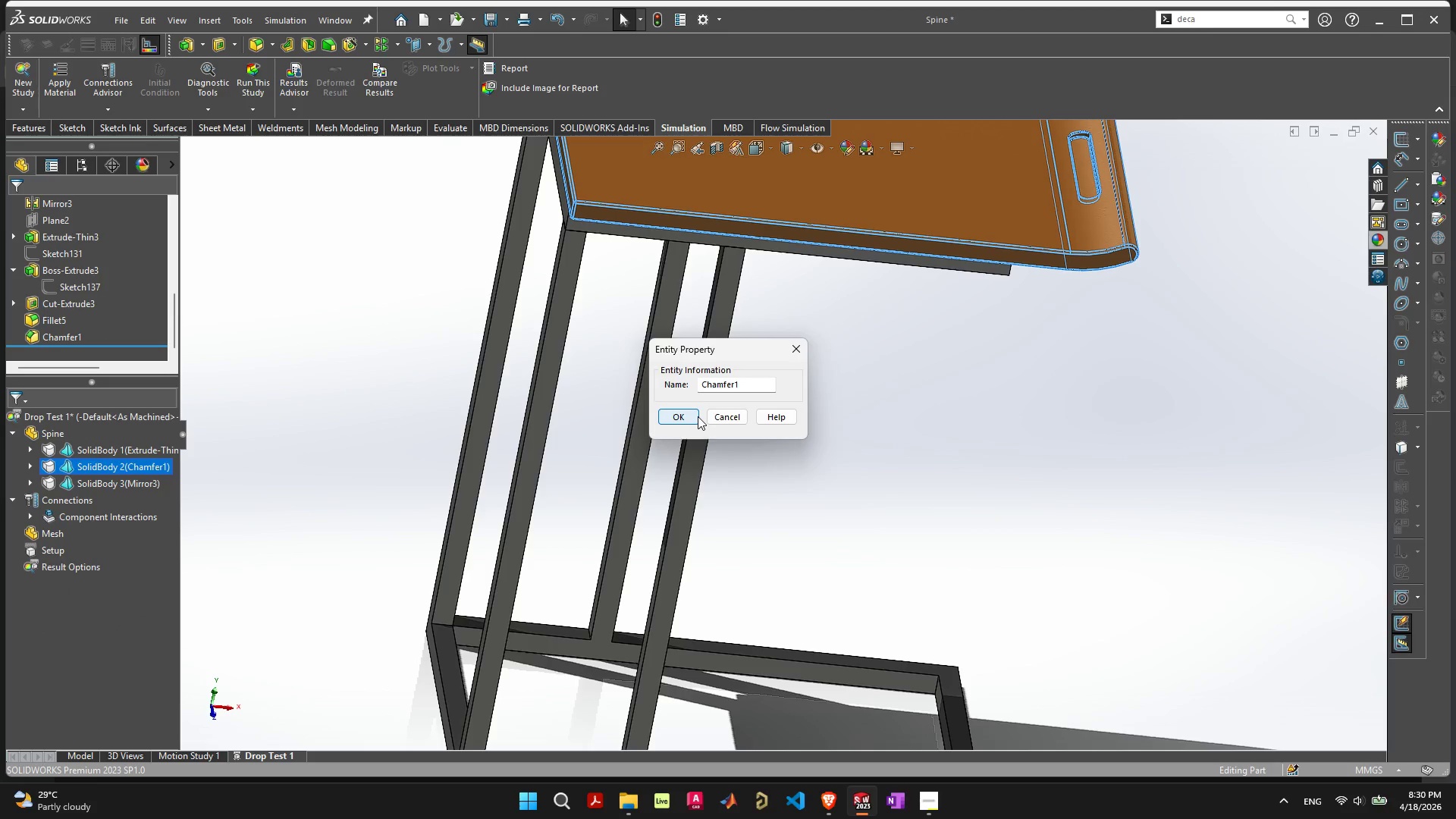 
left_click([716, 416])
 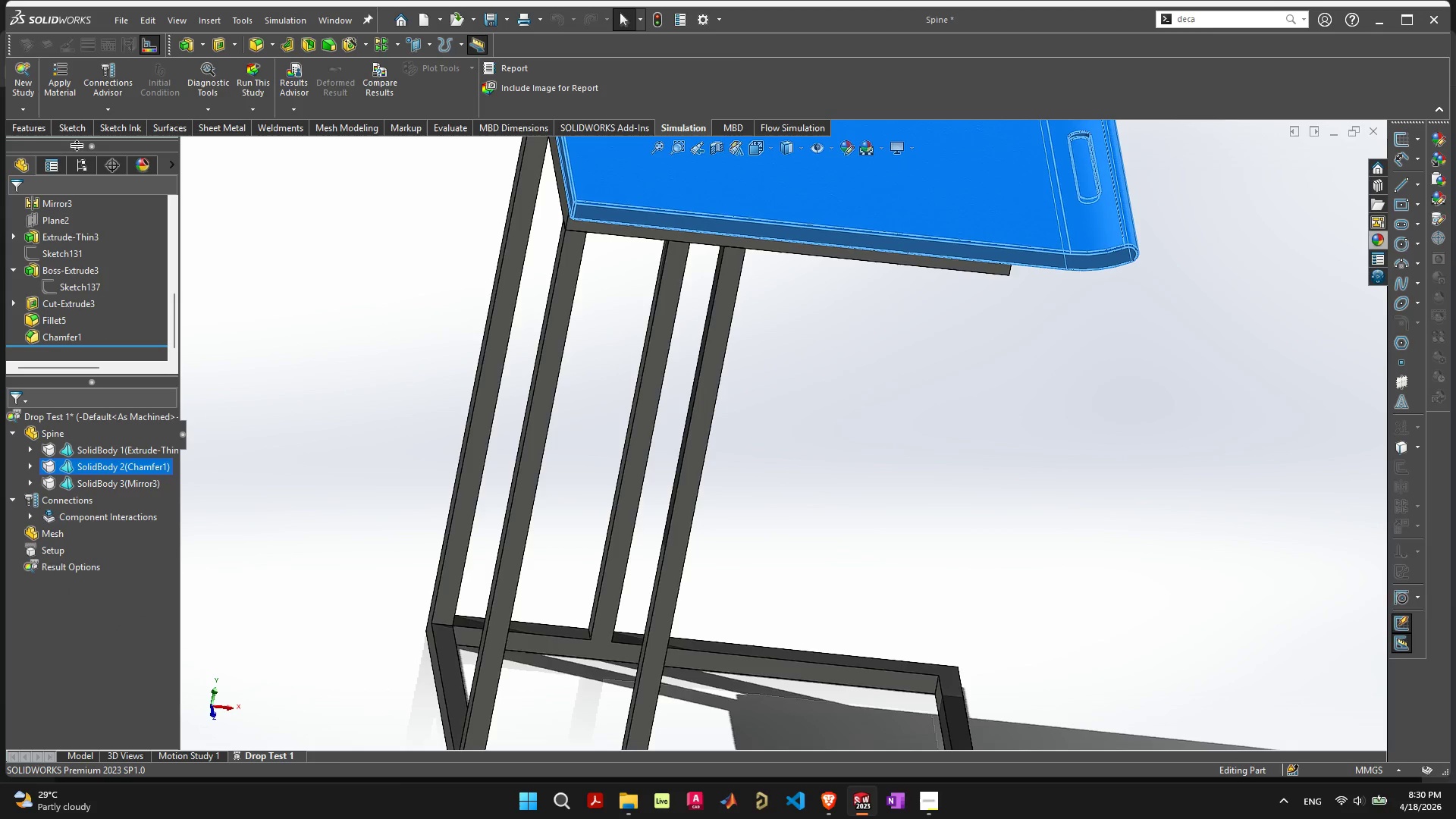 
left_click([36, 126])
 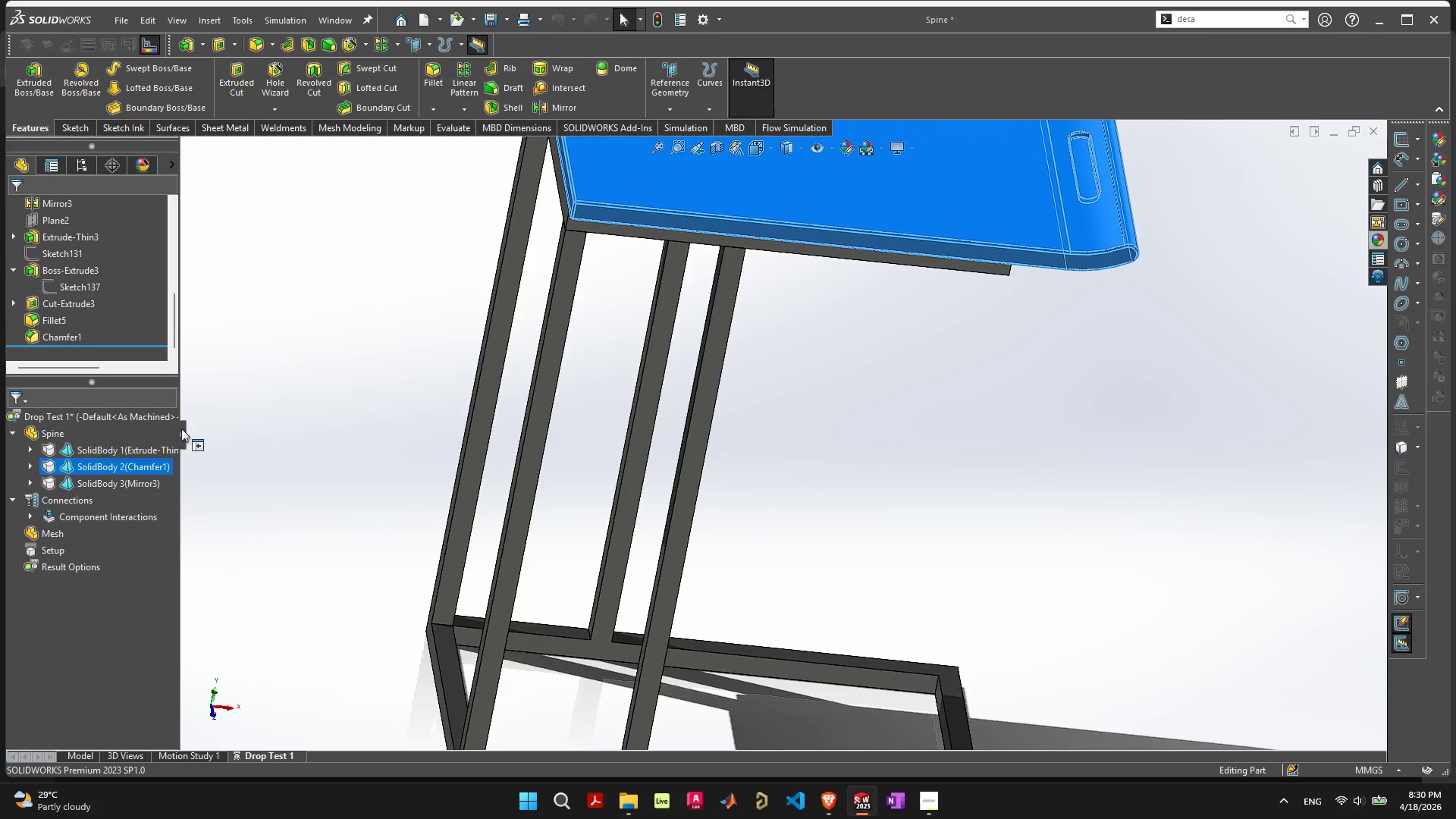 
wait(6.3)
 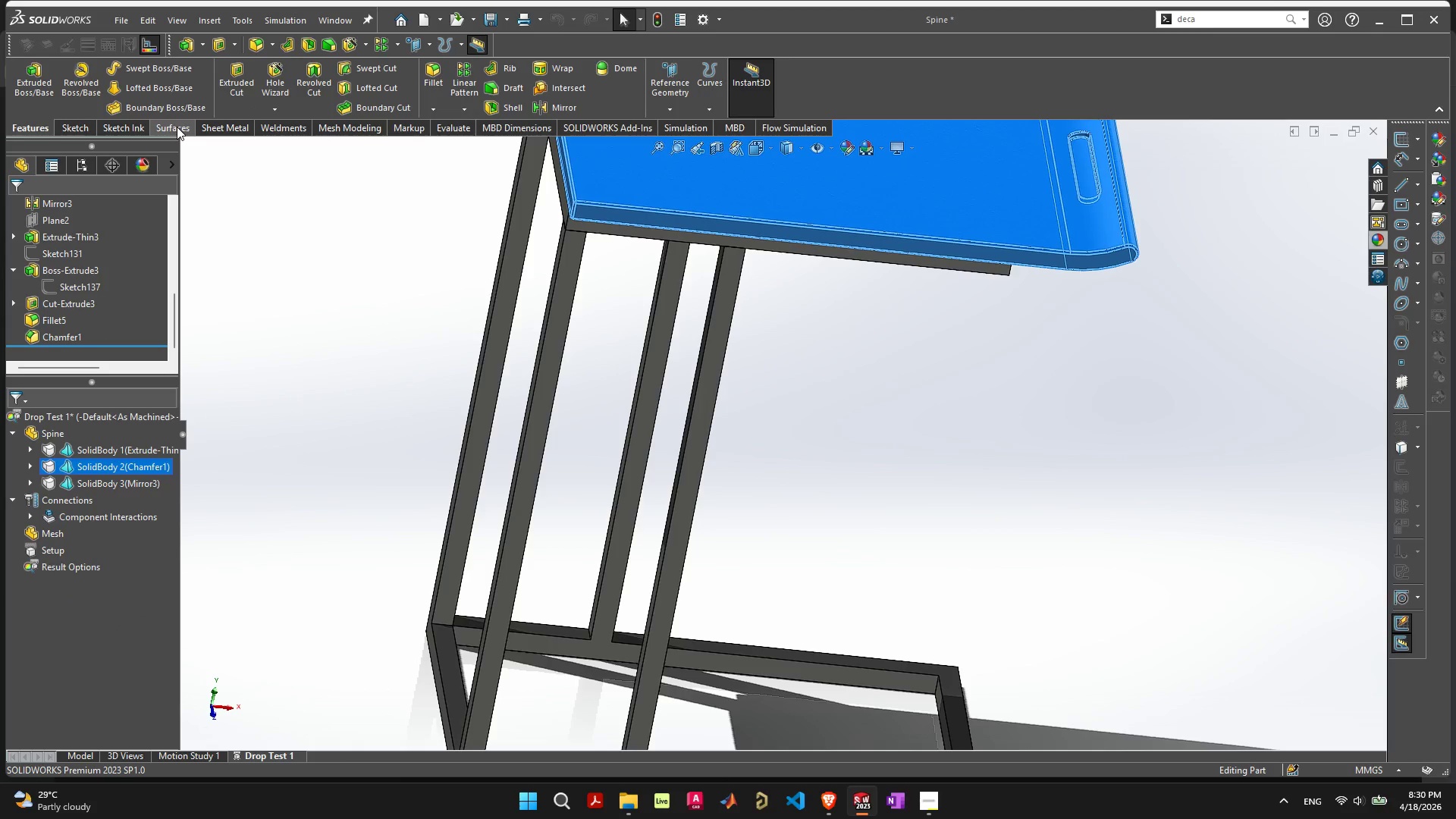 
left_click([50, 428])
 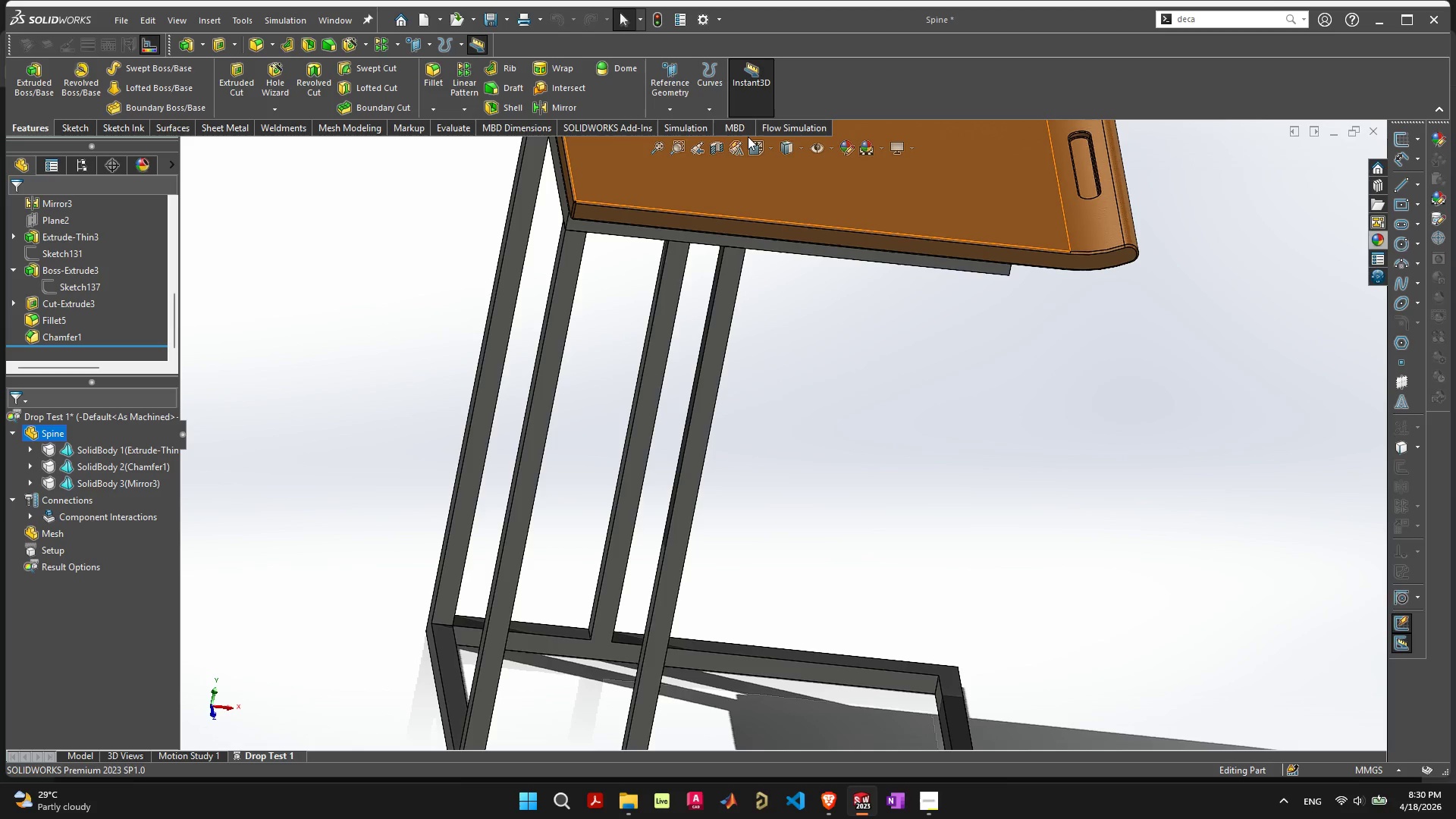 
wait(6.49)
 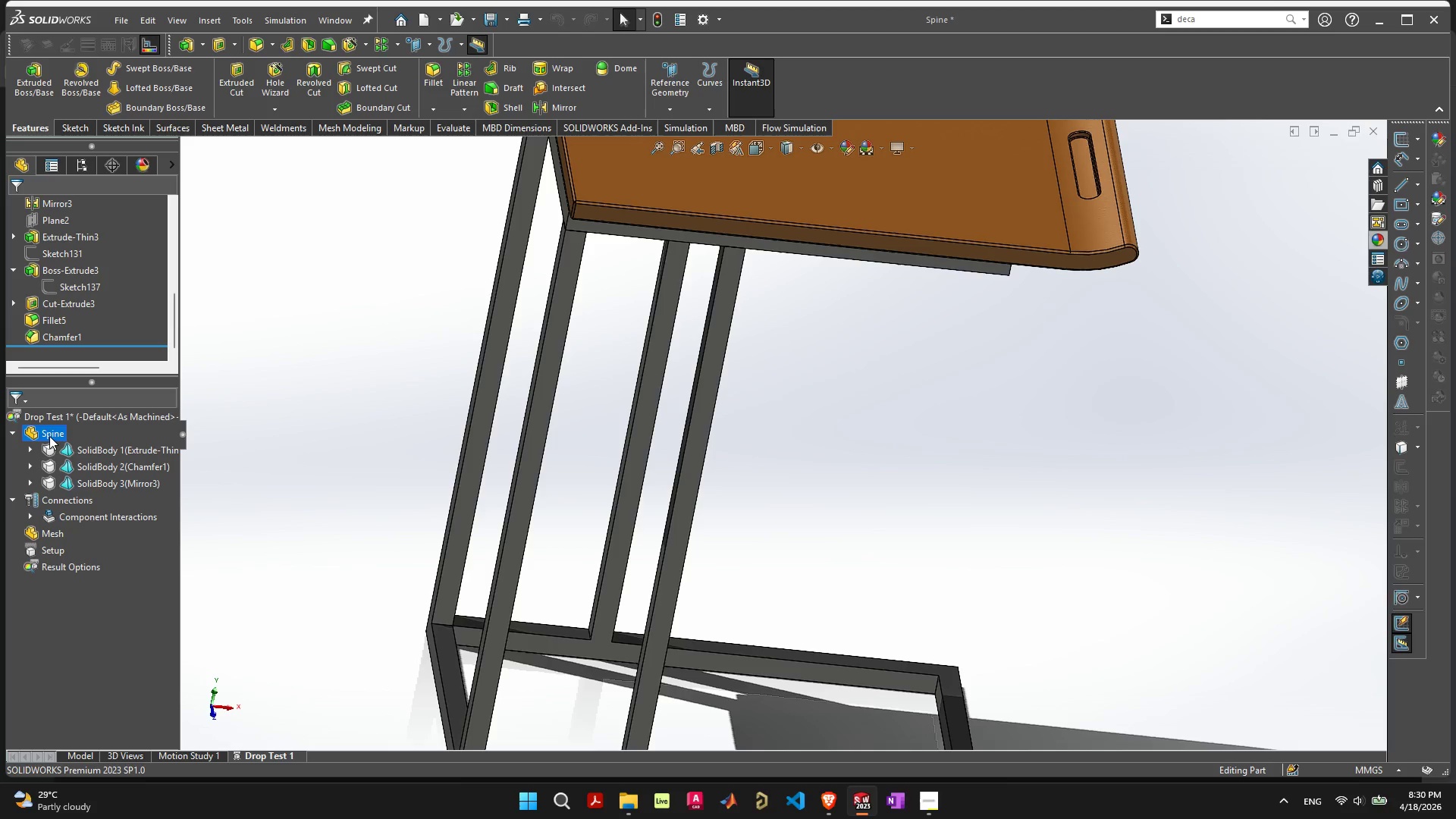 
left_click([682, 128])
 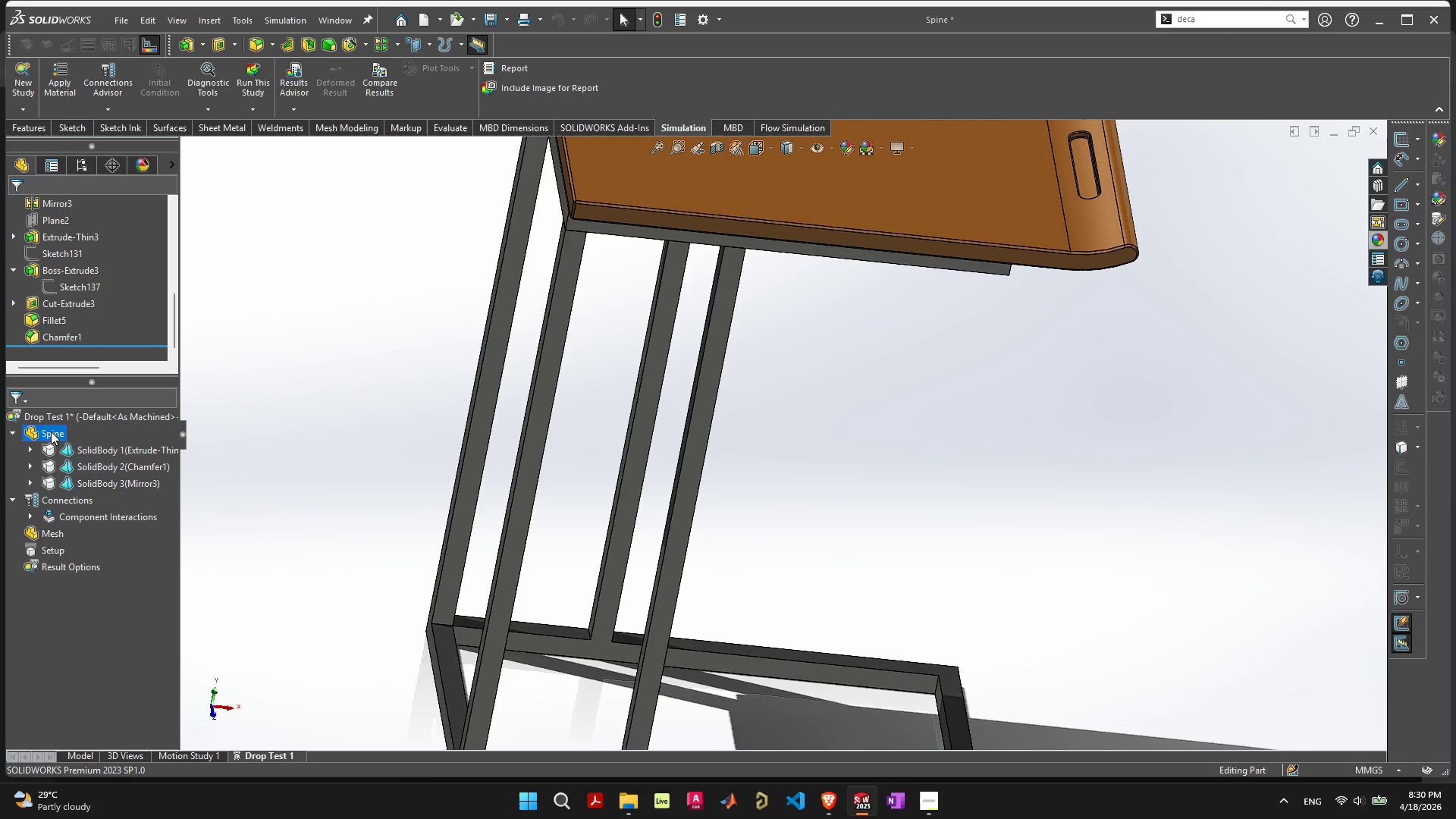 
right_click([47, 420])
 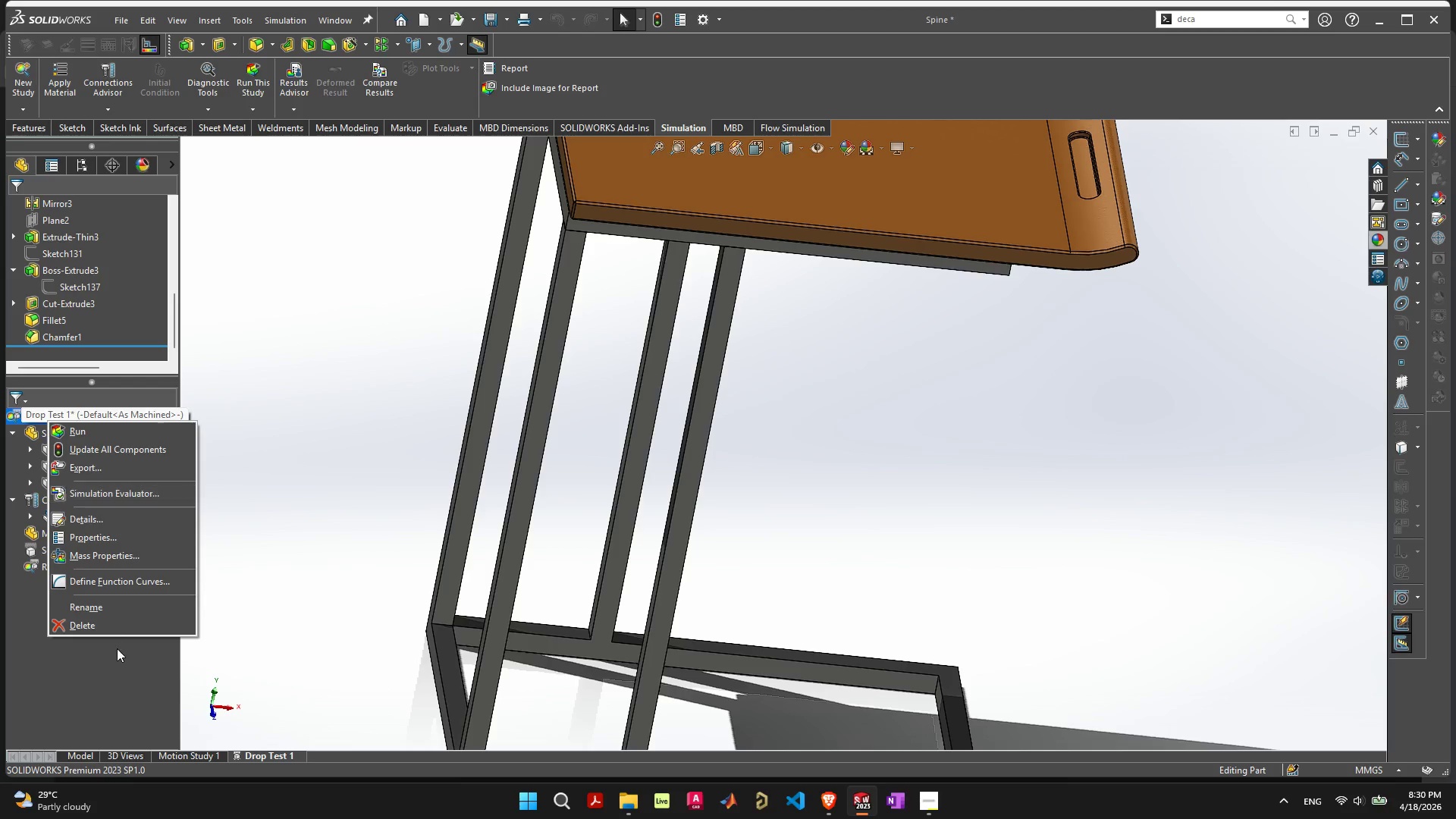 
left_click([112, 622])
 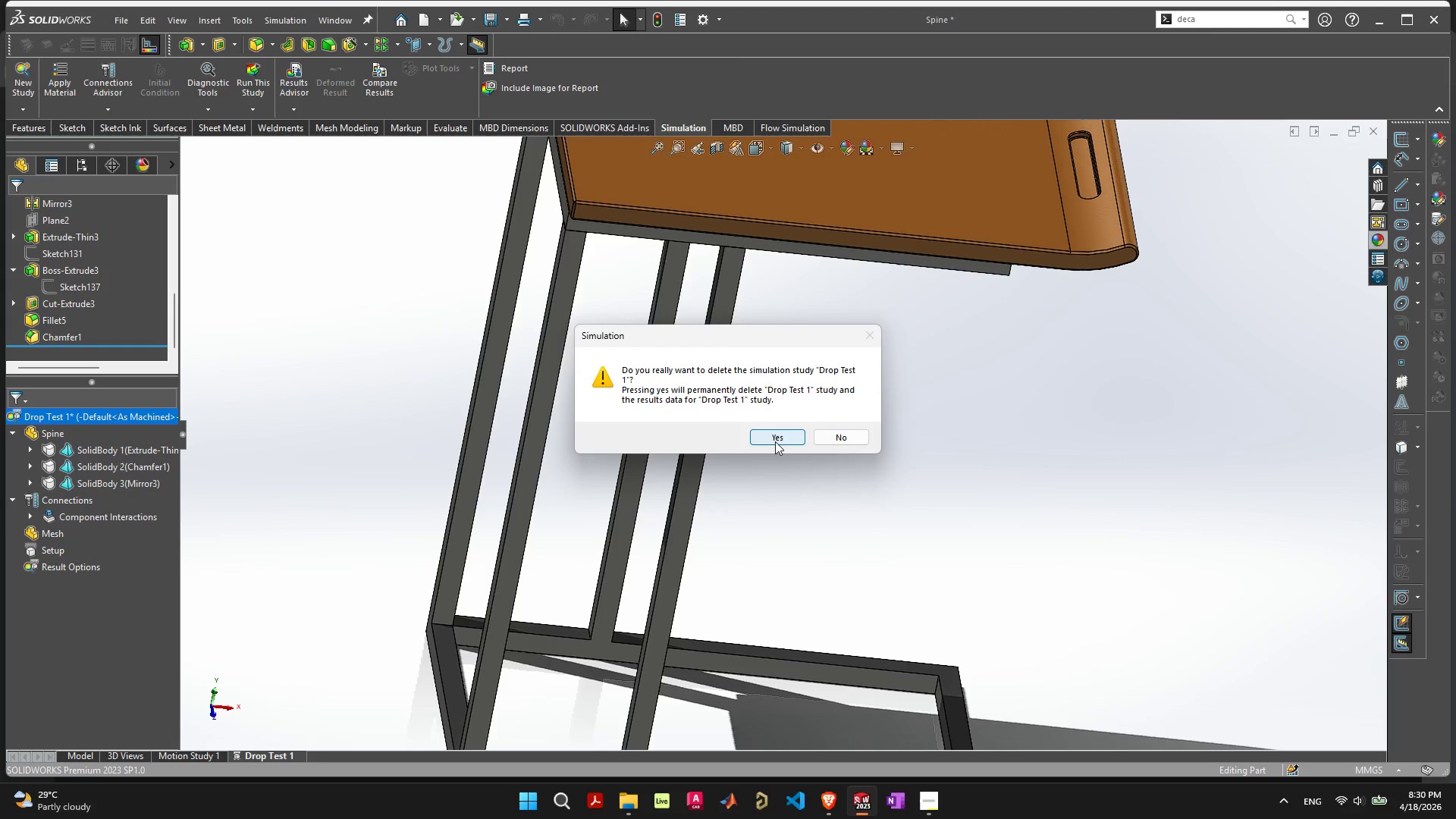 
left_click([776, 435])
 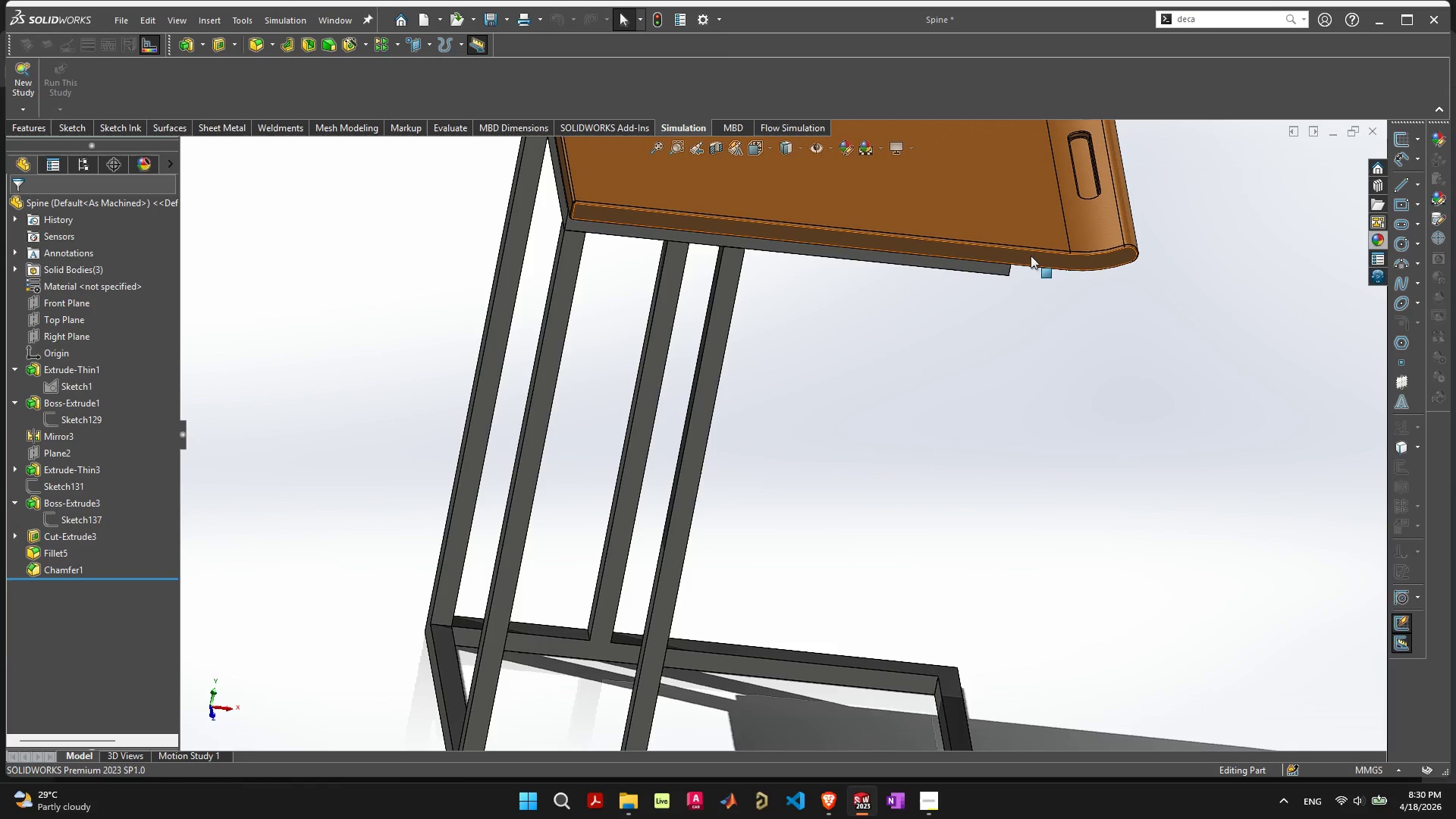 
left_click([1040, 259])
 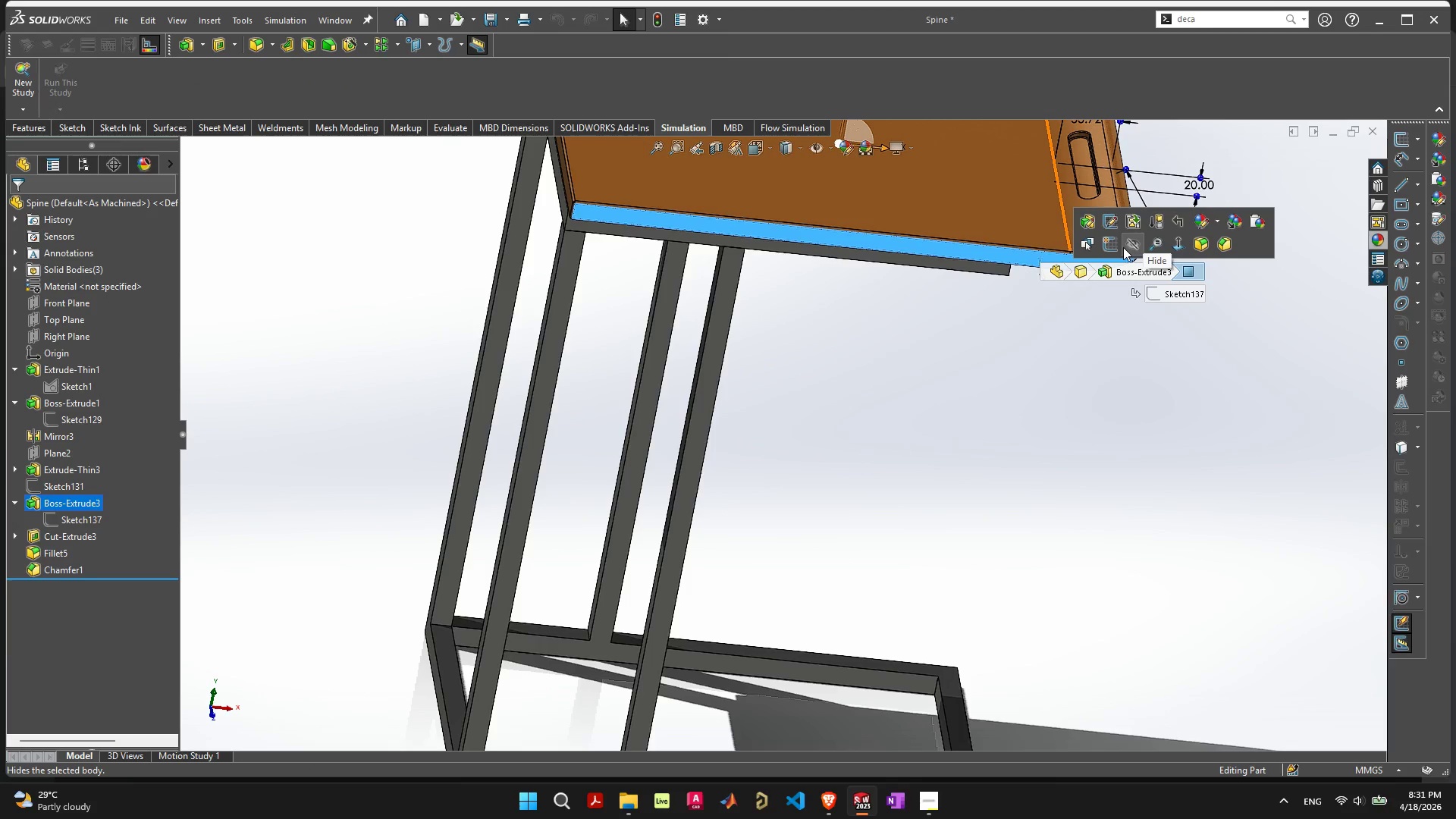 
wait(8.74)
 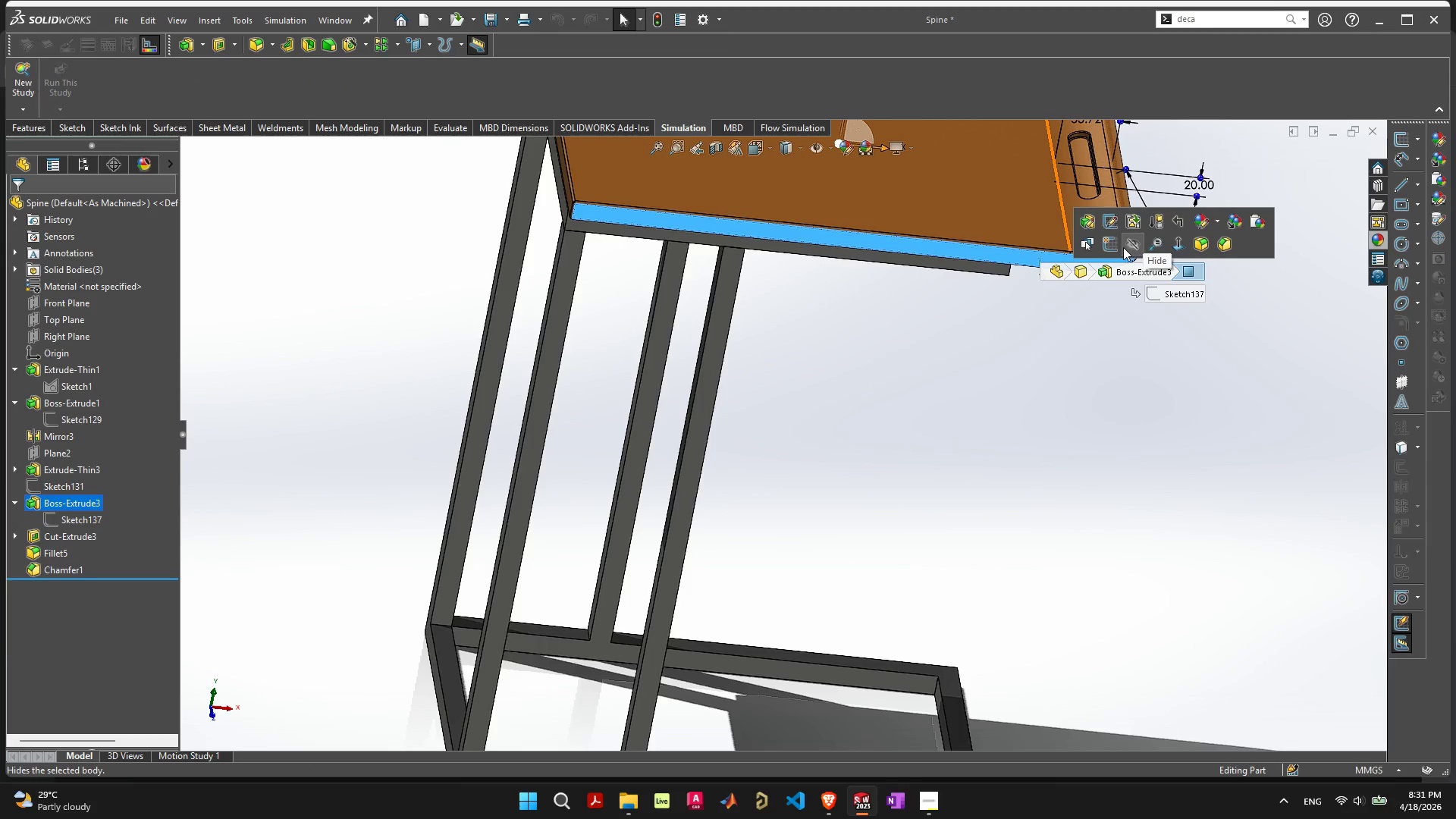 
left_click([34, 502])
 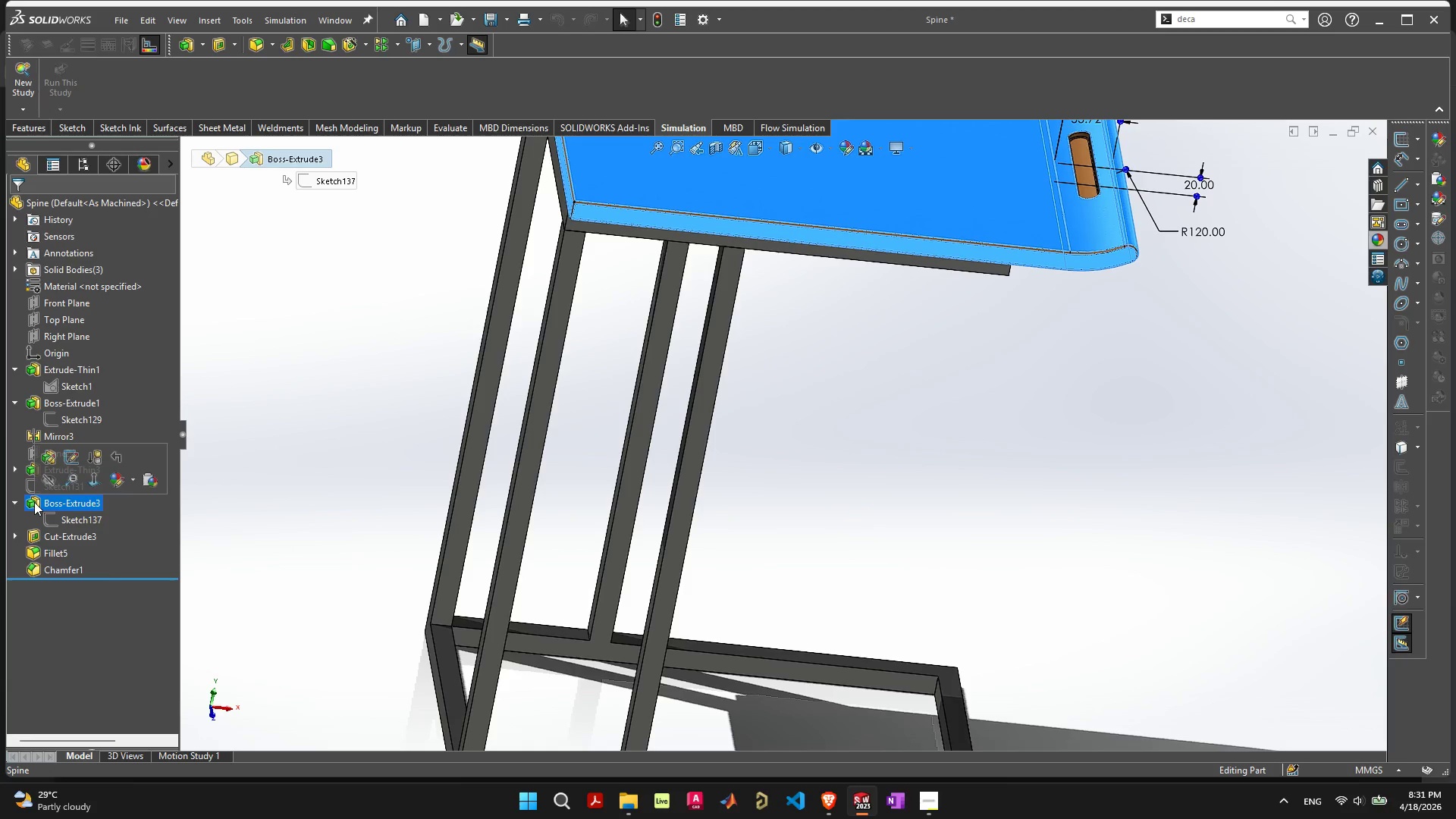 
right_click([34, 502])
 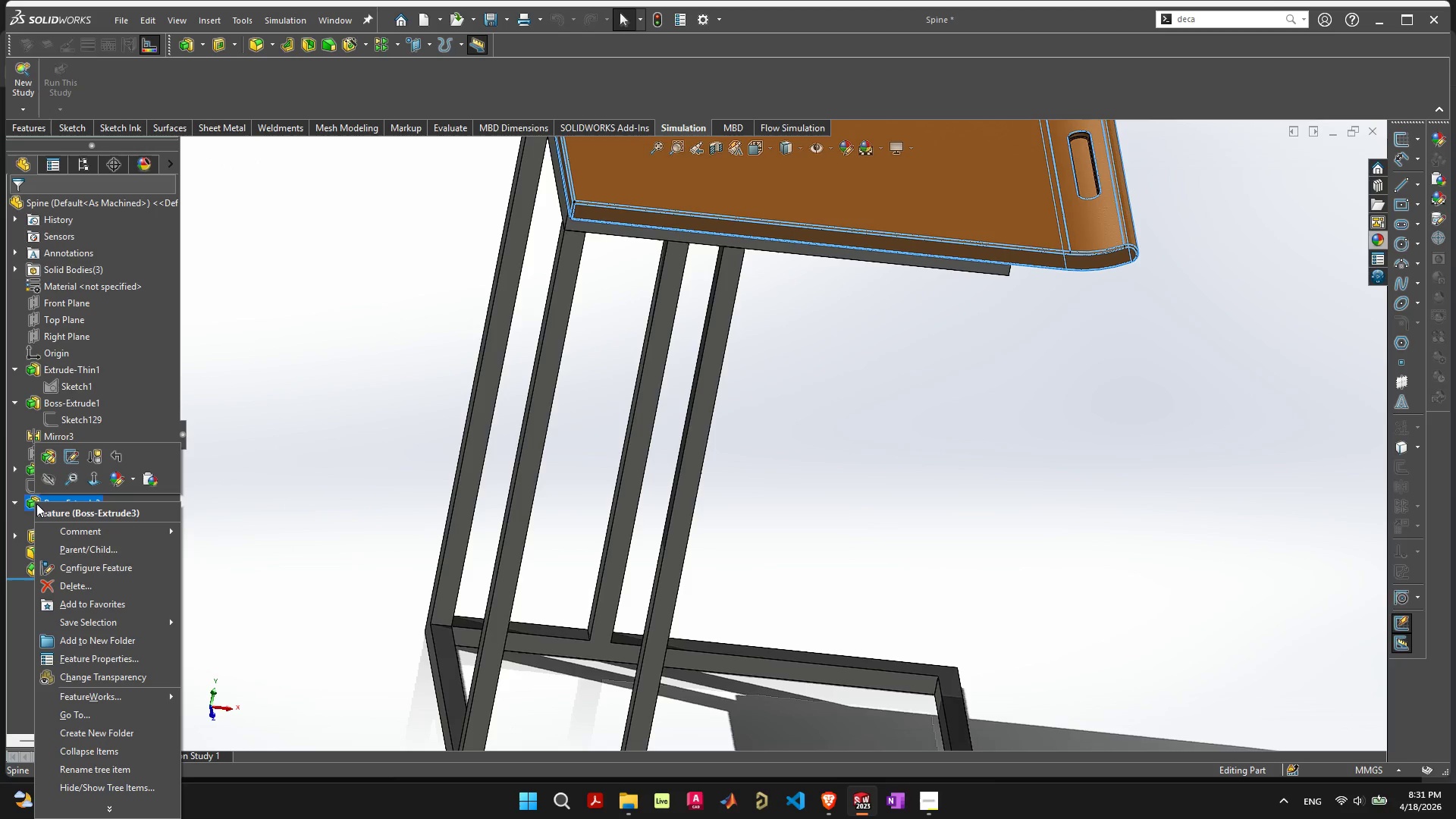 
wait(6.22)
 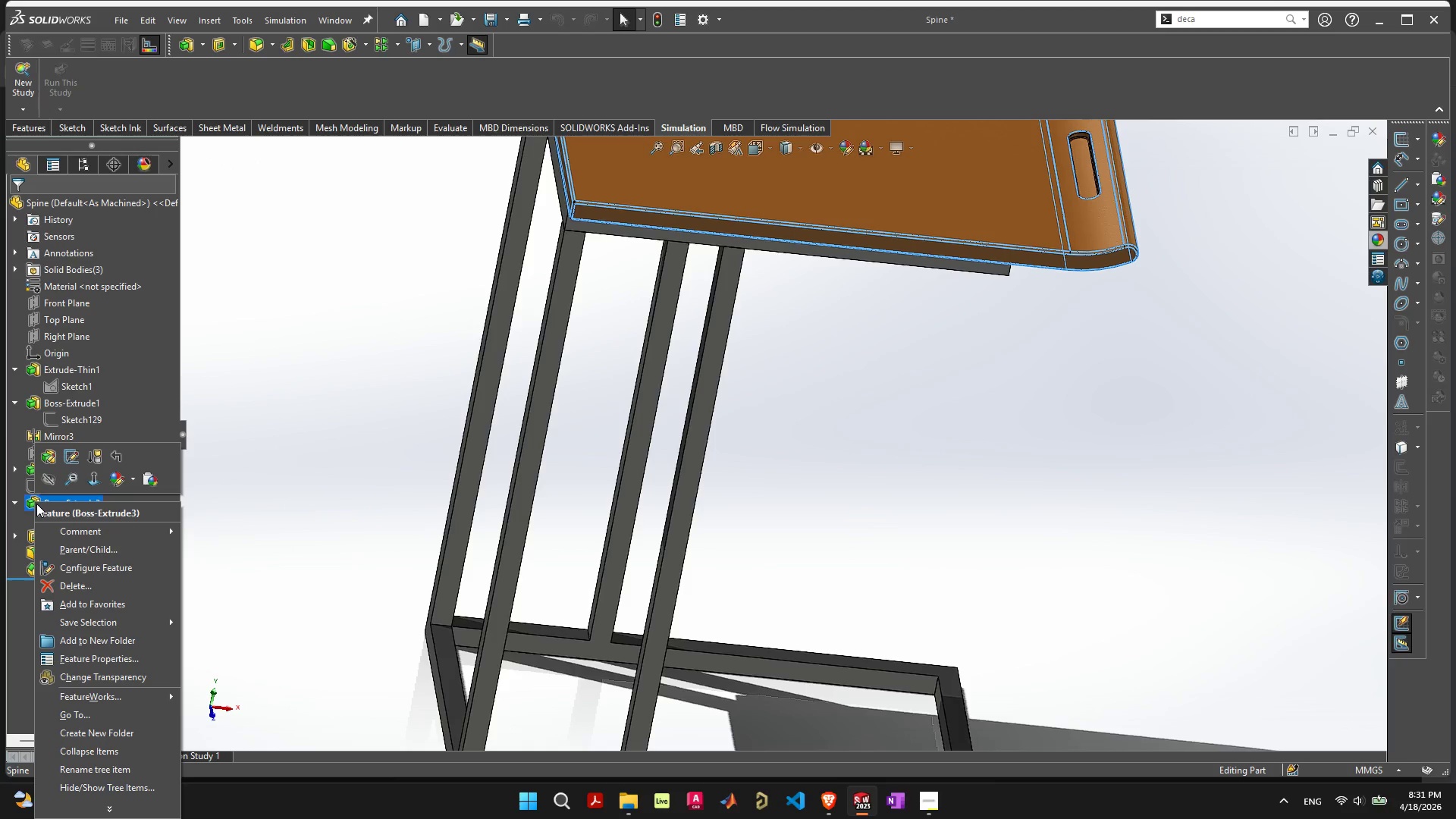 
left_click([15, 267])
 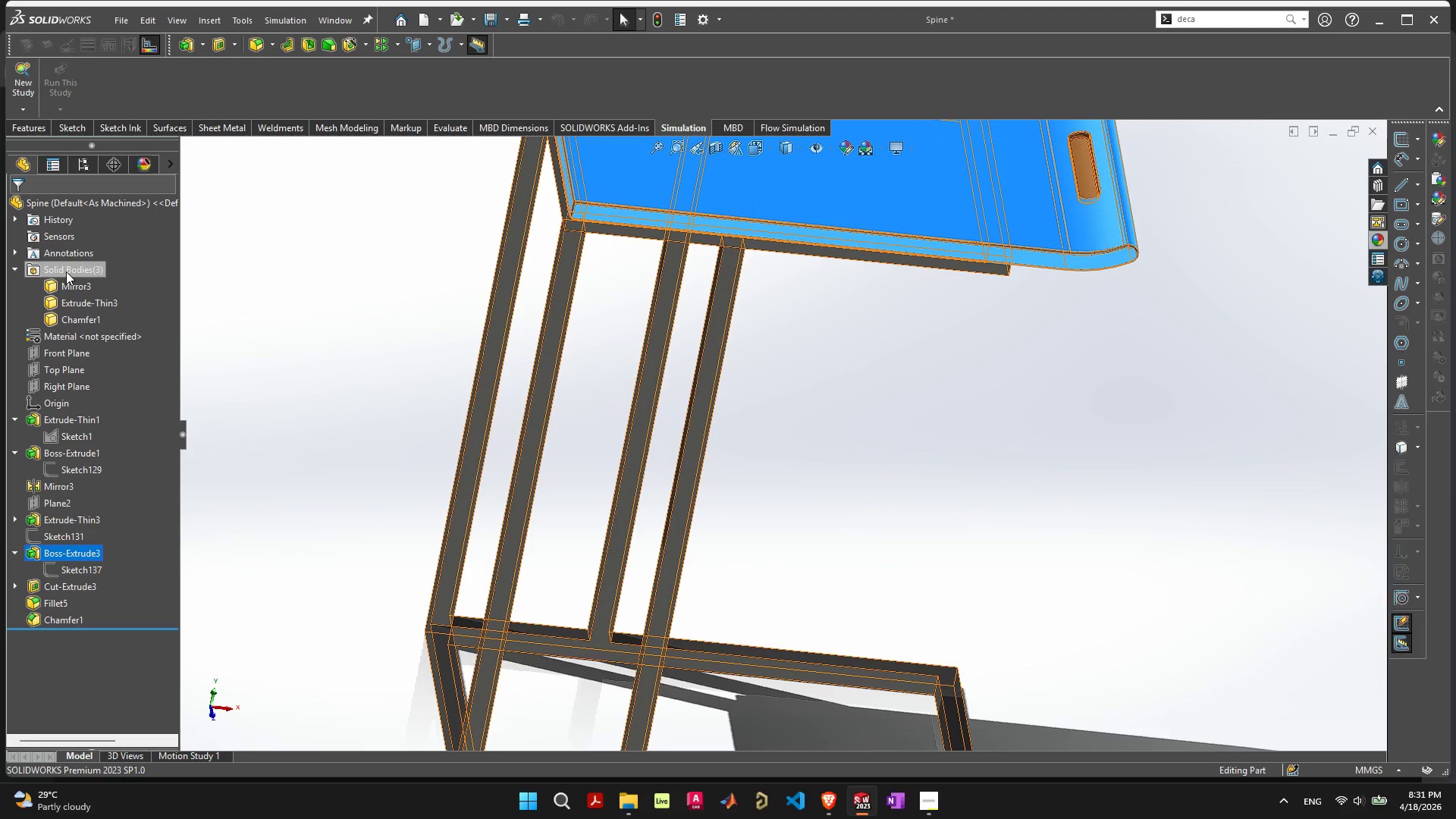 
wait(5.3)
 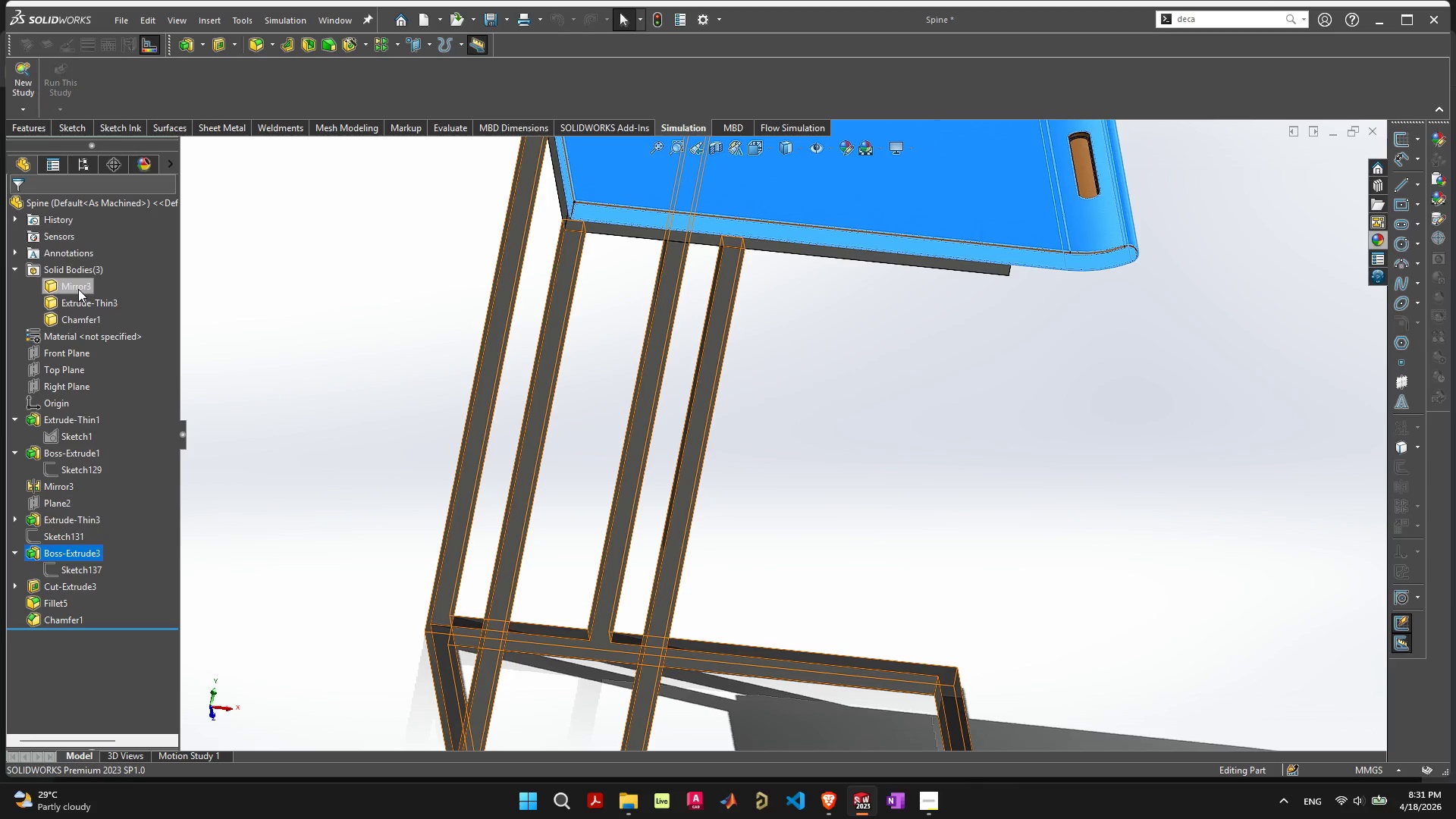 
left_click([80, 339])
 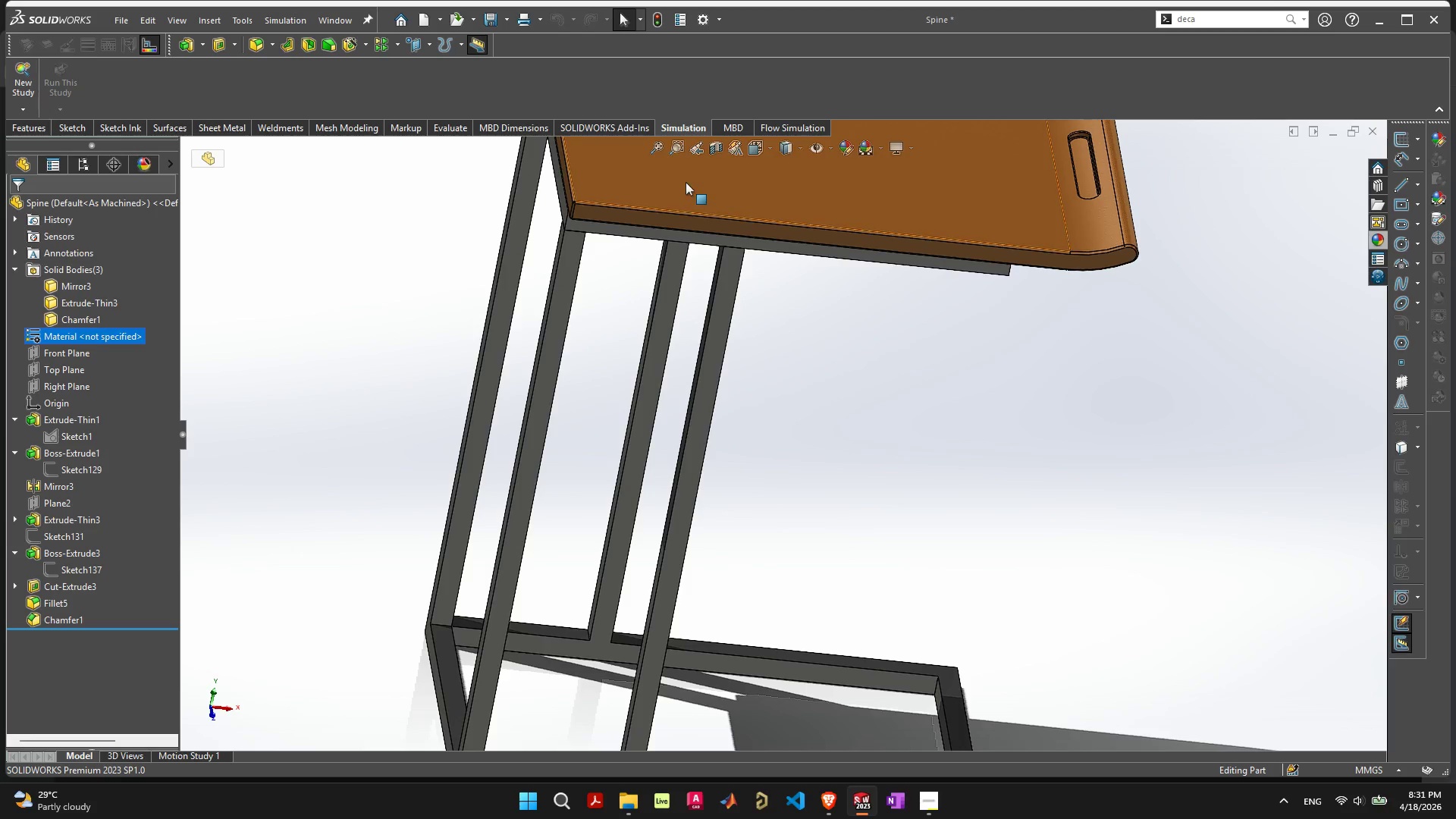 
left_click([690, 181])
 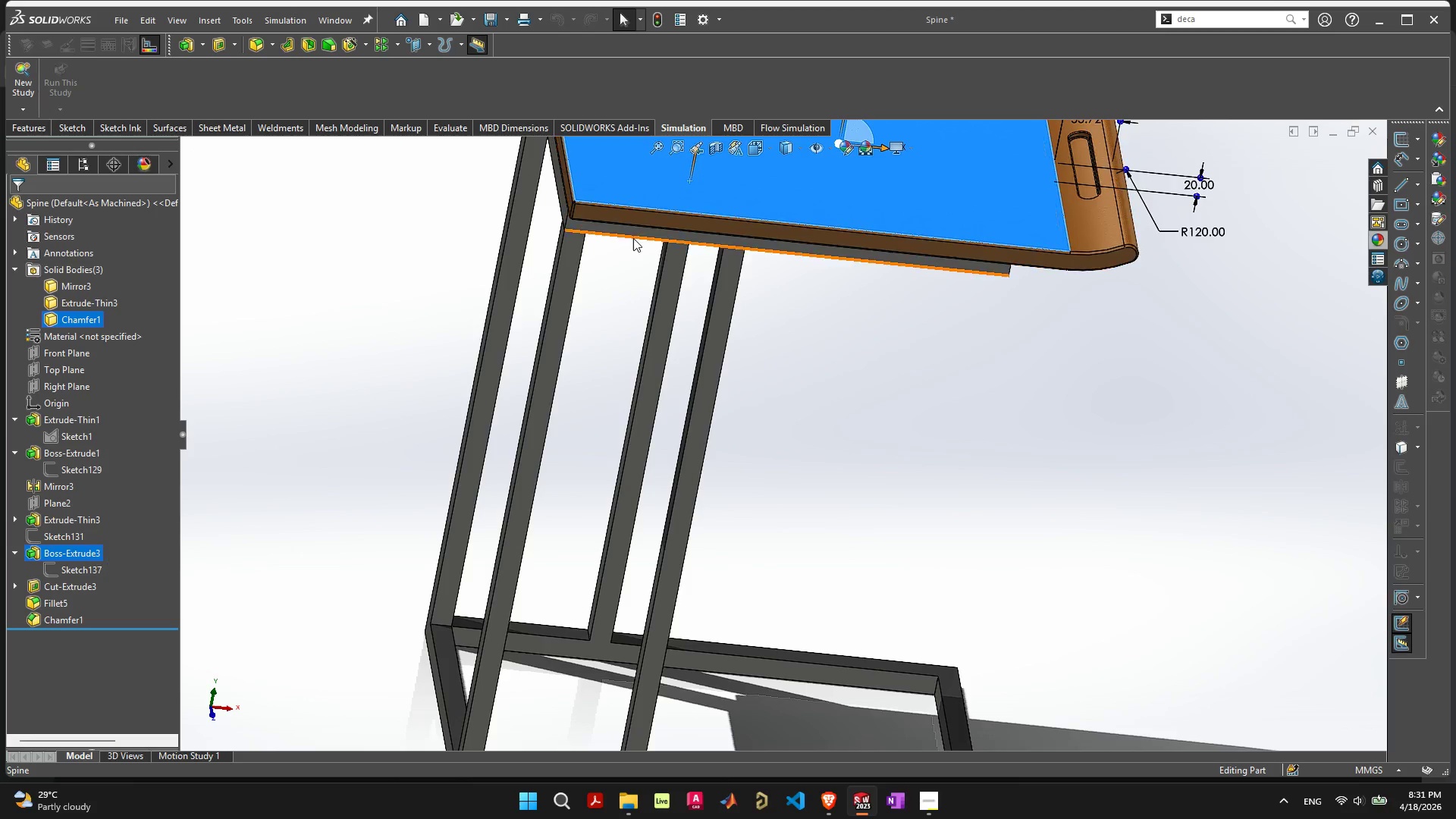 
left_click([843, 238])
 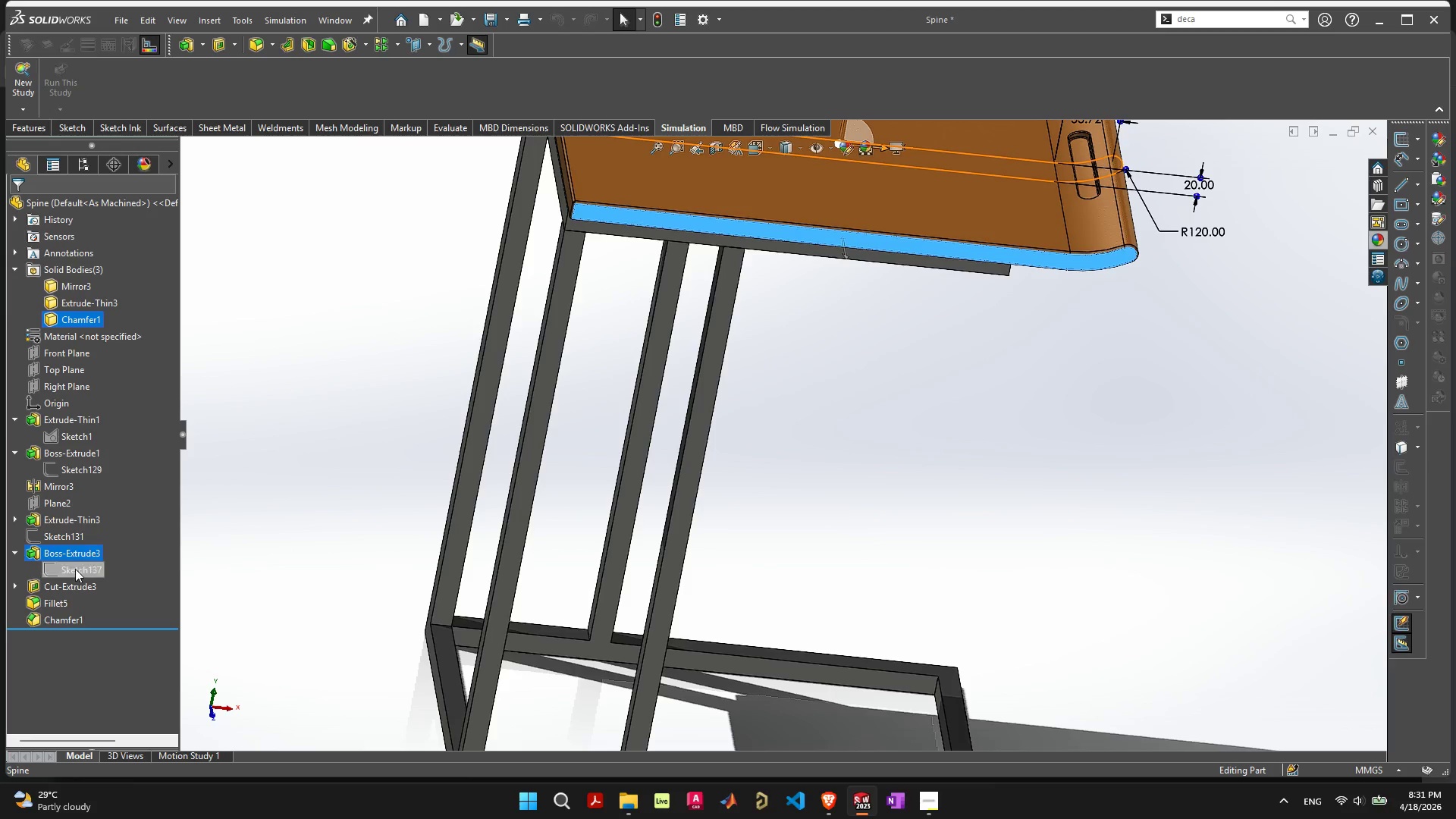 
right_click([73, 553])
 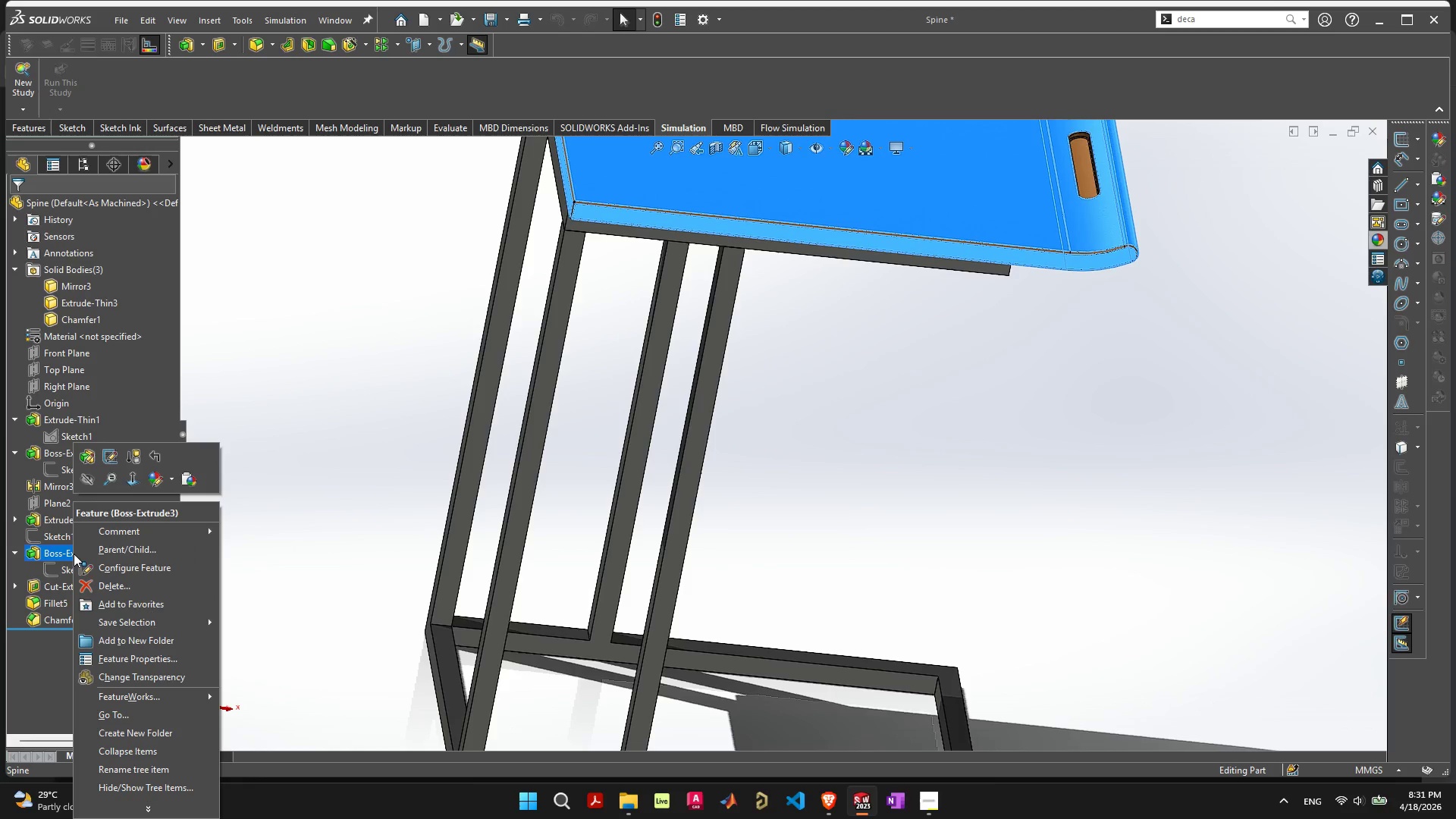 
wait(5.3)
 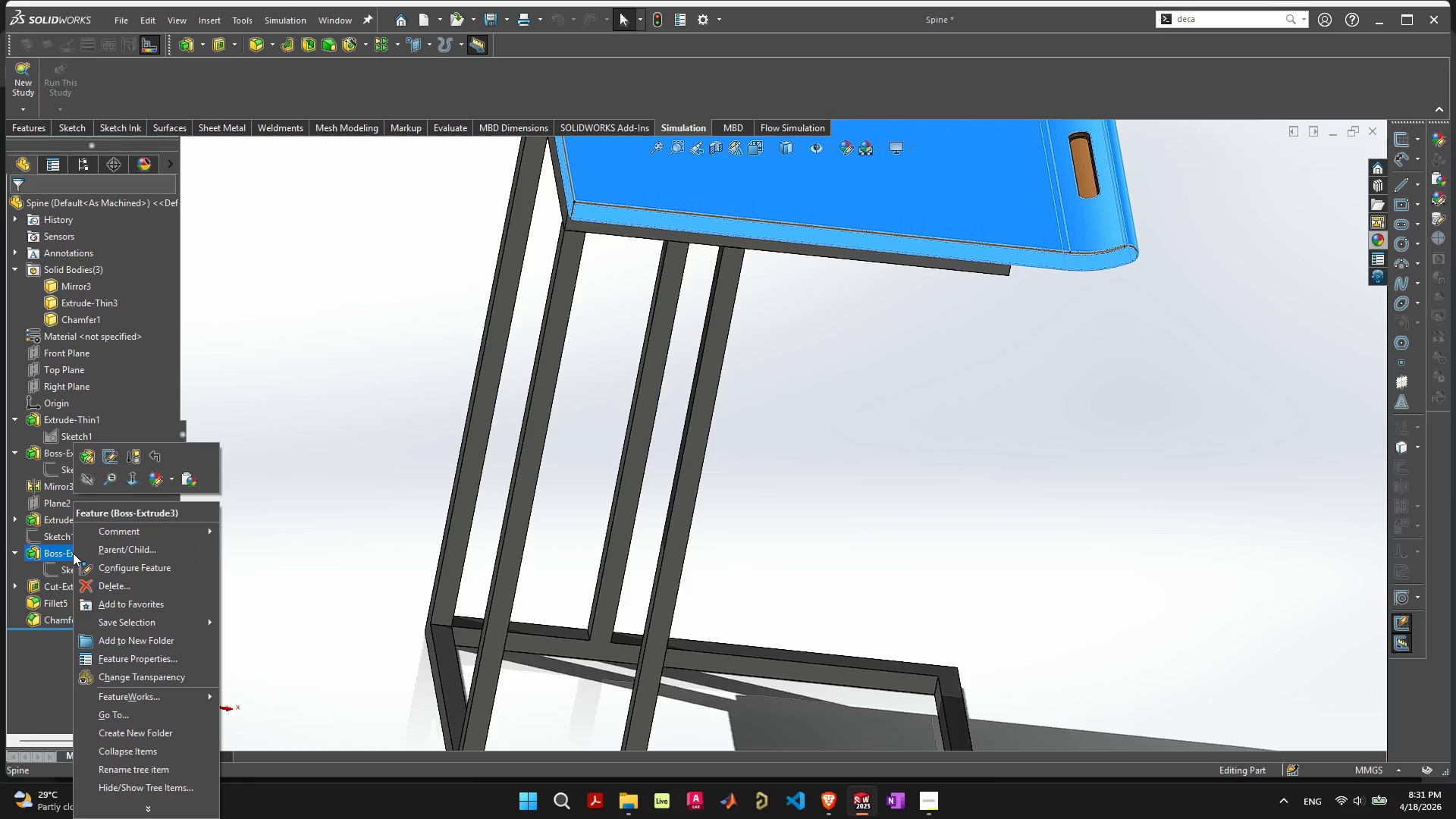 
left_click([161, 808])
 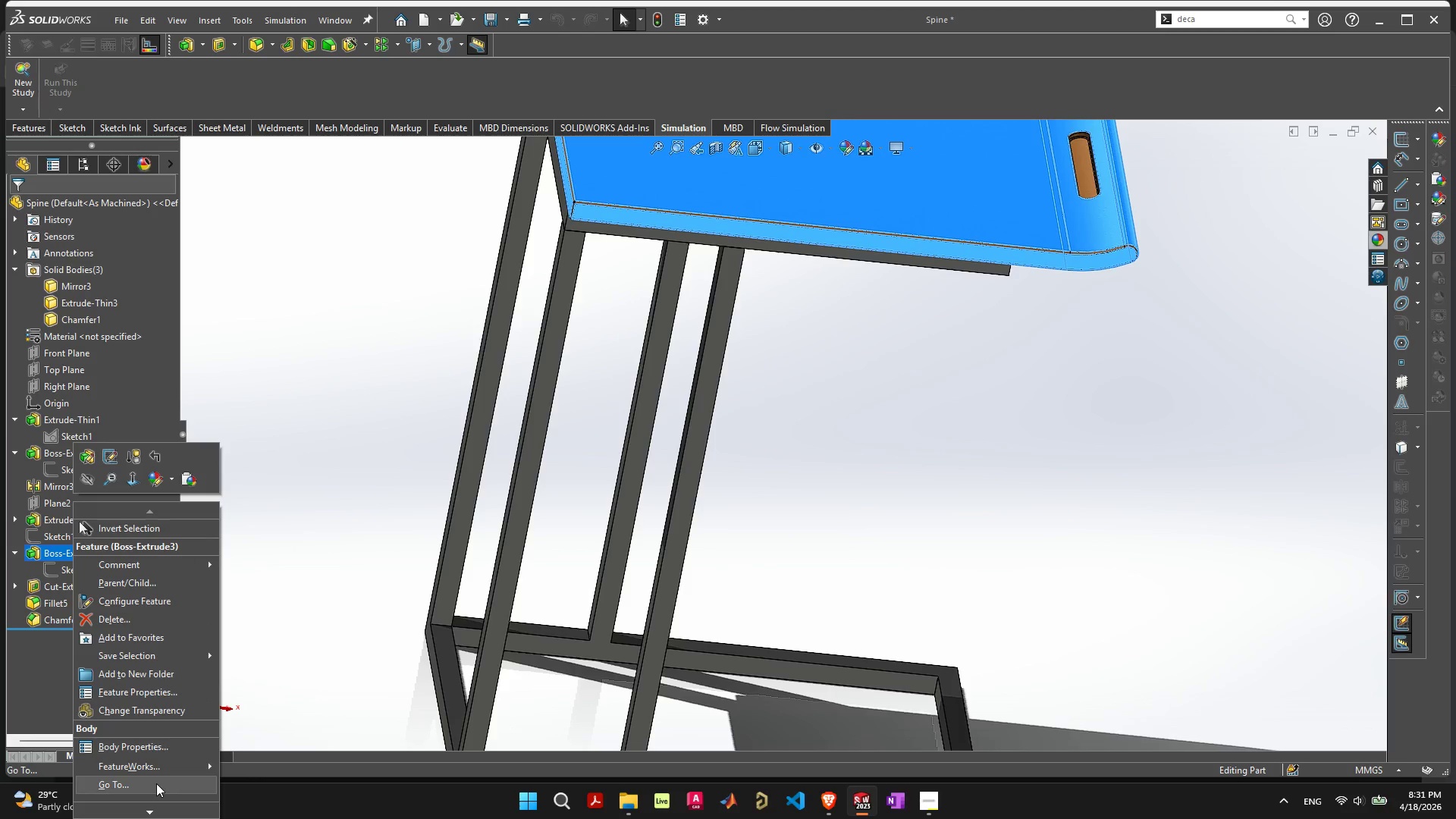 
mouse_move([151, 756])
 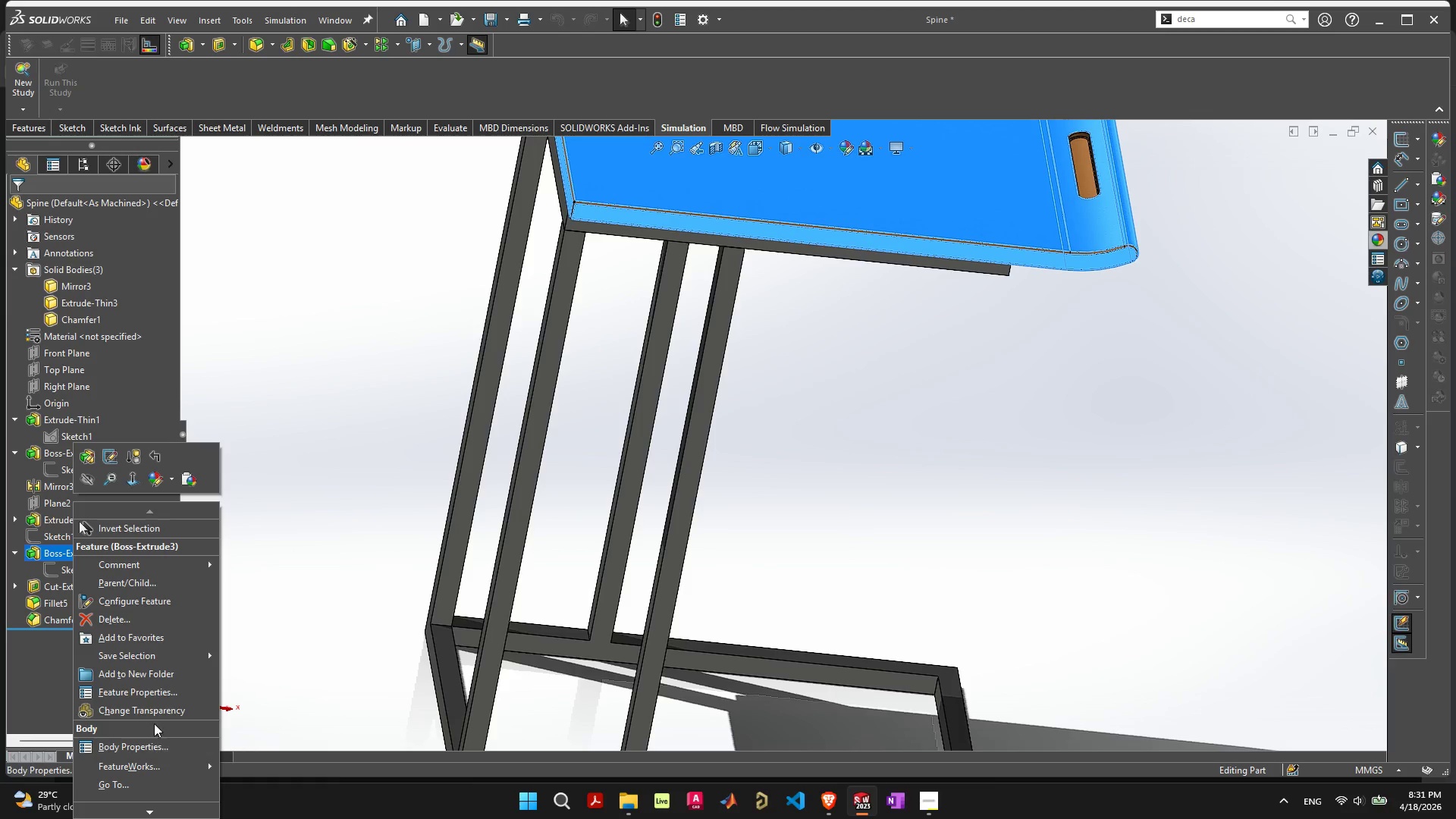 
scroll: coordinate [154, 711], scroll_direction: up, amount: 3.0
 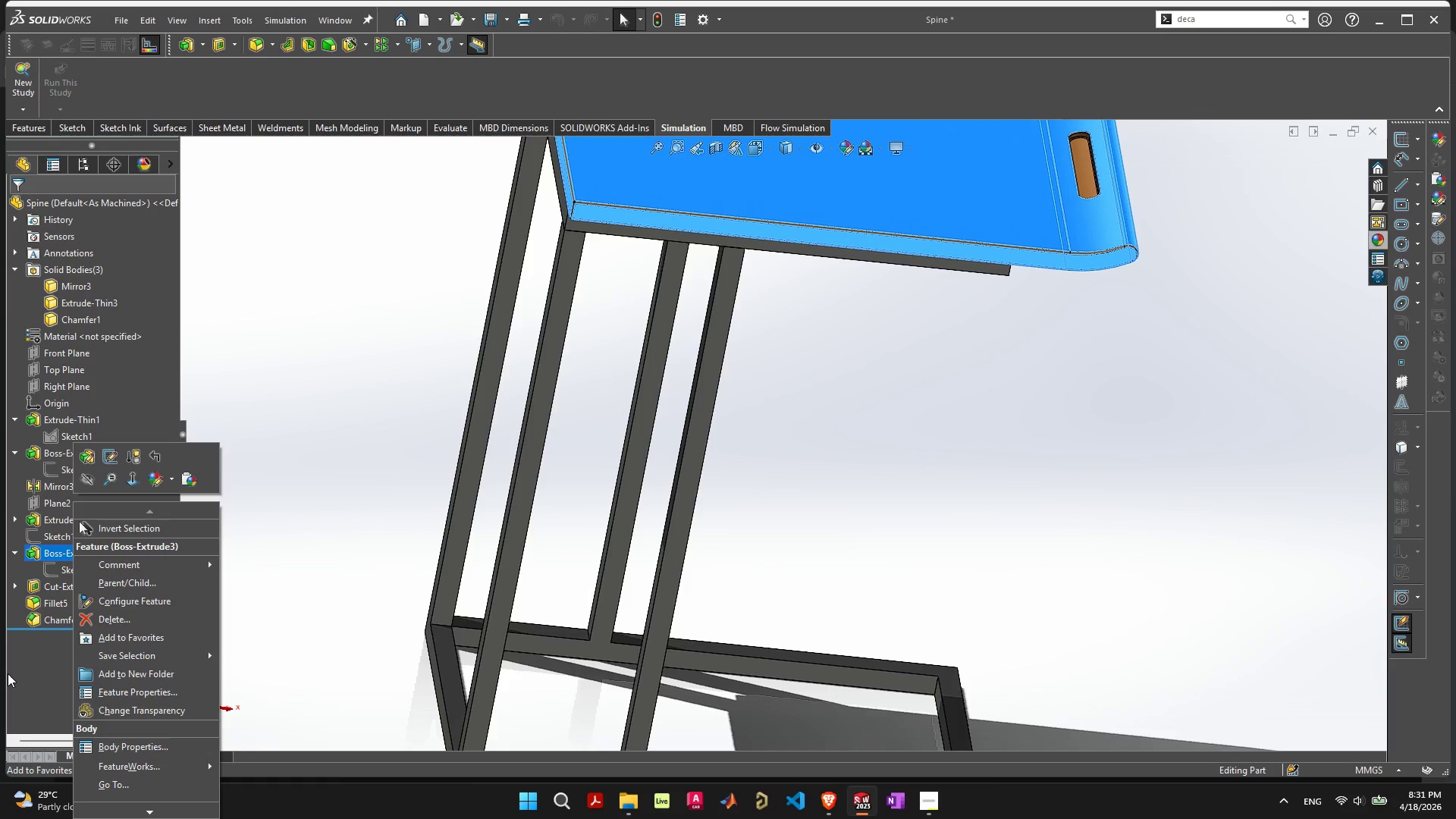 
left_click([23, 690])
 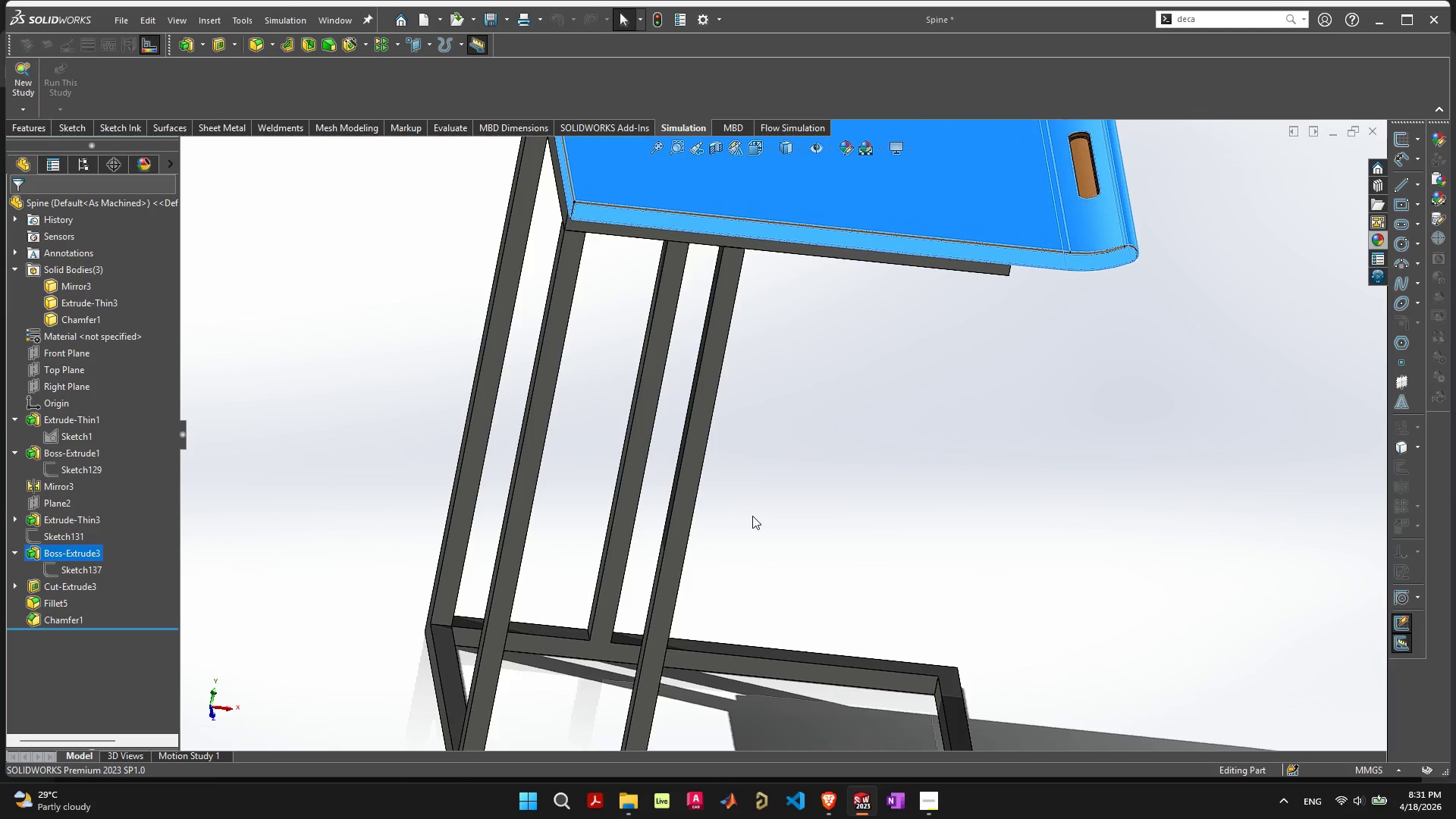 
left_click([1017, 484])
 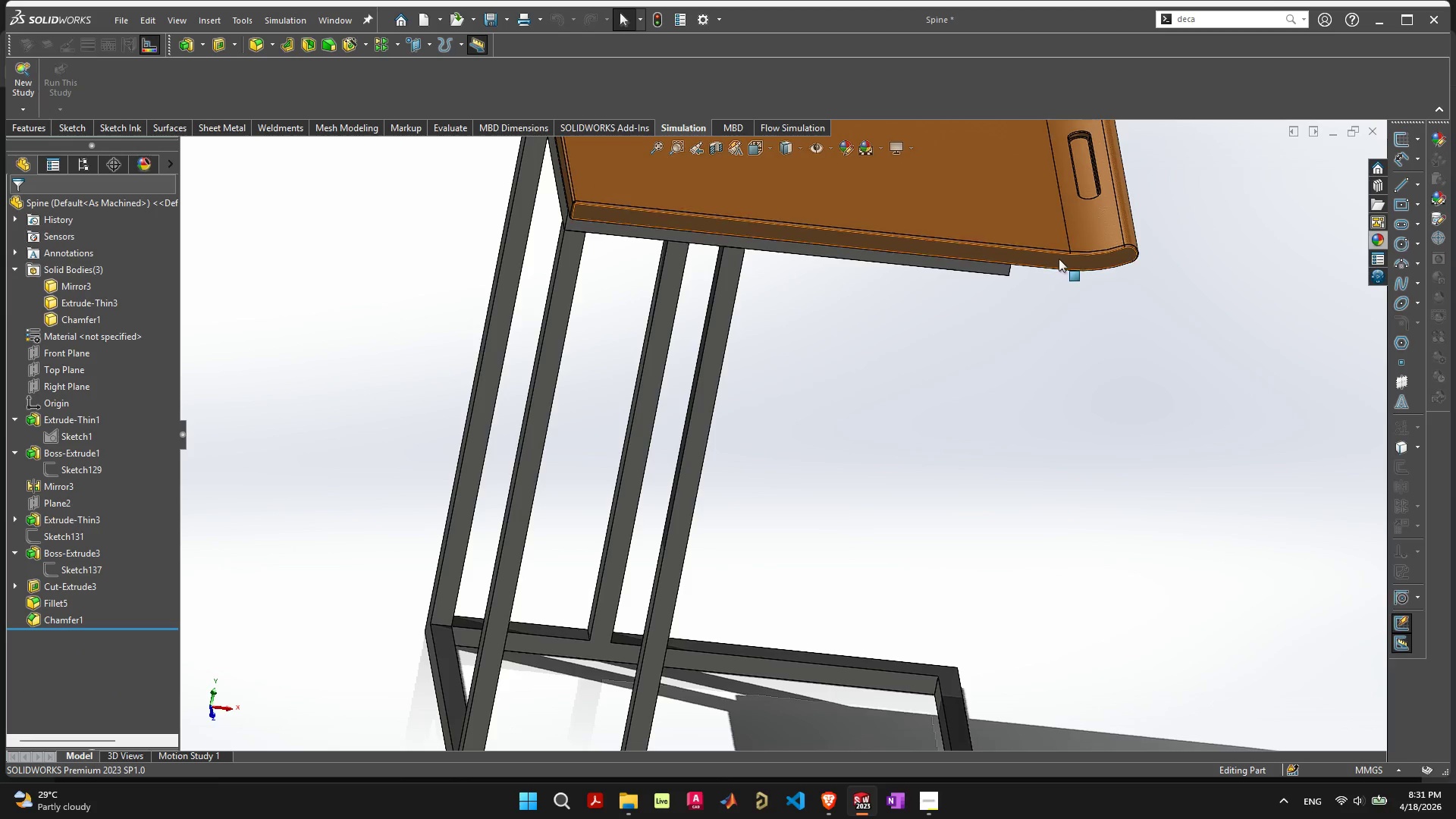 
left_click([1059, 259])
 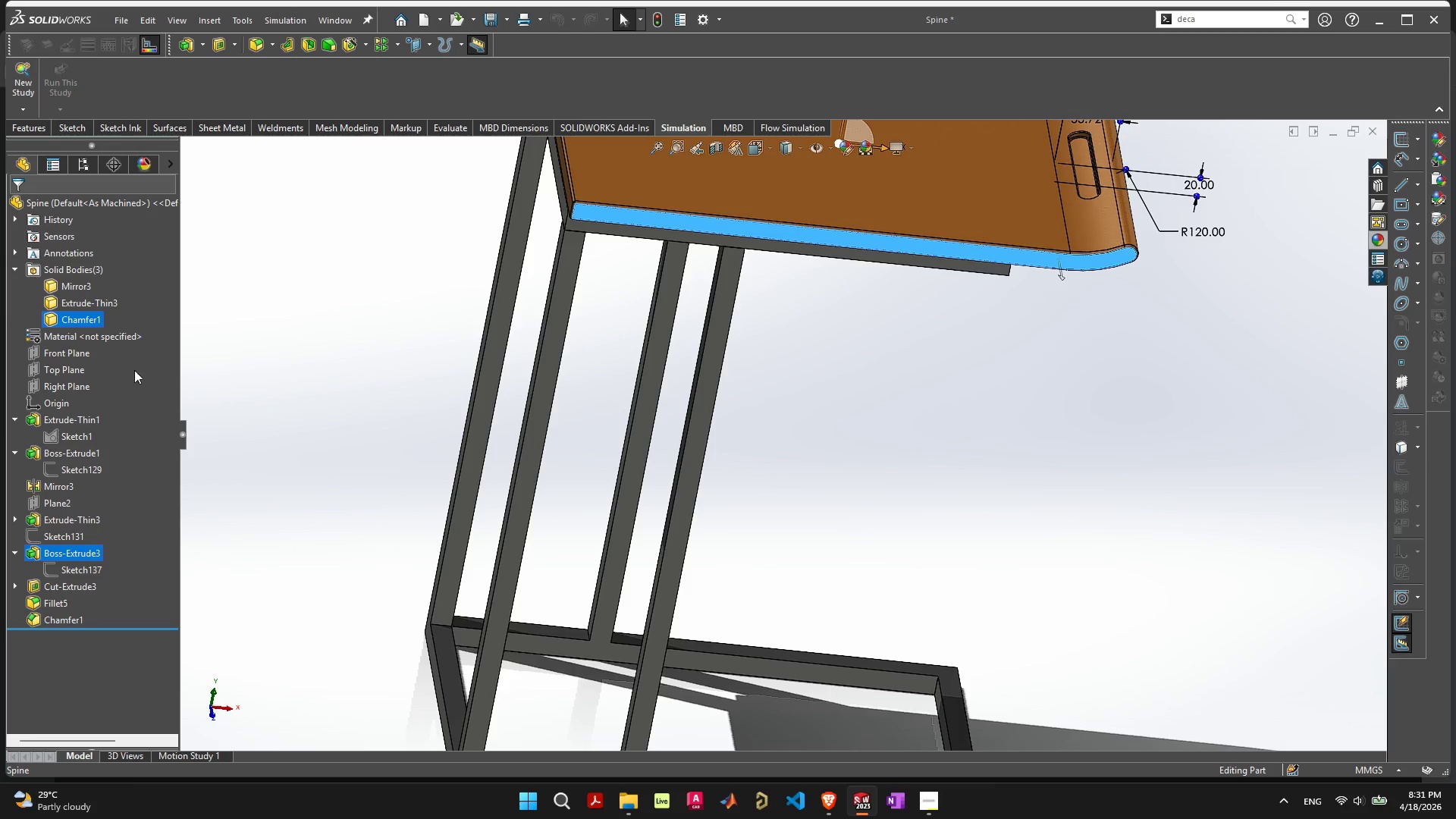 
left_click([82, 285])
 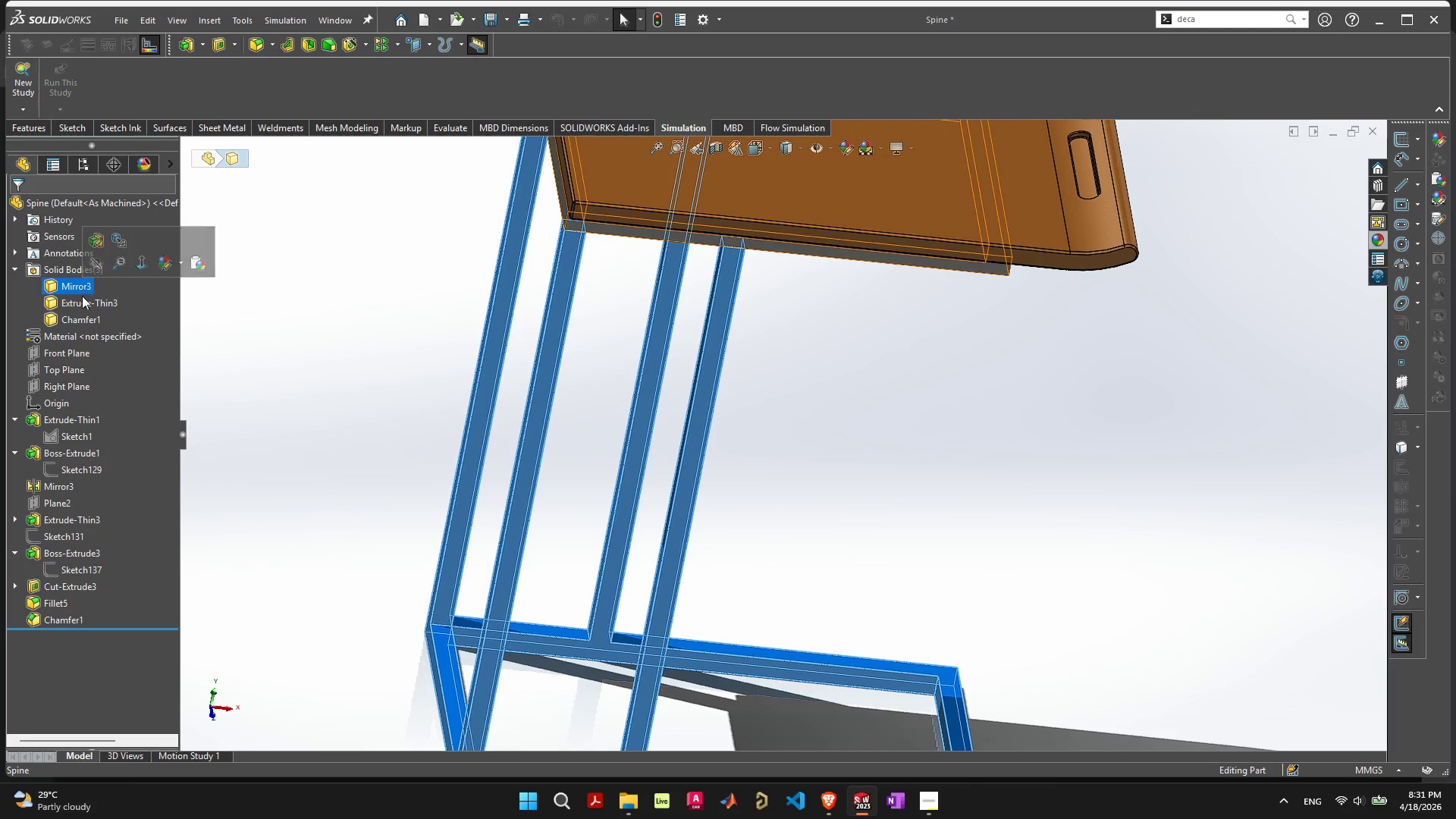 
left_click([82, 303])
 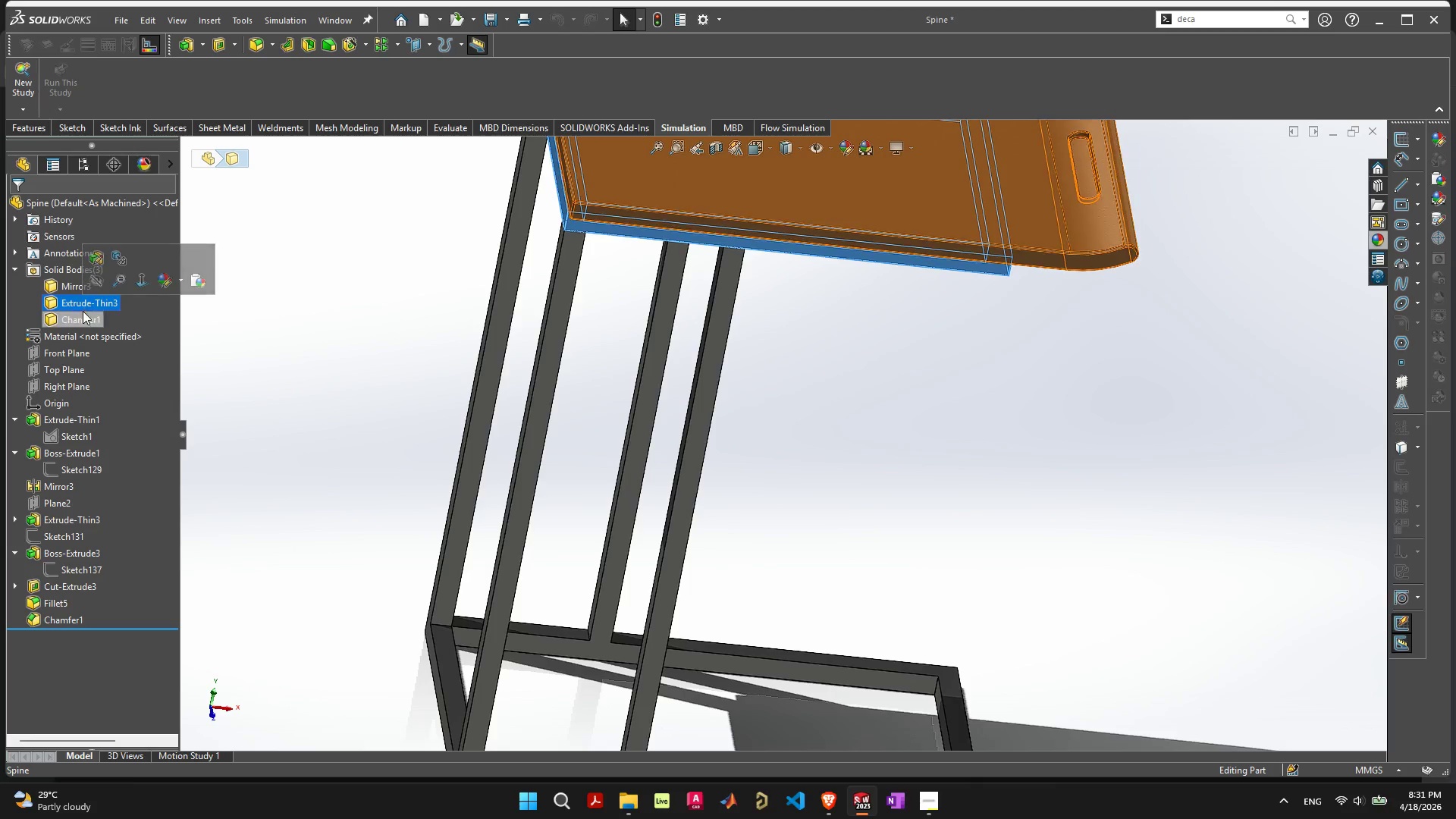 
left_click([81, 317])
 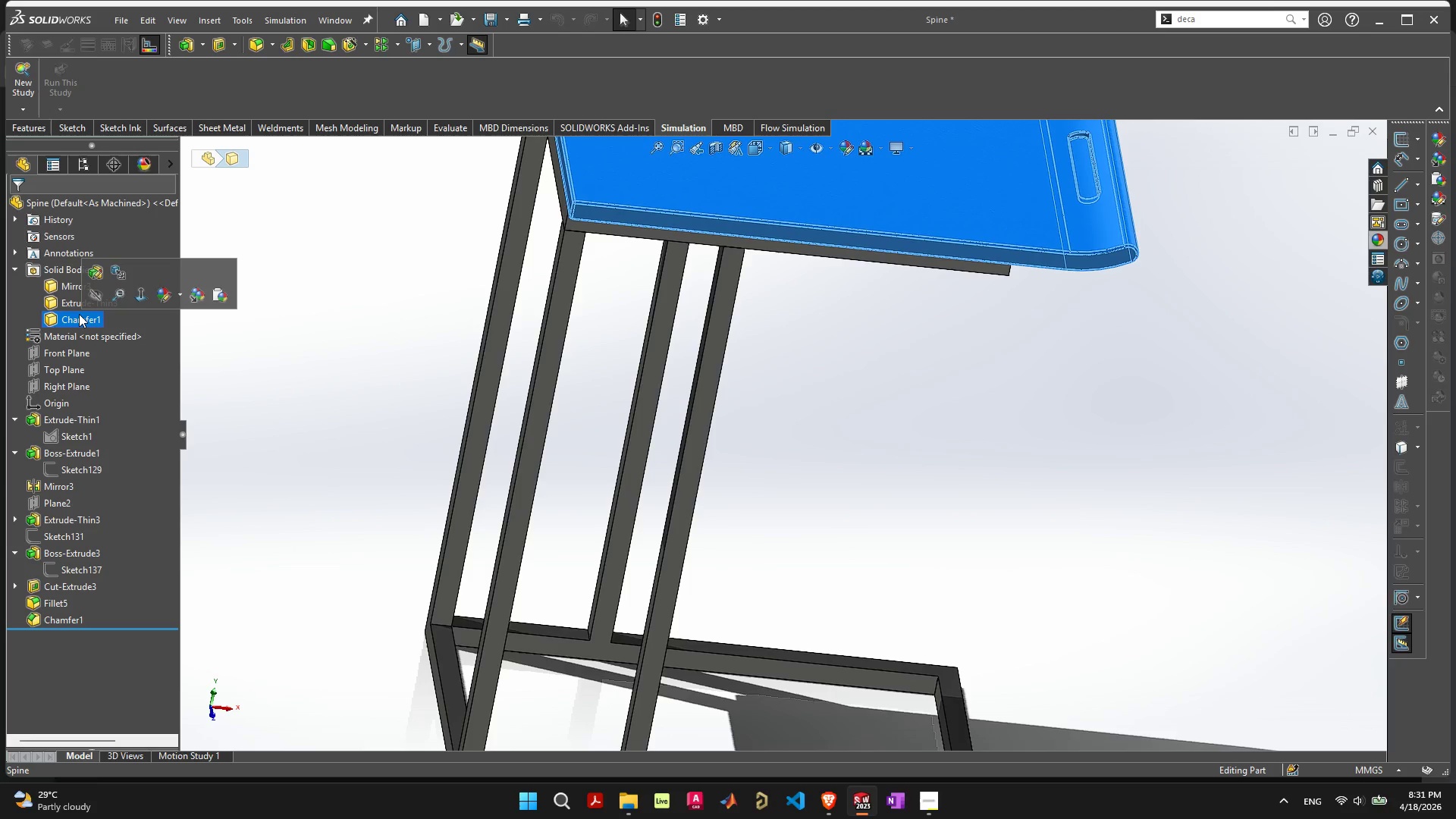 
mouse_move([102, 296])
 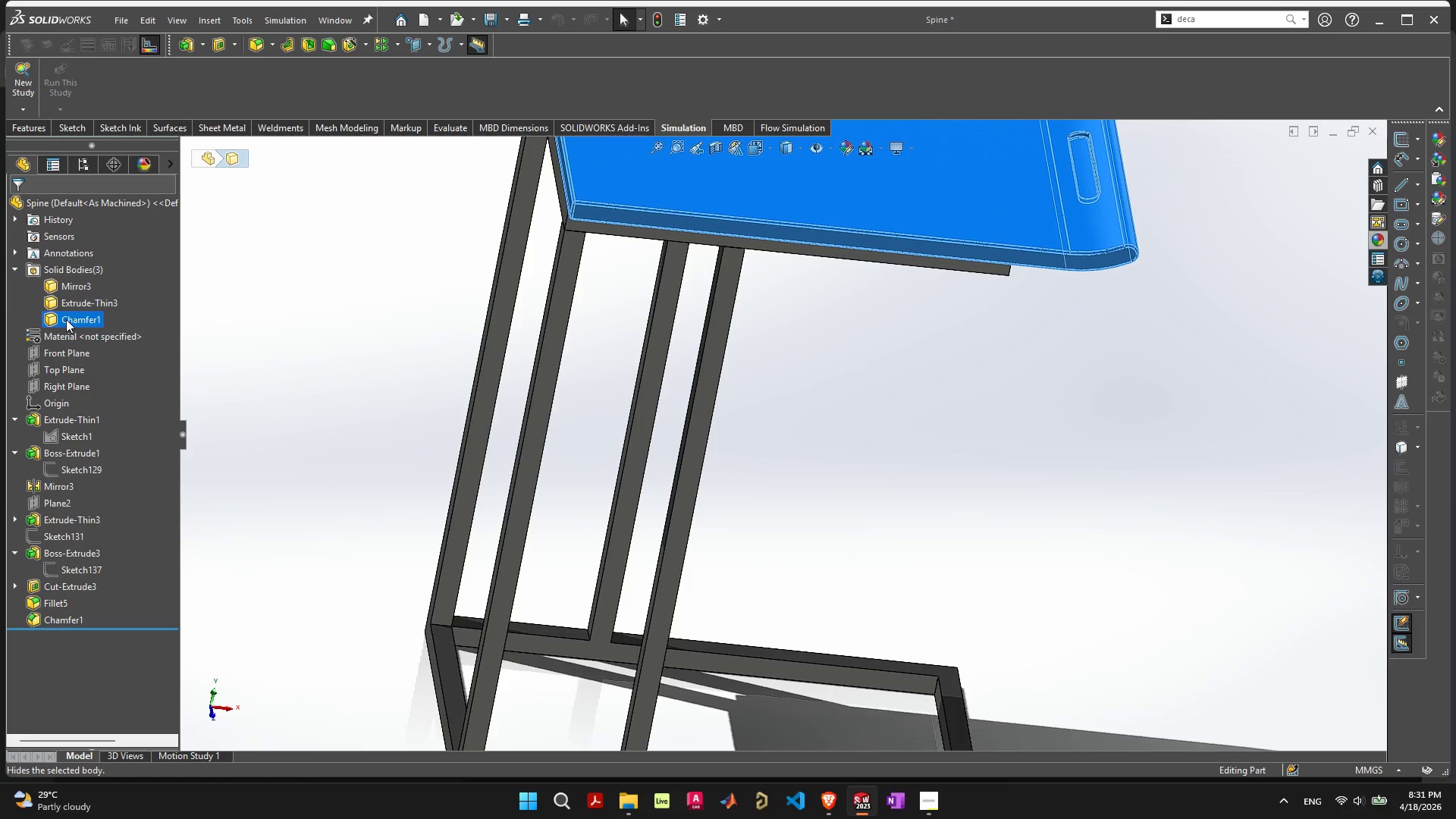 
left_click([74, 337])
 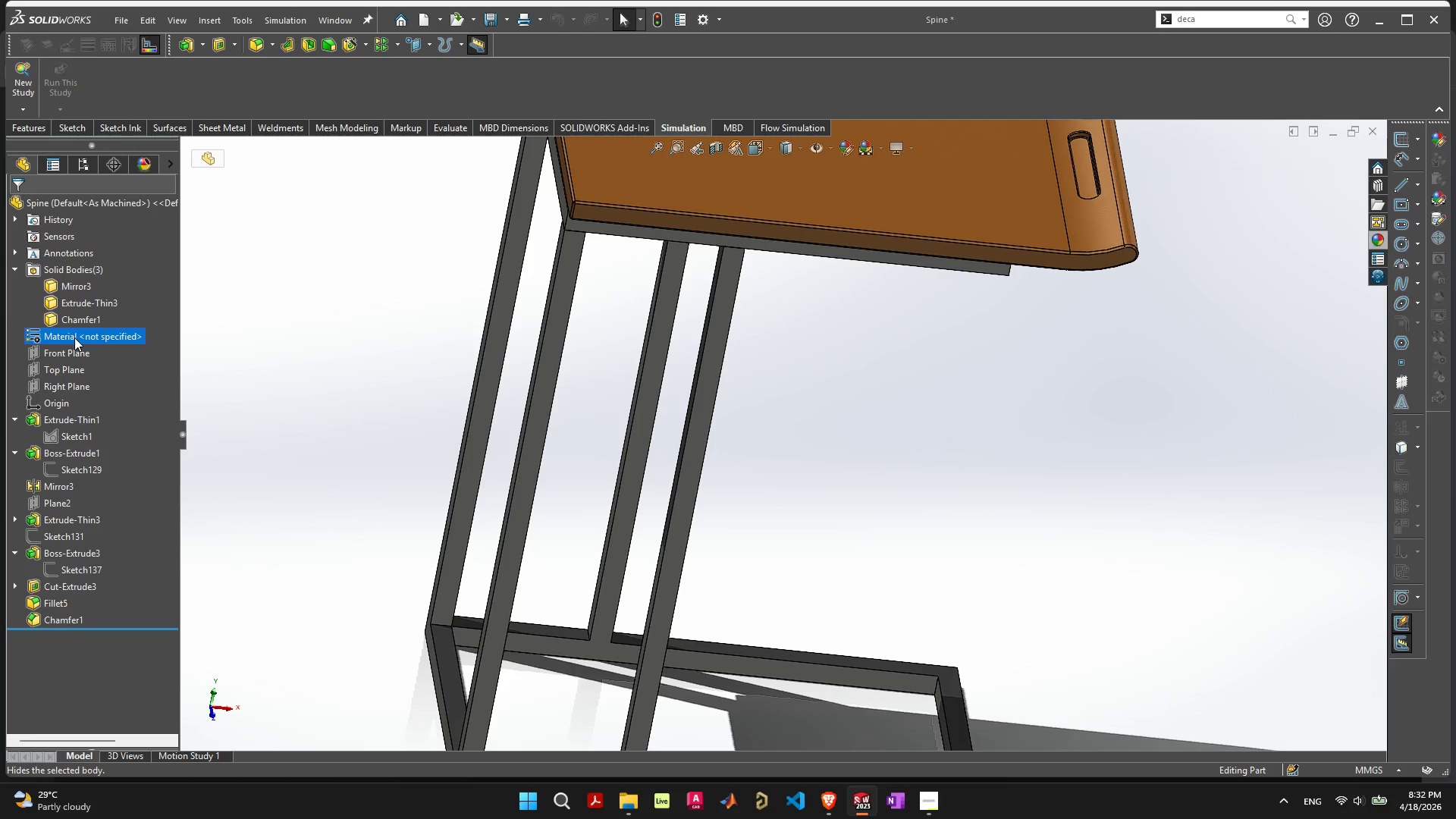 
right_click([74, 337])
 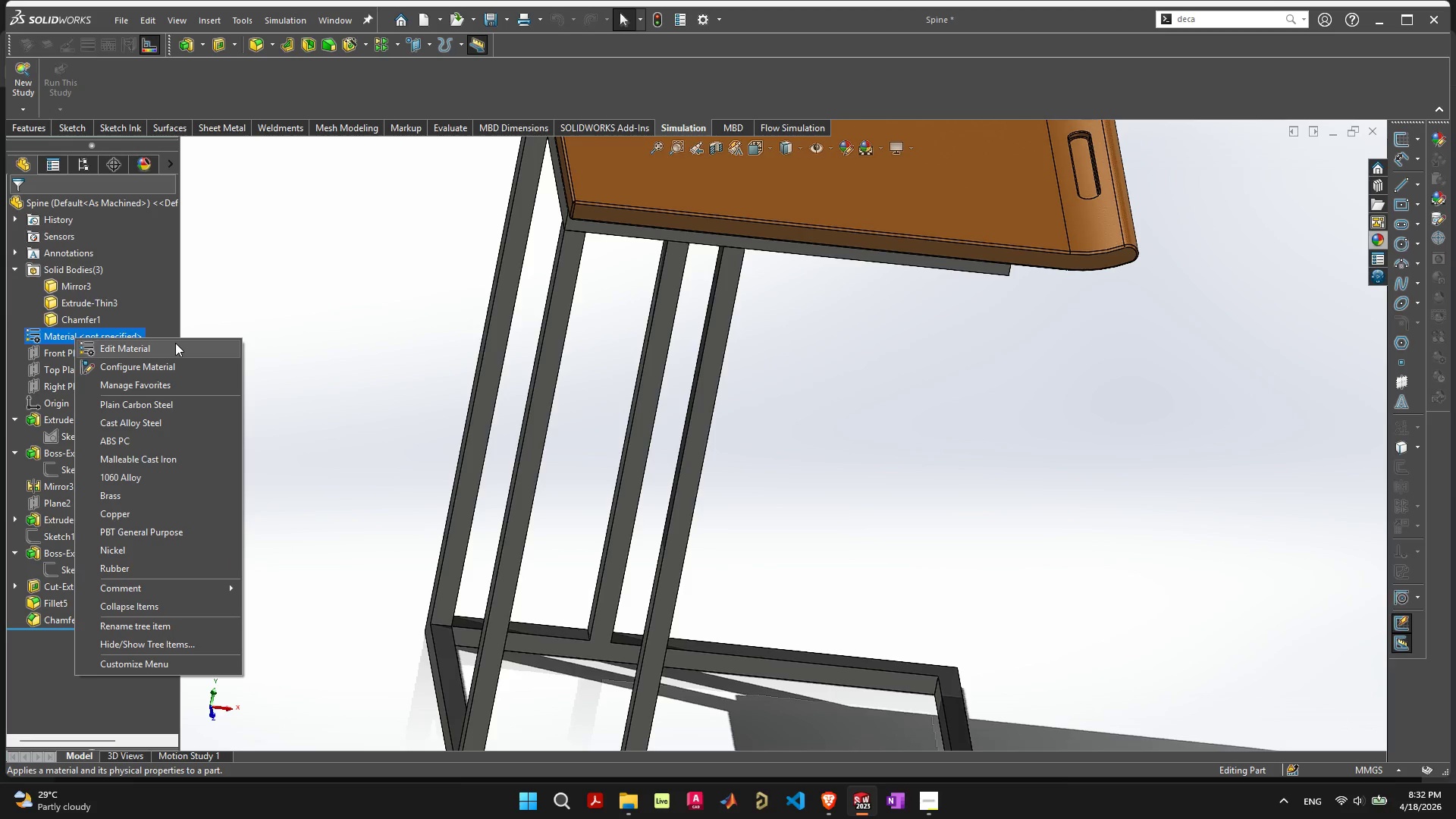 
left_click([168, 370])
 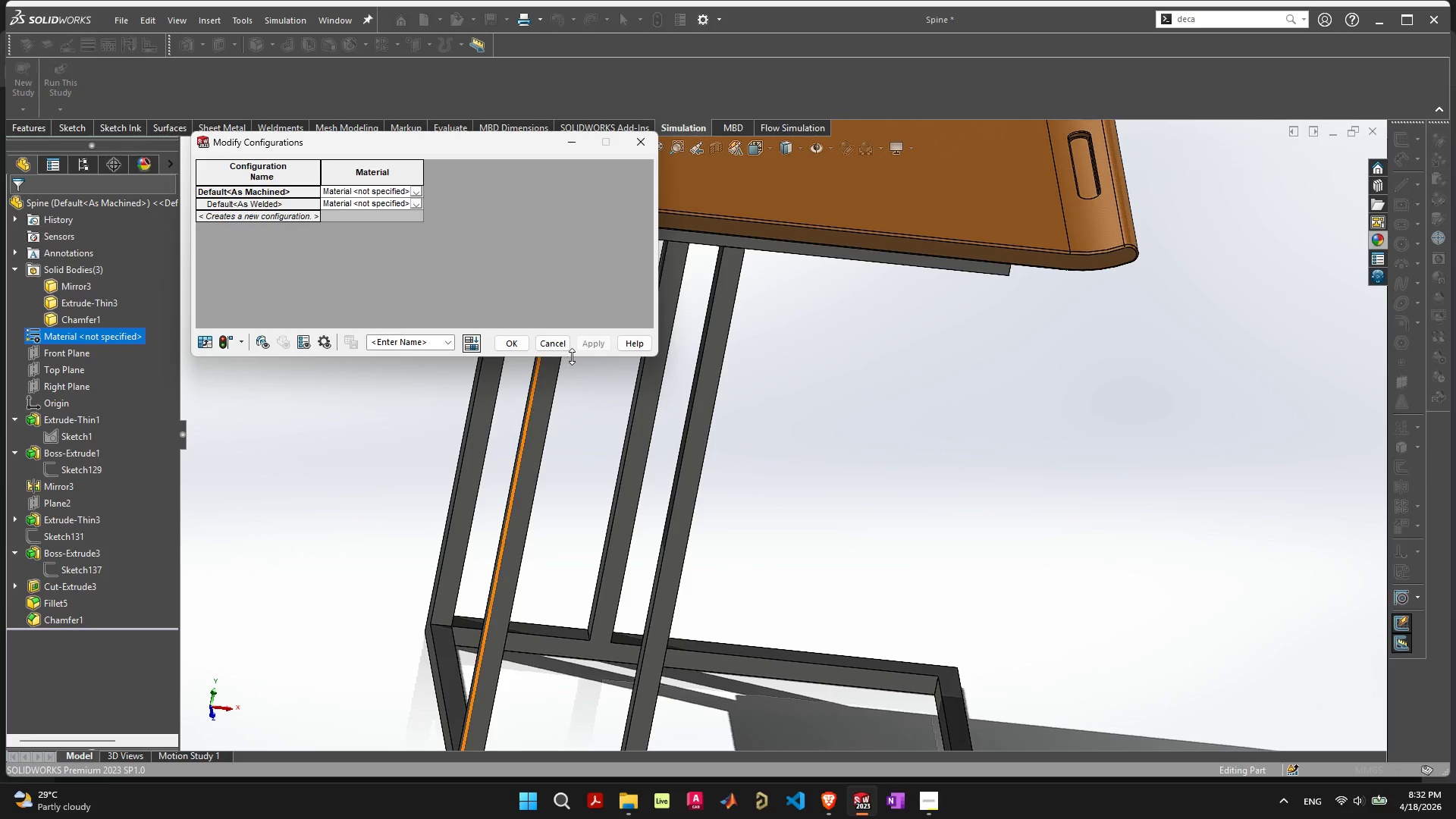 
left_click([565, 345])
 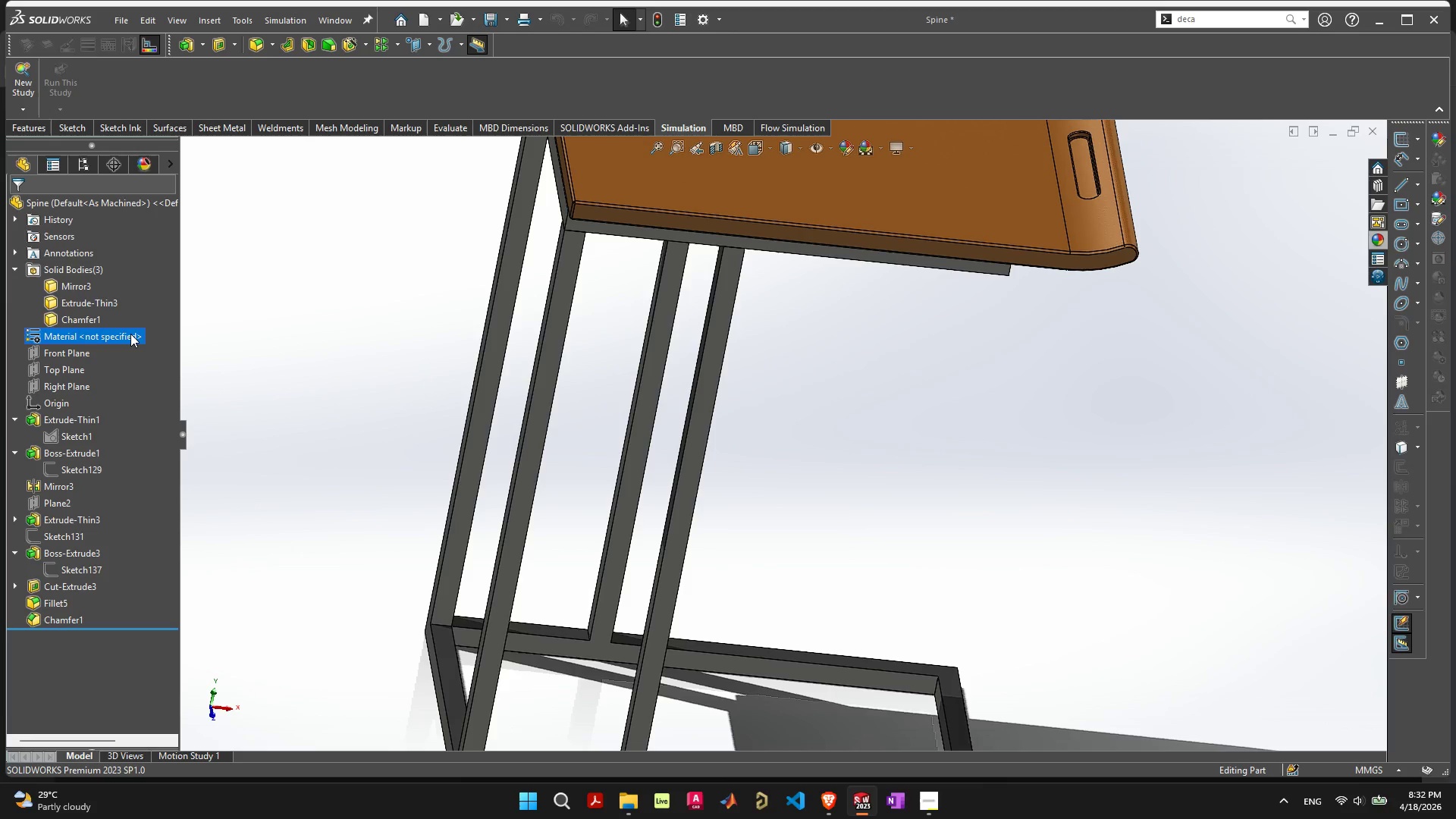 
right_click([130, 334])
 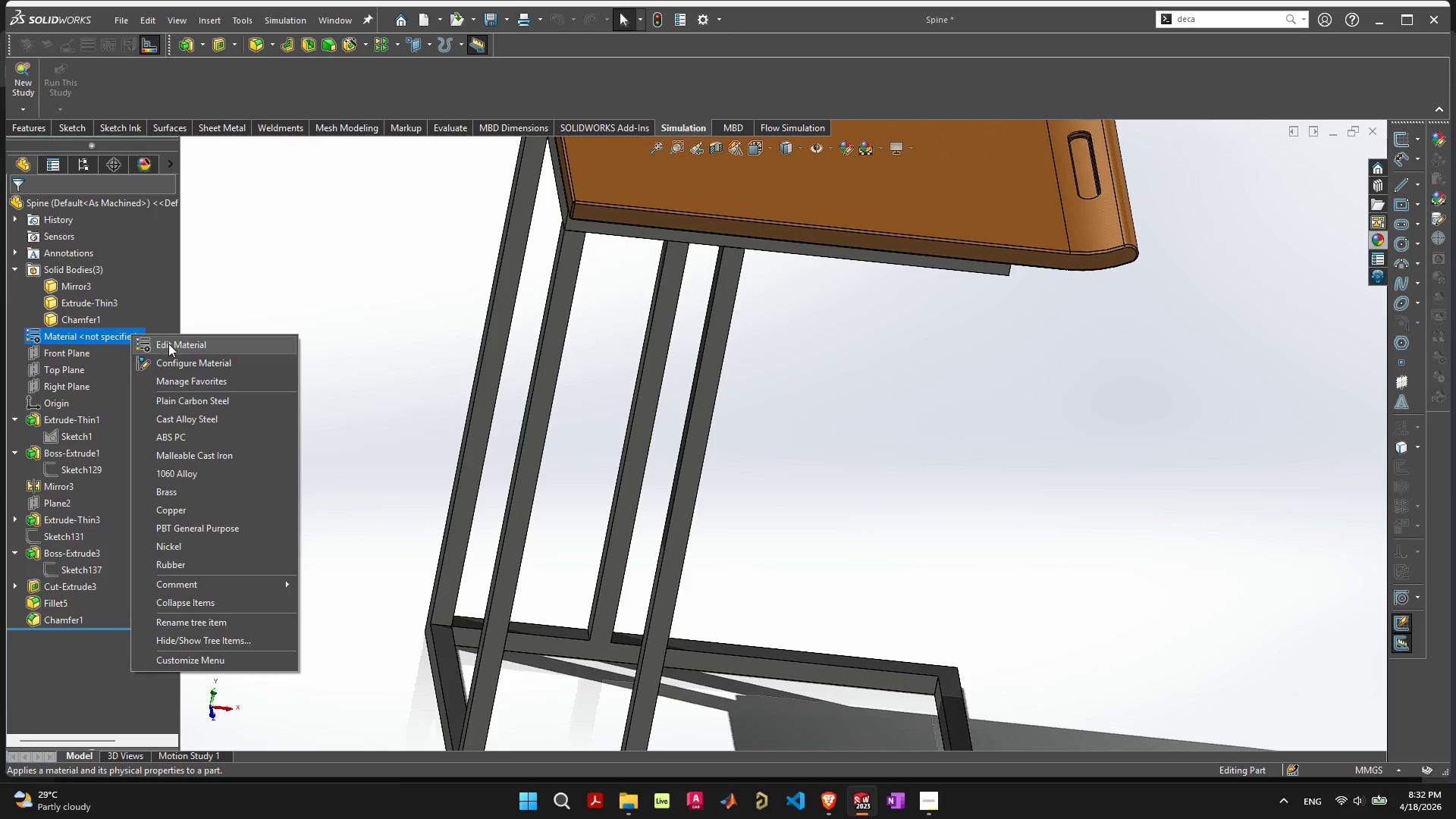 
left_click([169, 344])
 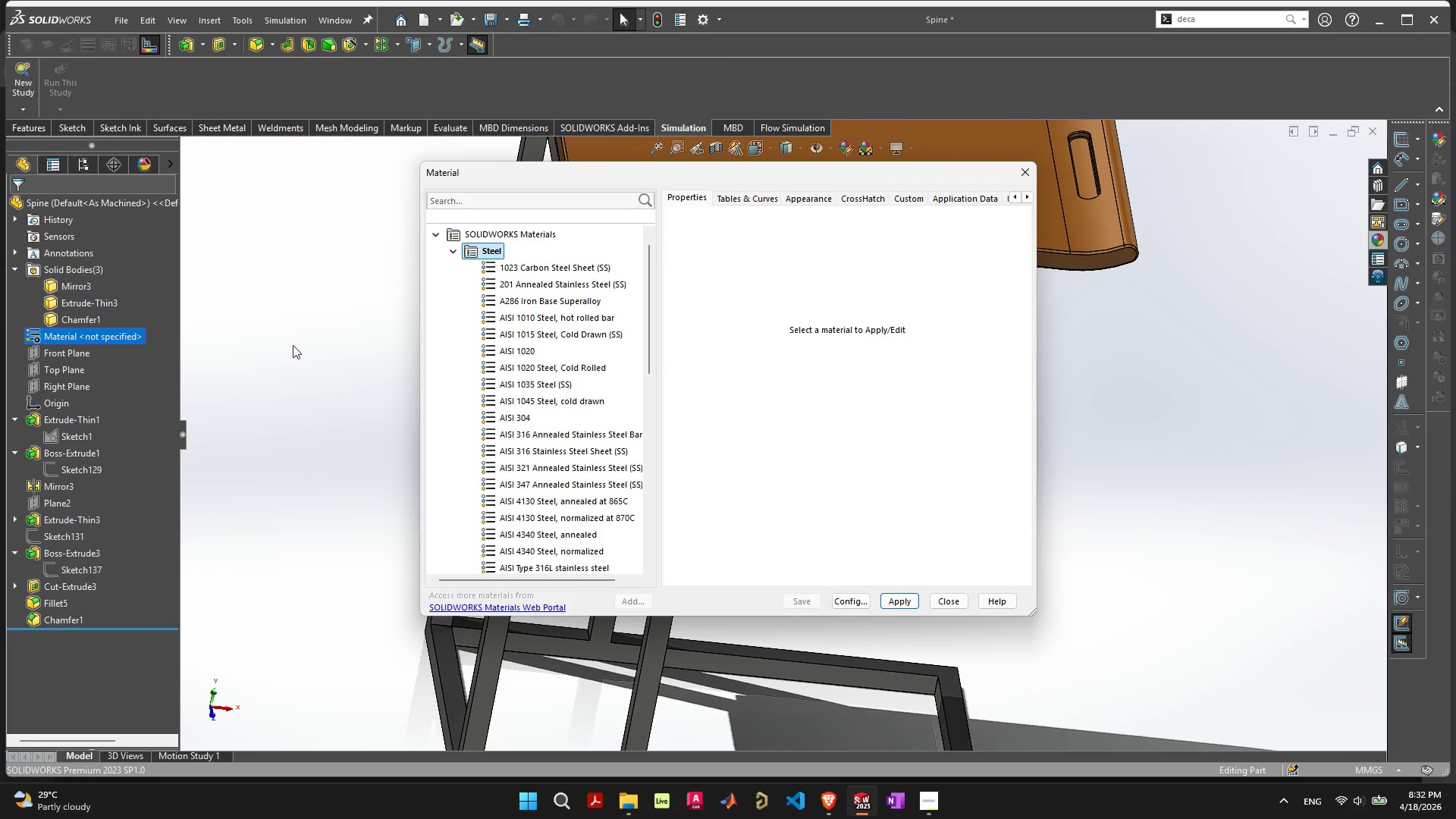 
scroll: coordinate [610, 345], scroll_direction: up, amount: 1.0
 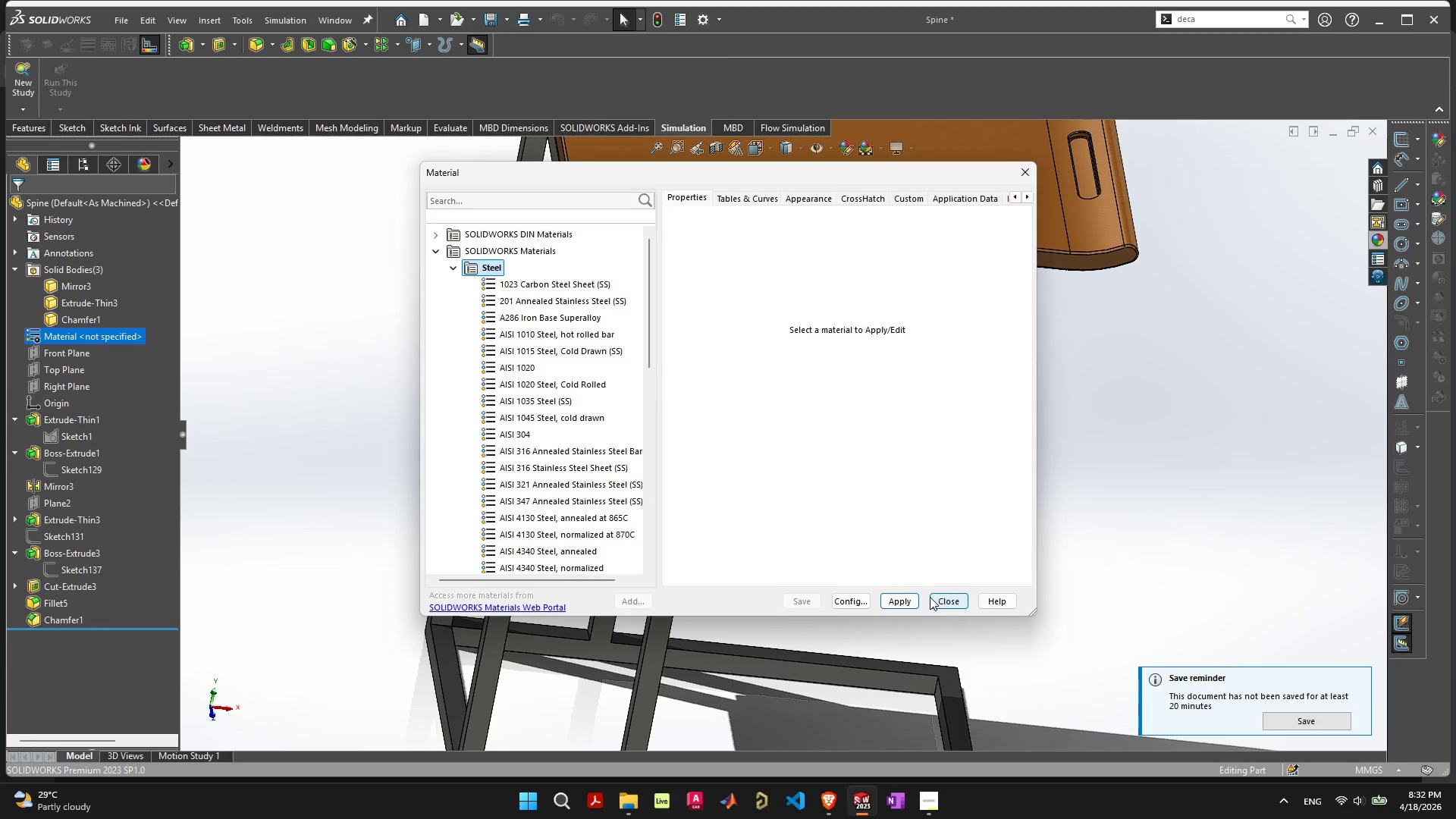 
left_click([944, 601])
 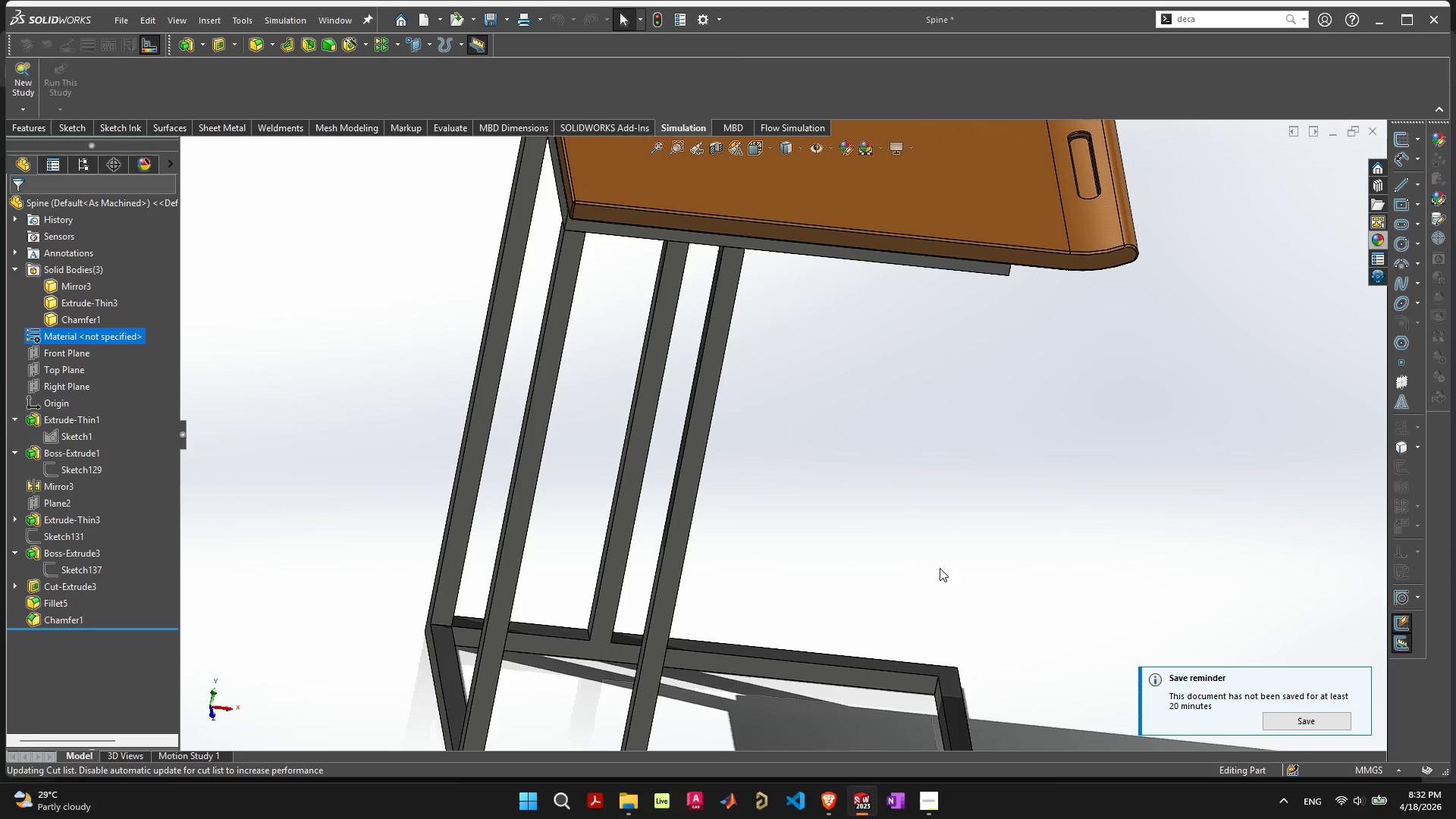 
left_click([946, 505])
 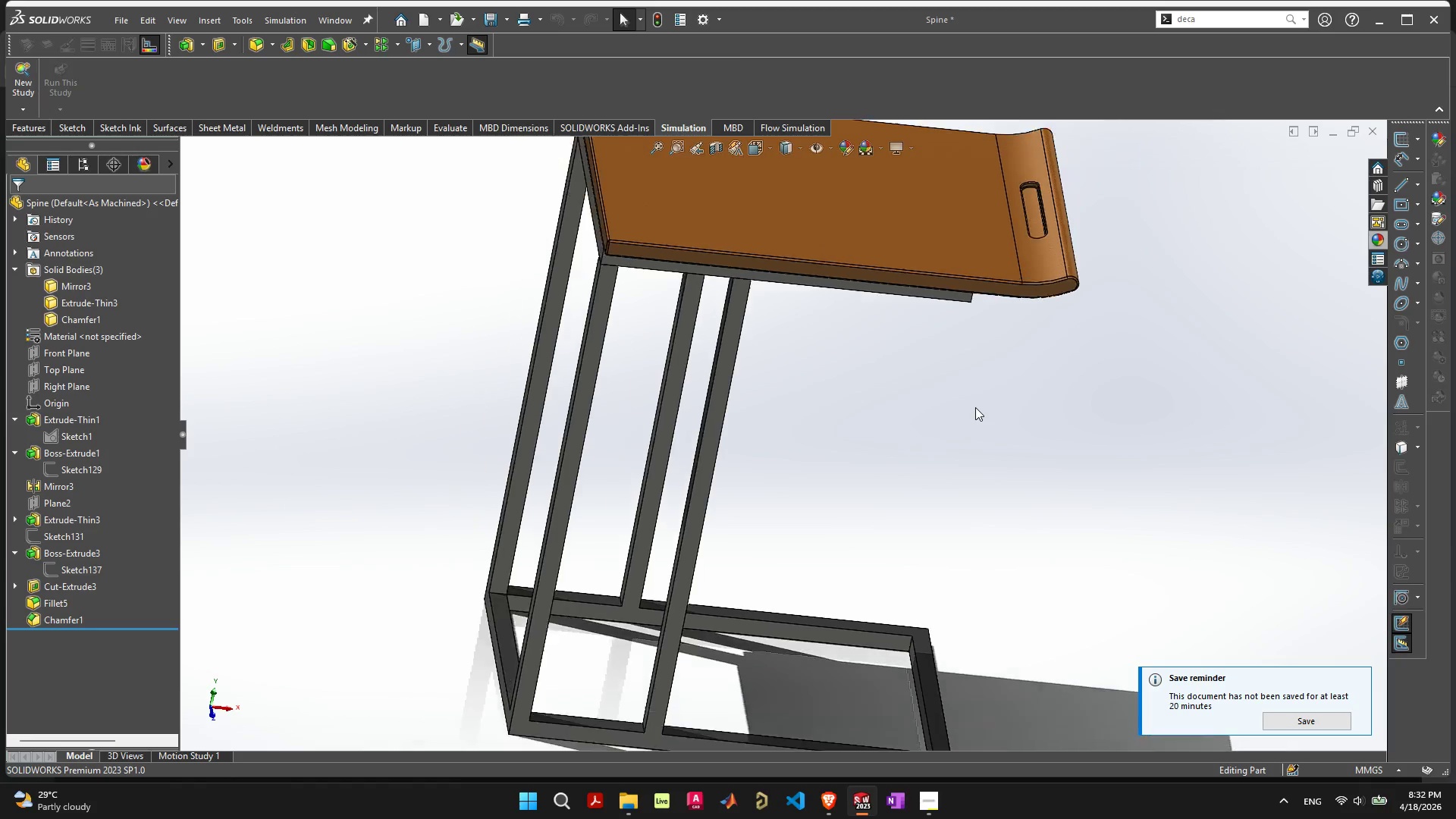 
scroll: coordinate [975, 407], scroll_direction: down, amount: 1.0
 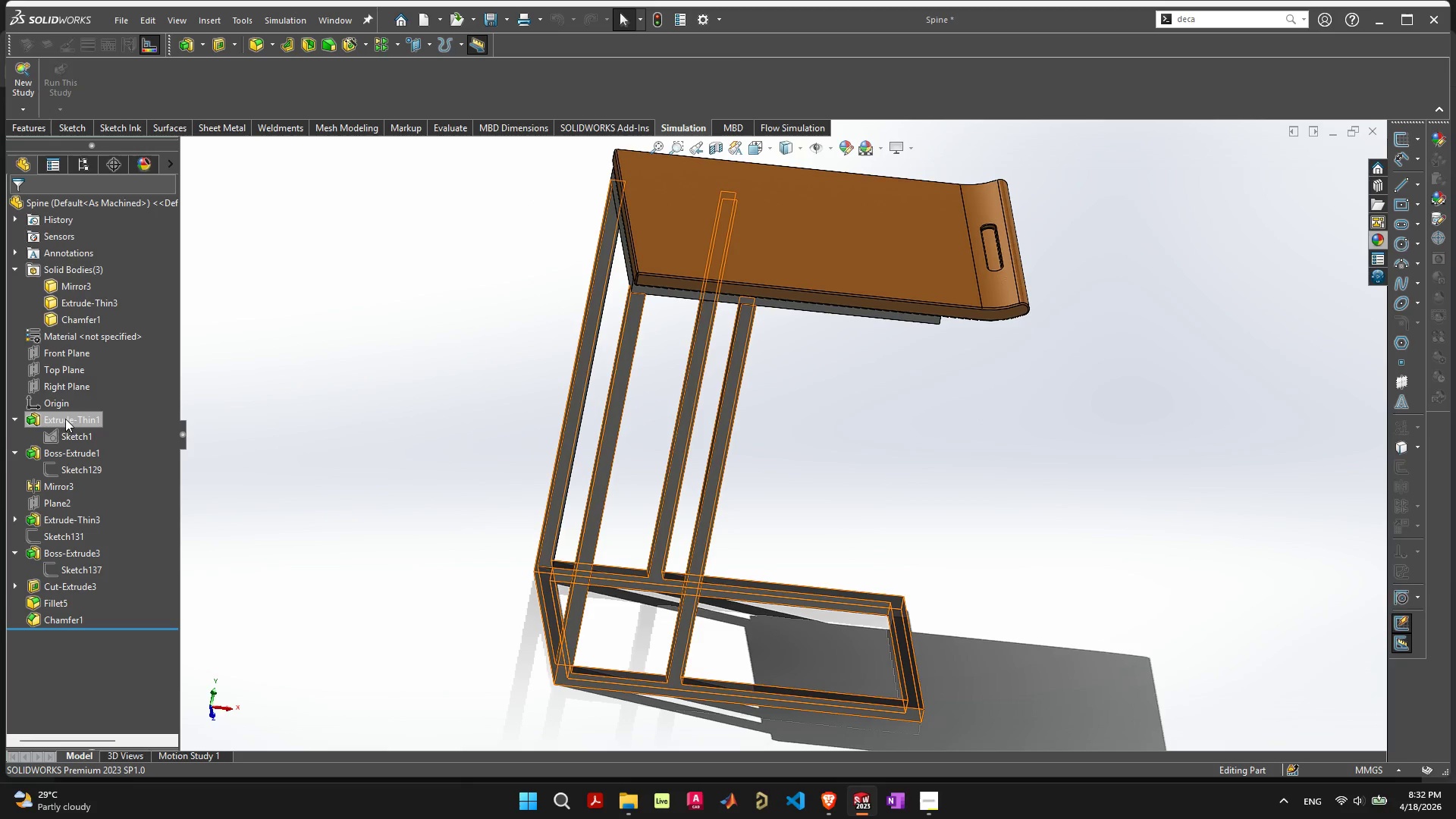 
wait(10.01)
 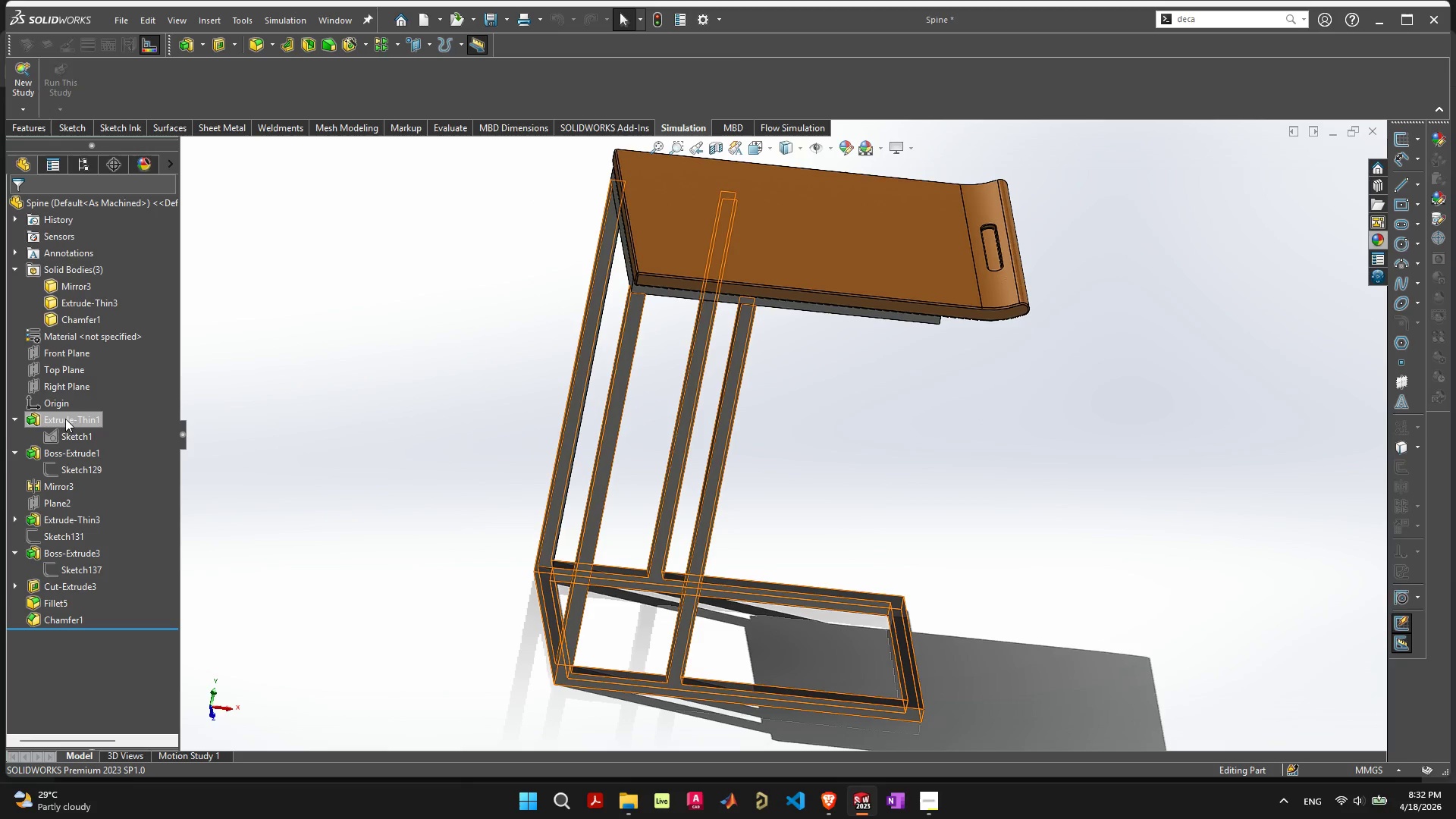 
left_click([89, 306])
 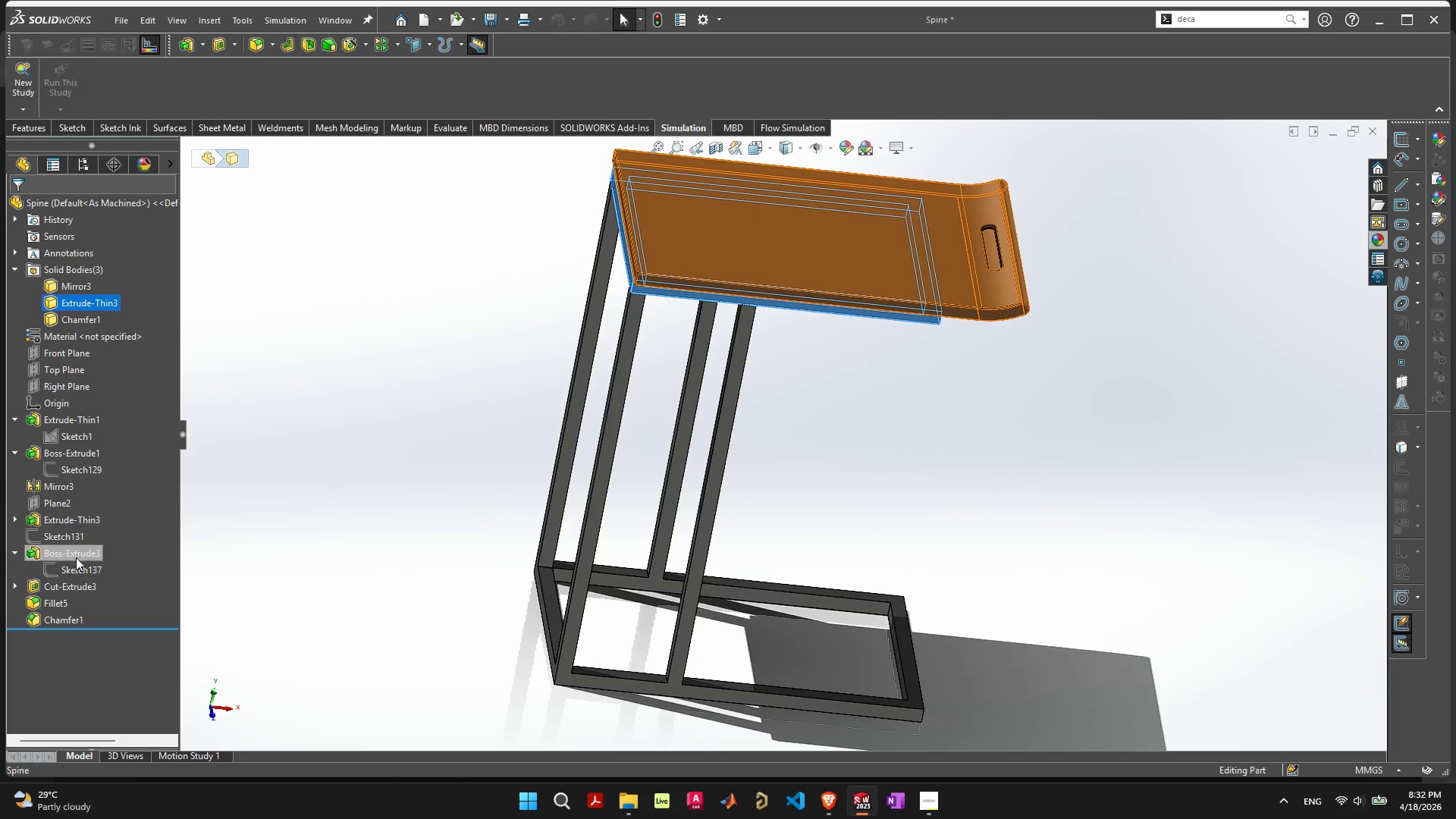 
left_click([85, 513])
 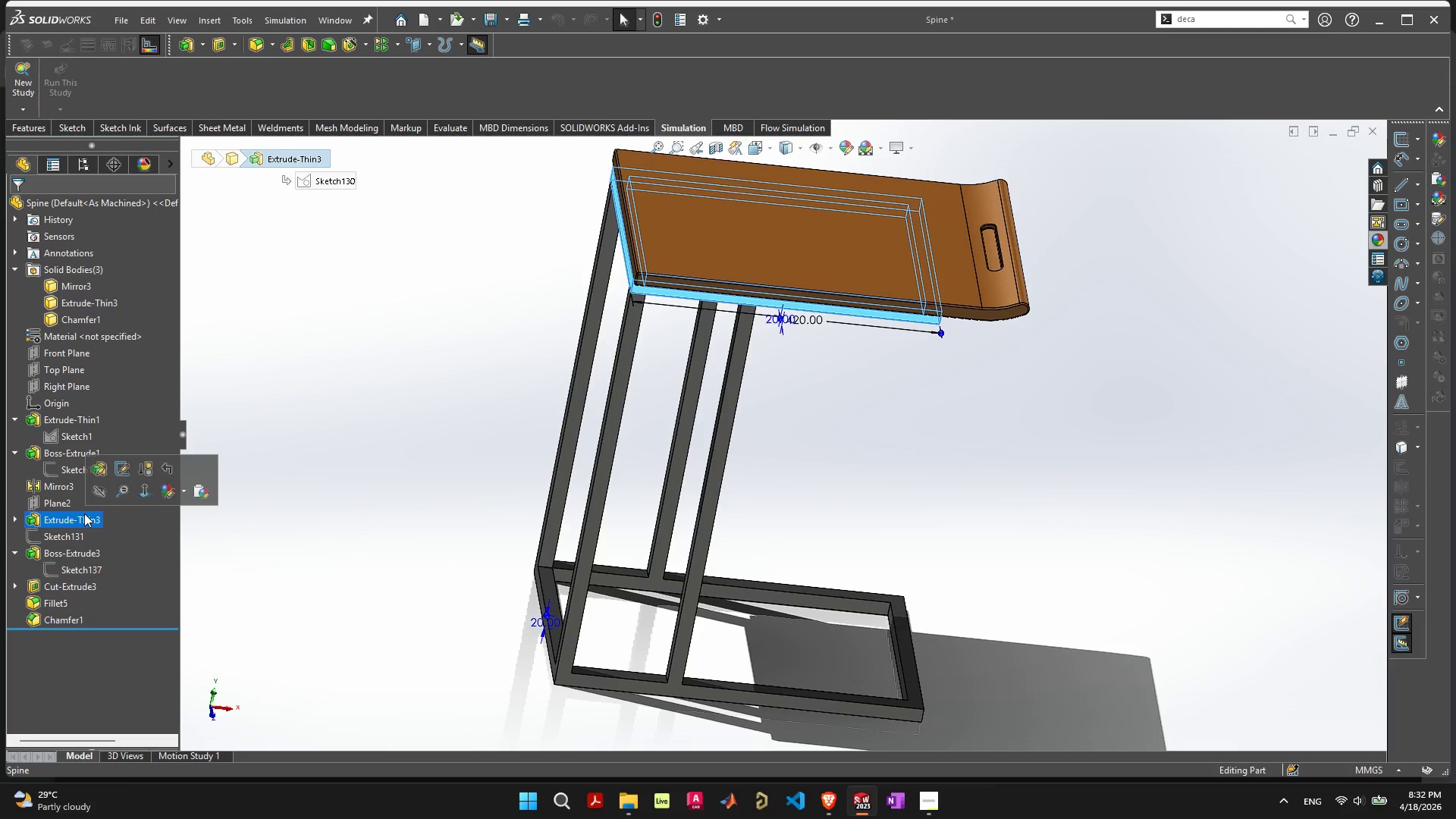 
left_click([97, 471])
 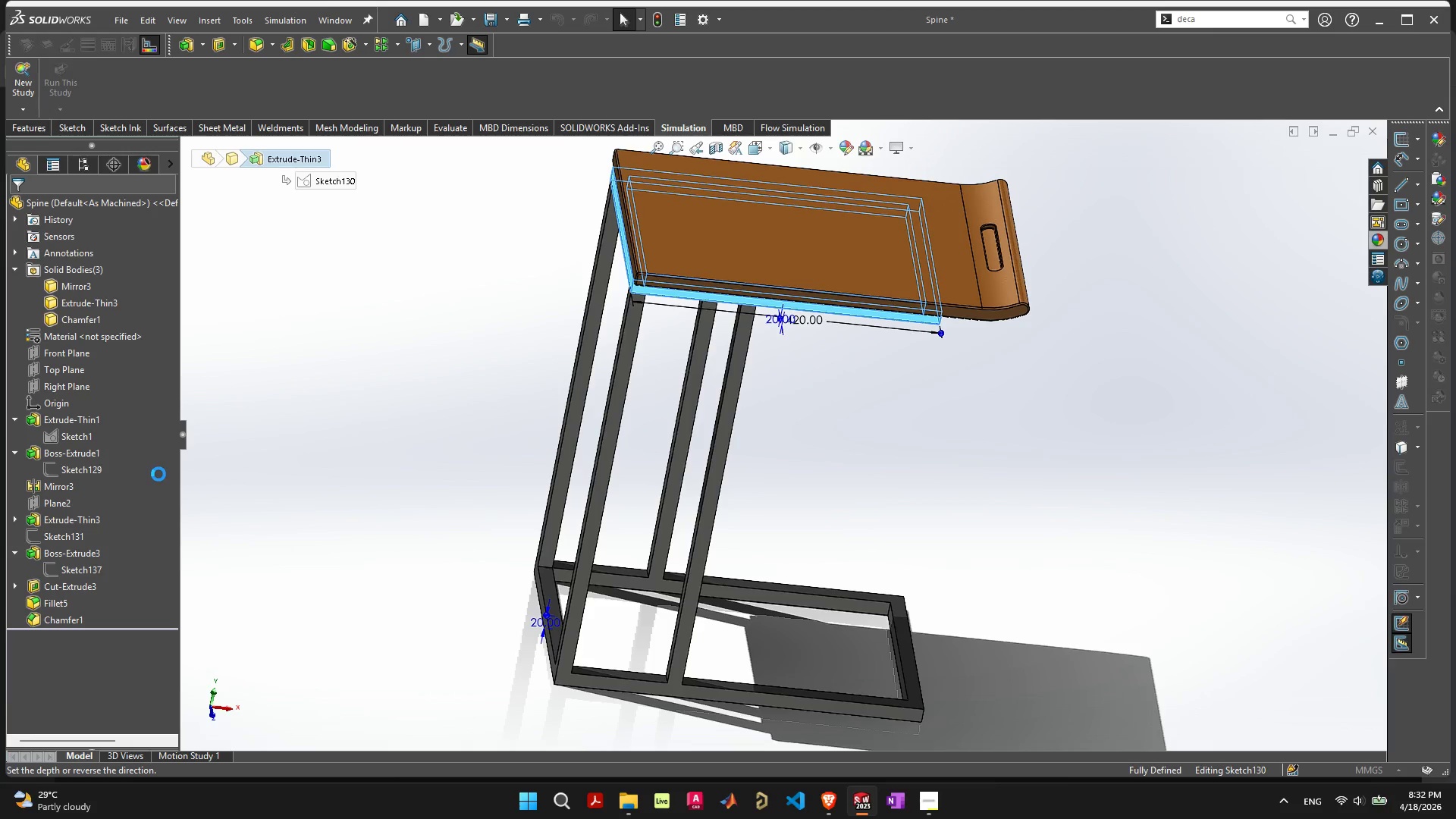 
mouse_move([182, 457])
 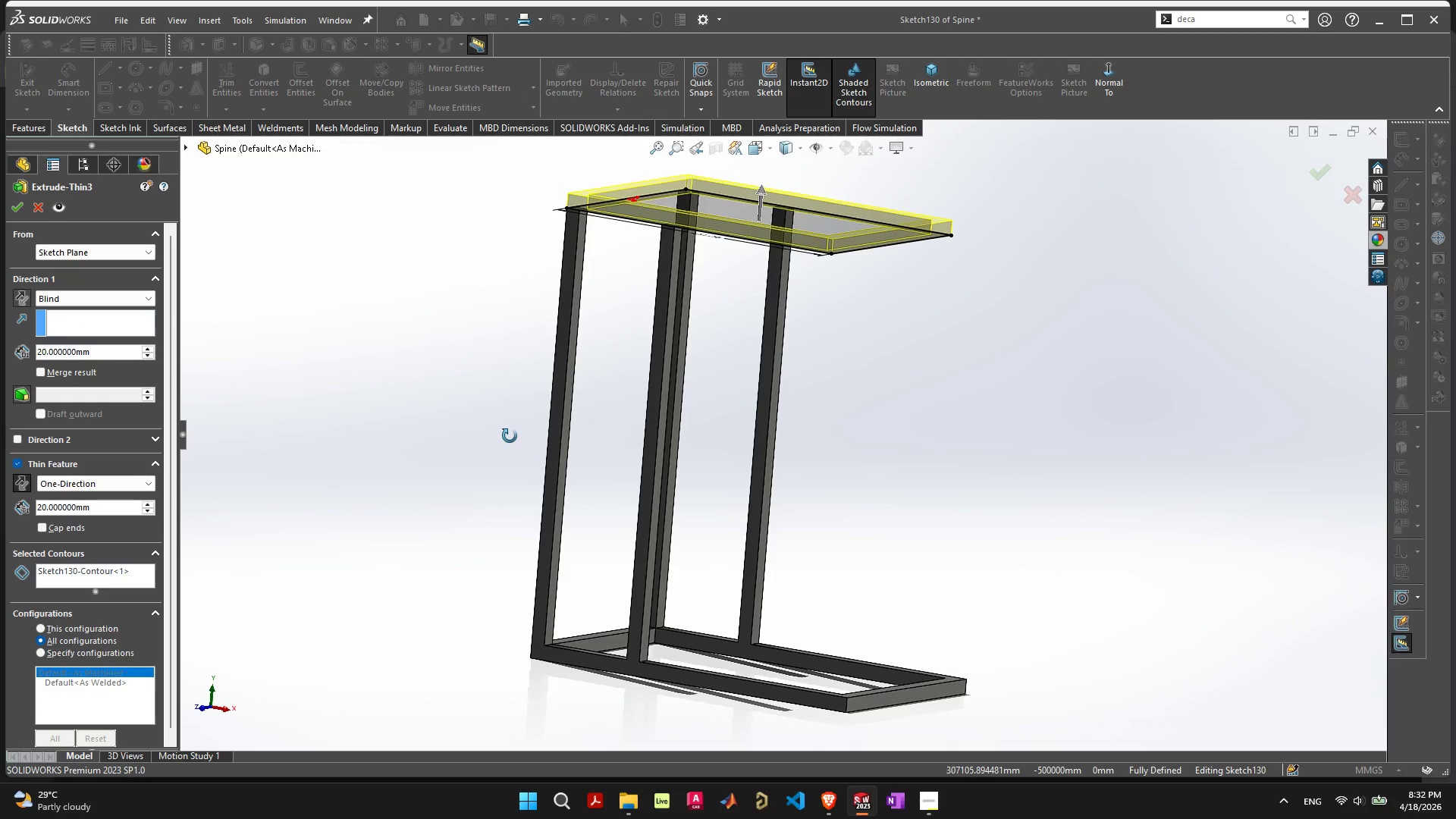 
wait(6.17)
 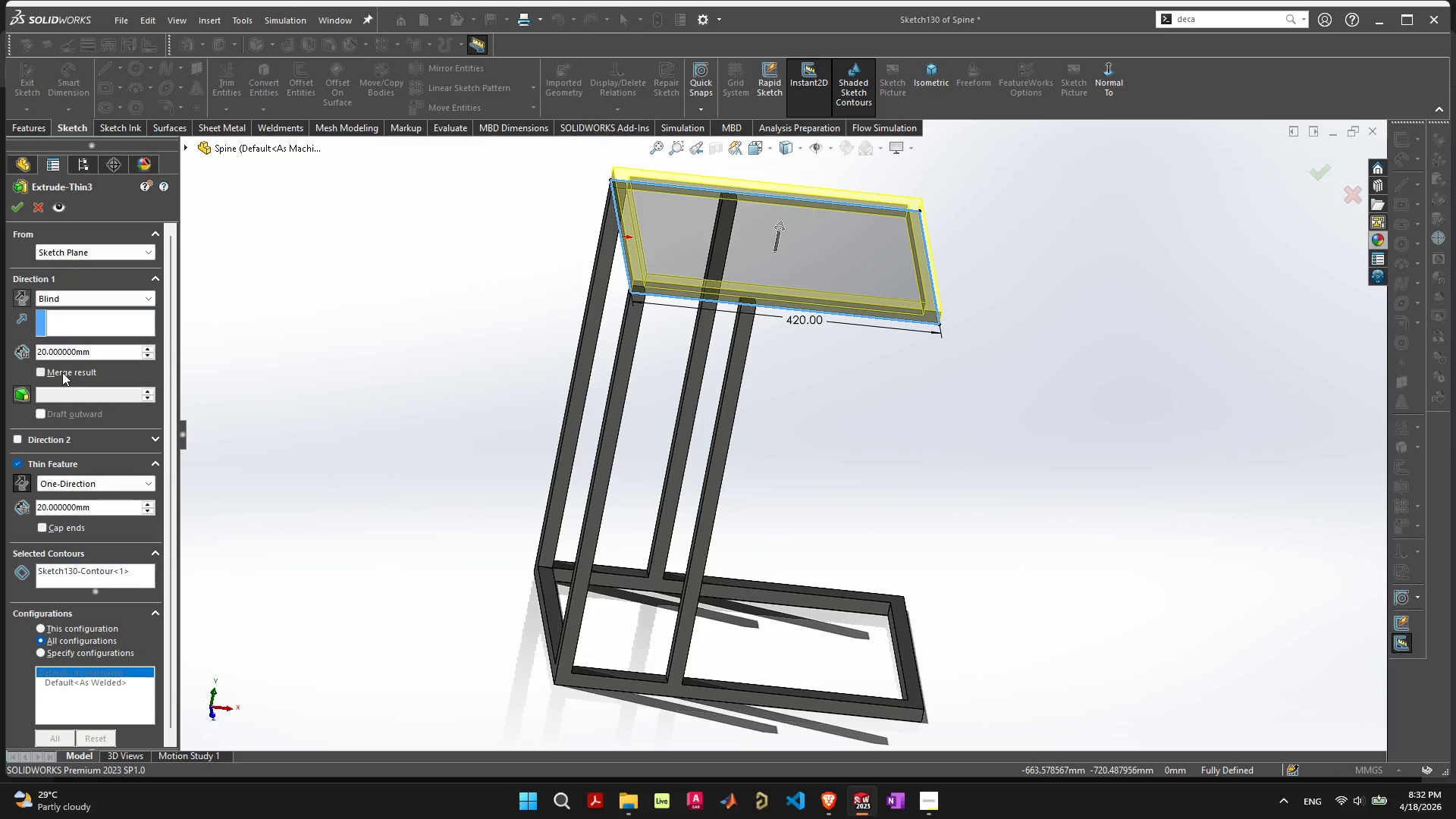 
left_click([86, 373])
 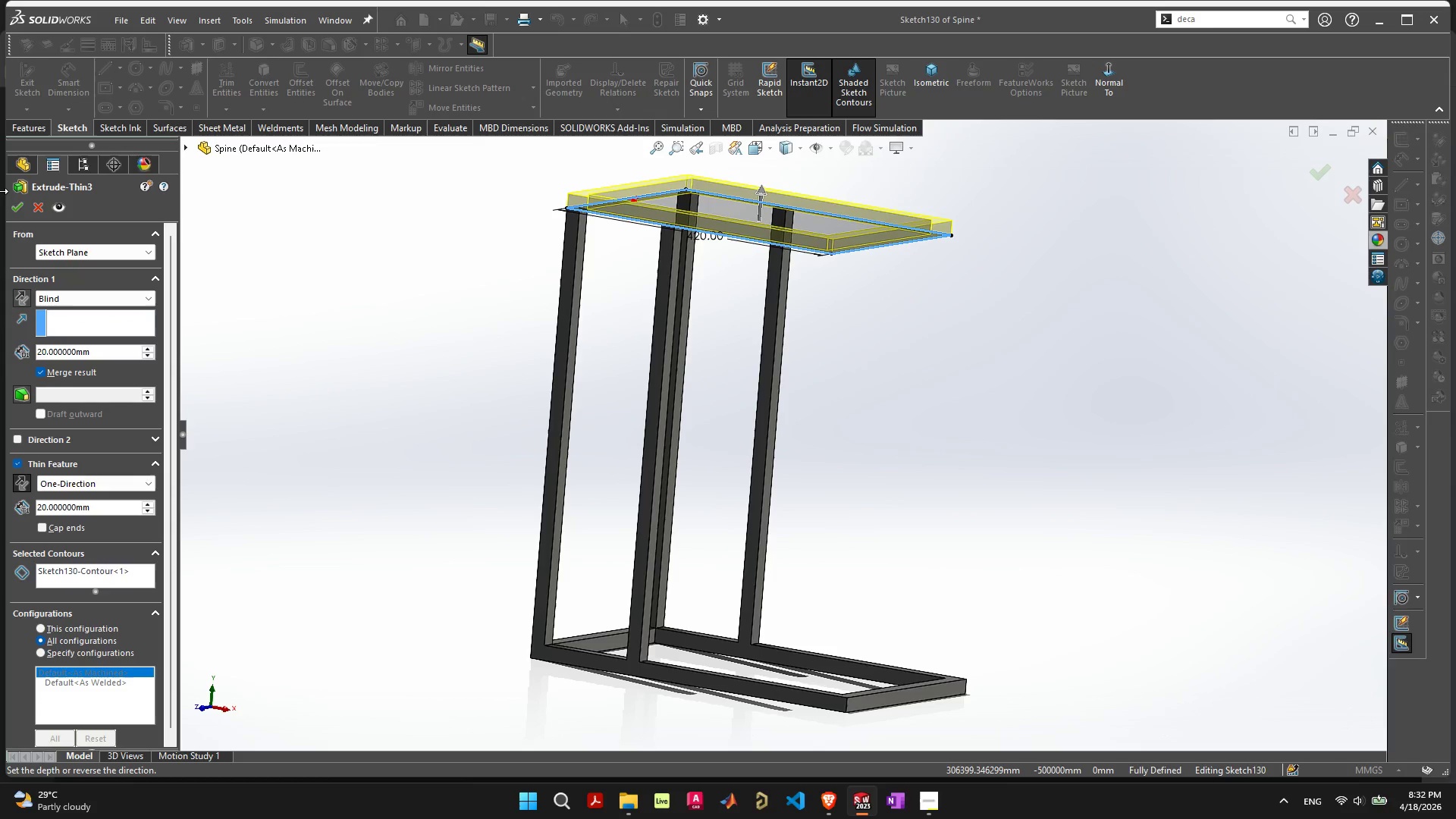 
left_click([18, 207])
 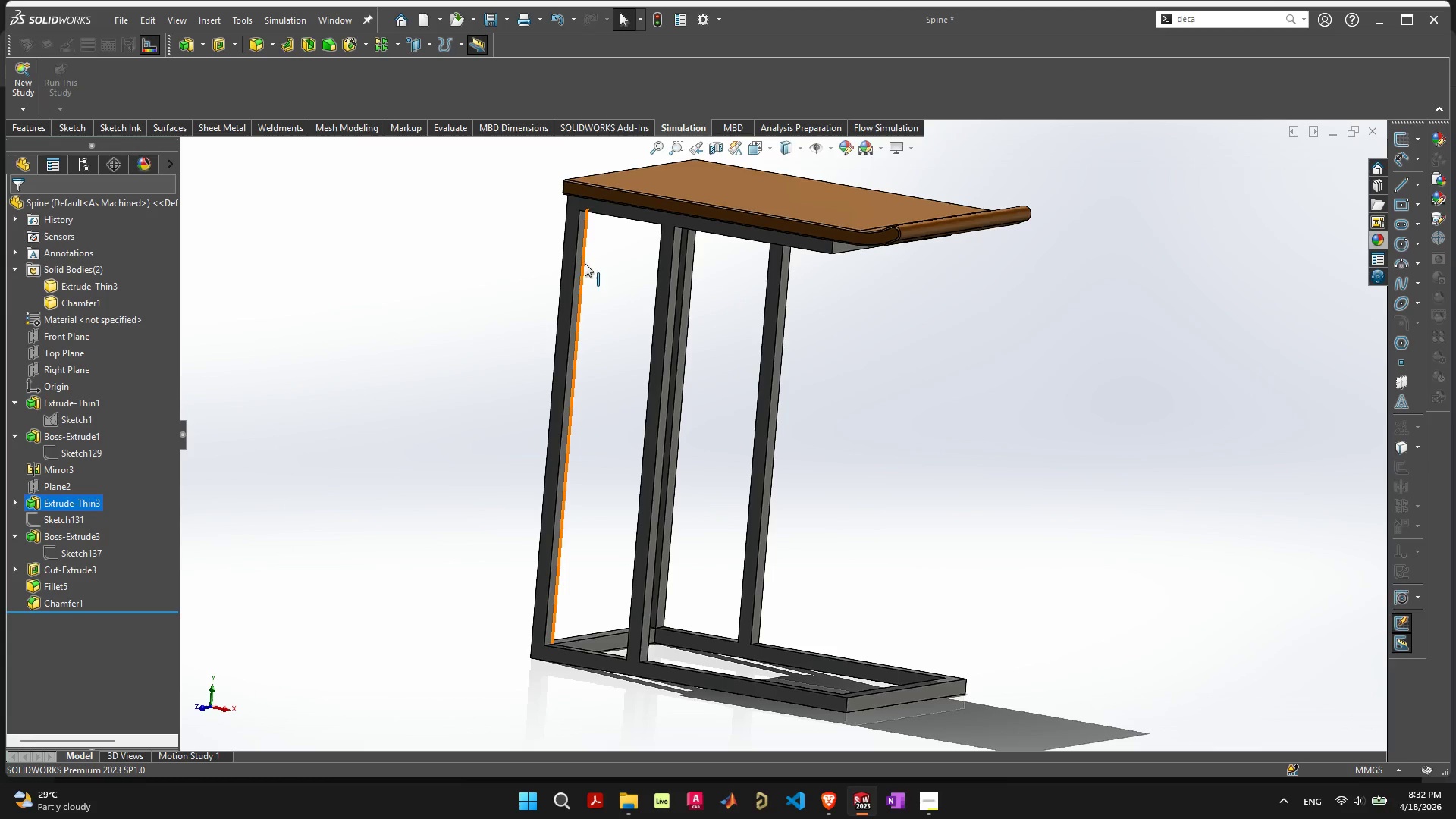 
scroll: coordinate [596, 219], scroll_direction: up, amount: 5.0
 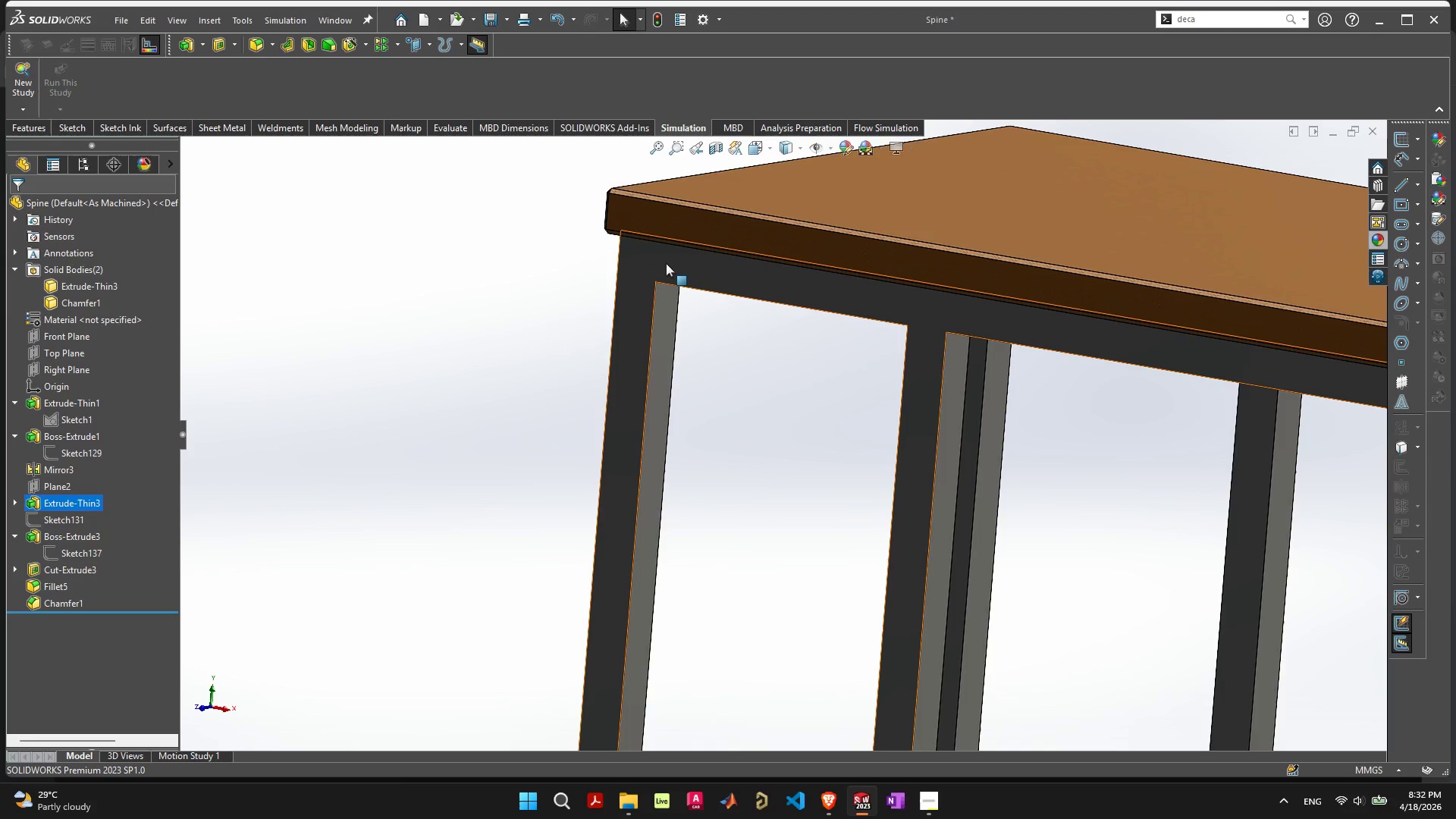 
left_click([666, 263])
 